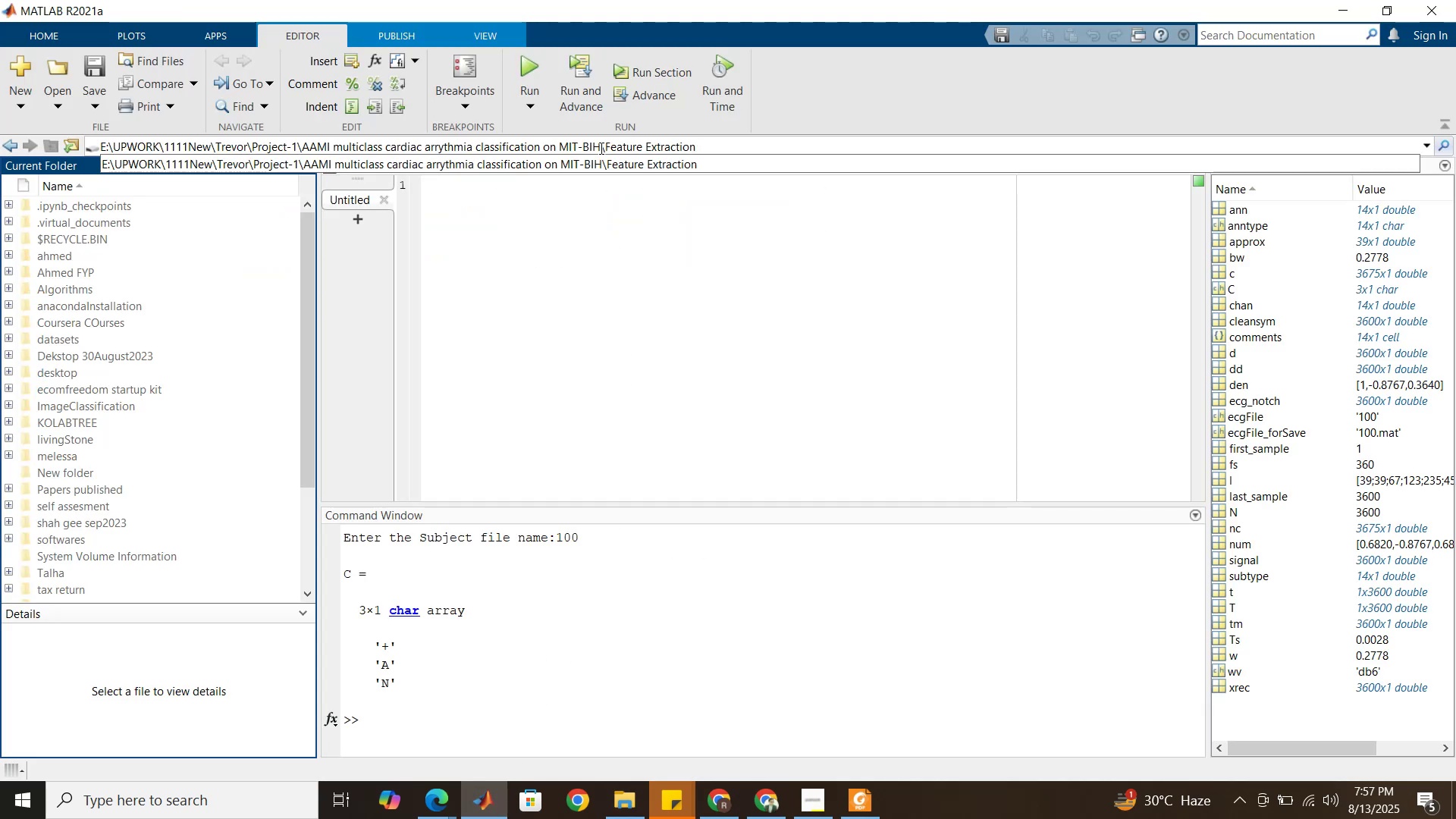 
key(Enter)
 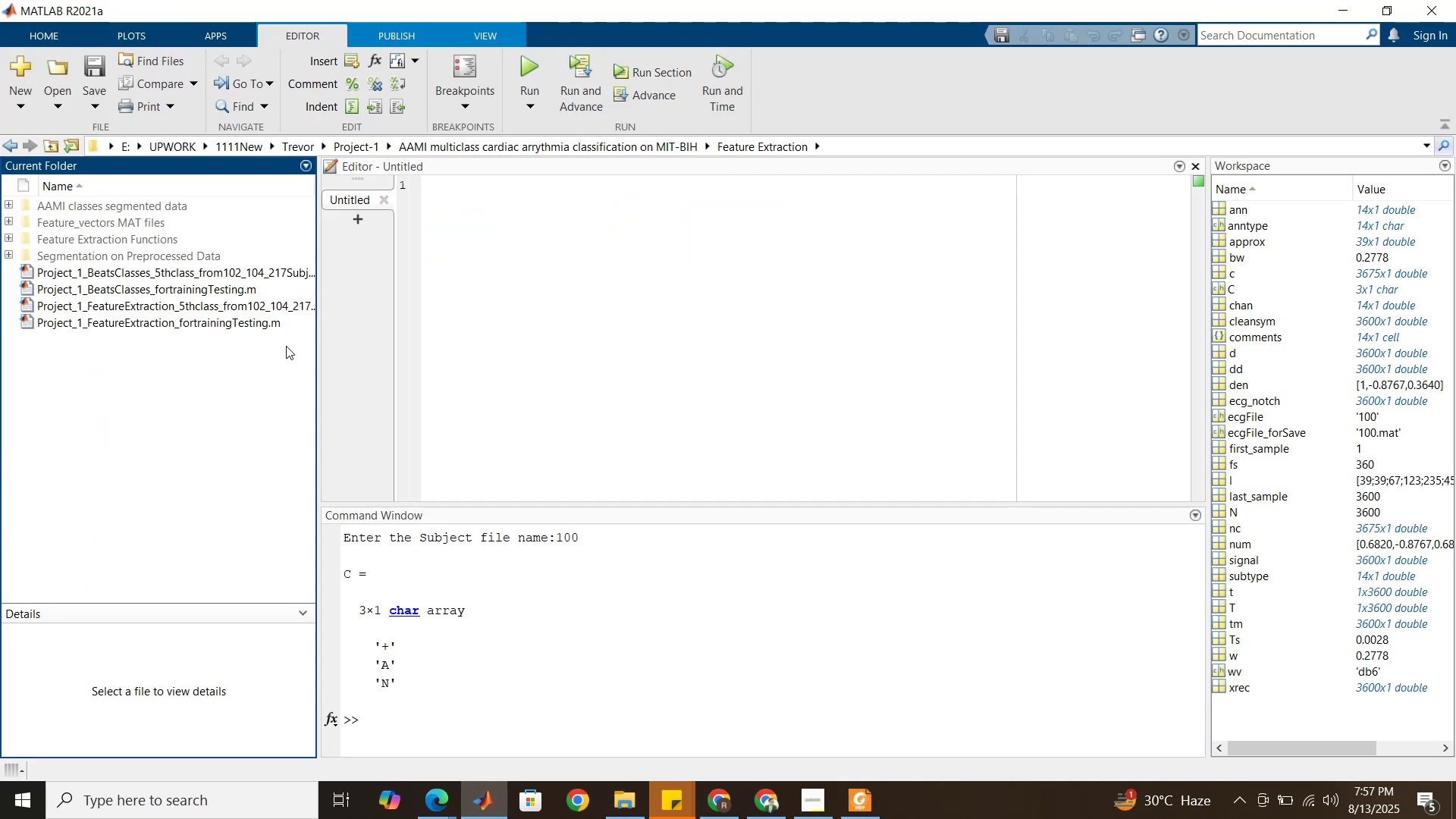 
left_click([219, 370])
 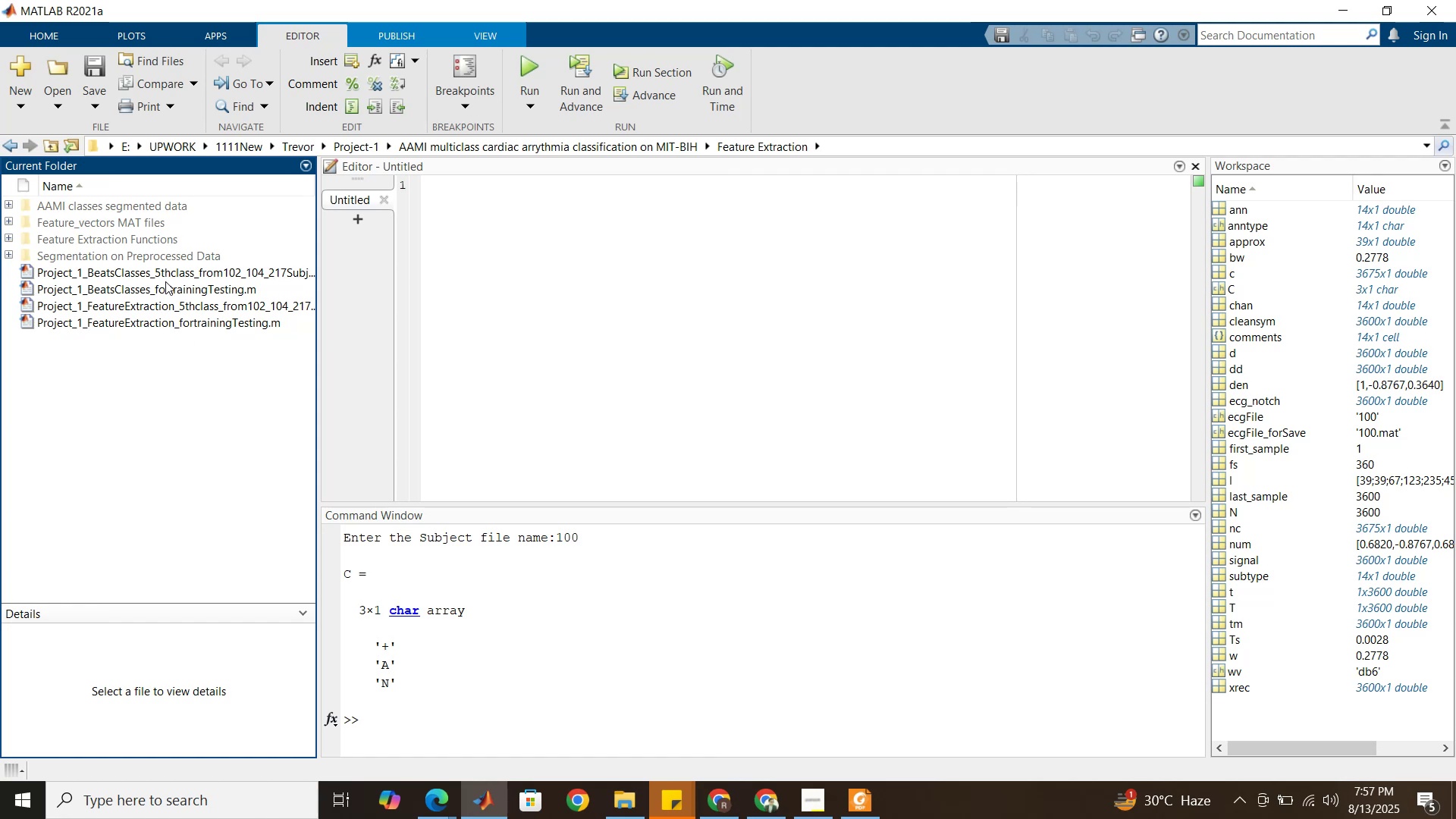 
wait(5.68)
 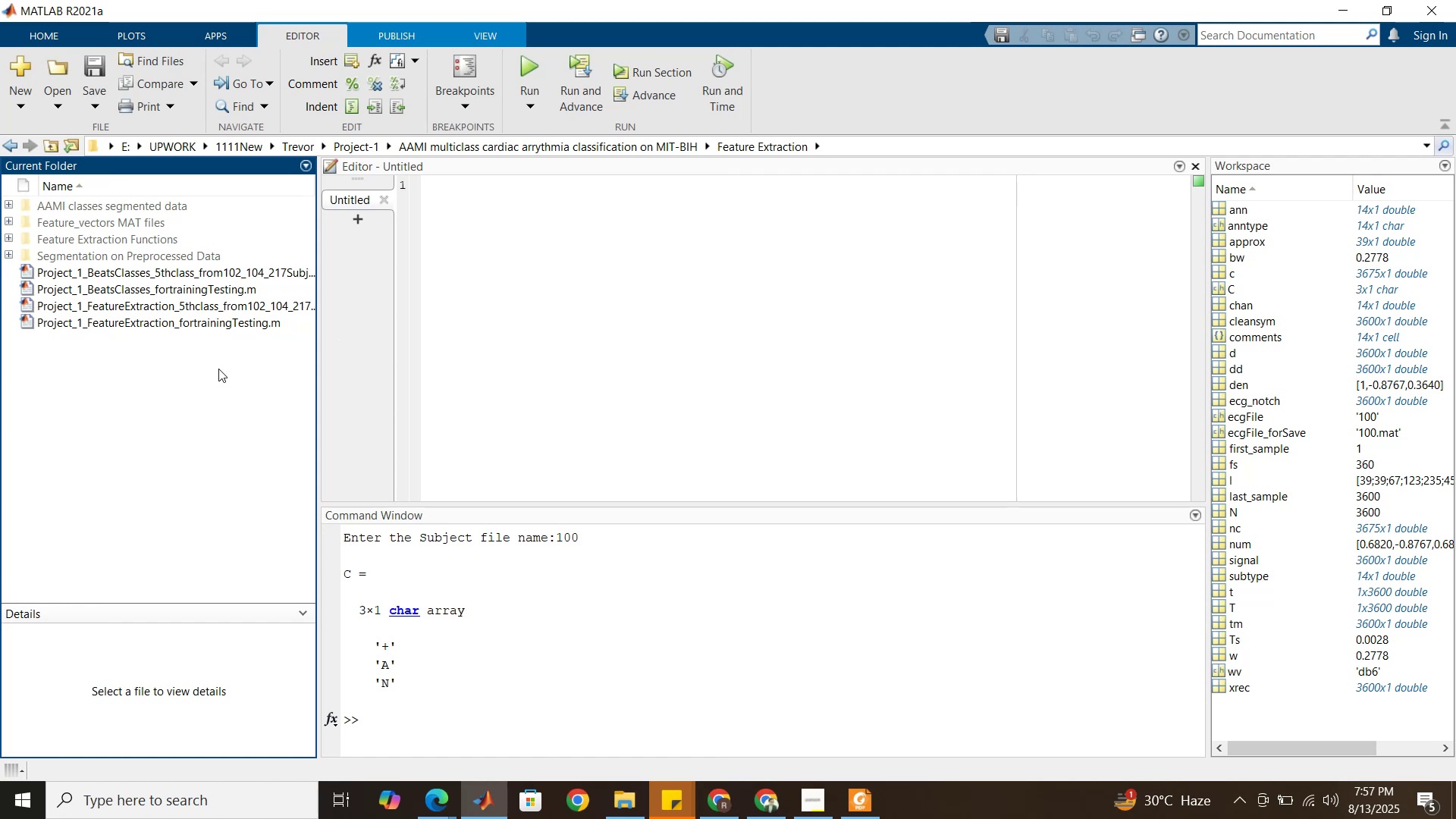 
left_click([184, 290])
 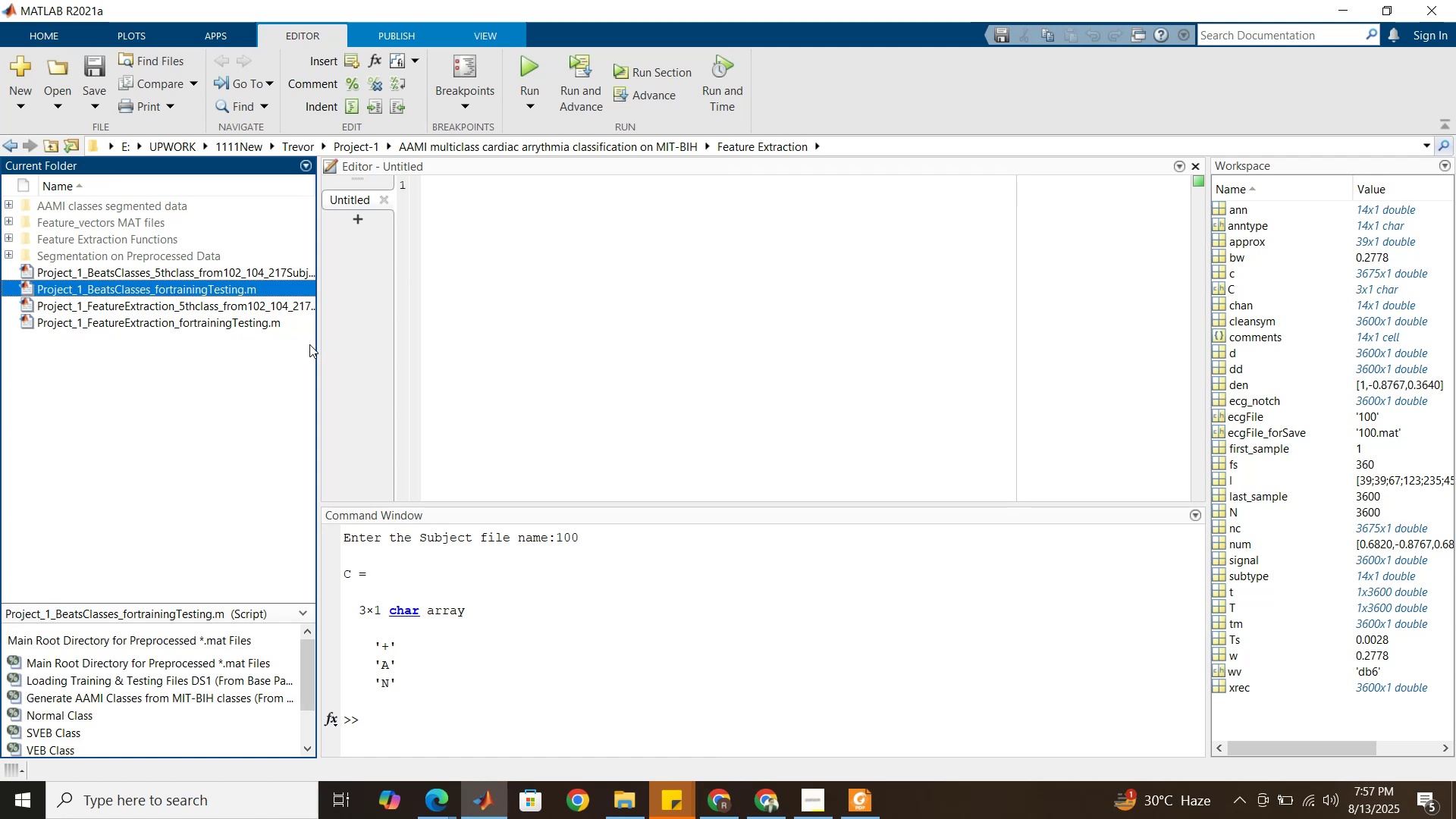 
left_click_drag(start_coordinate=[318, 345], to_coordinate=[378, 340])
 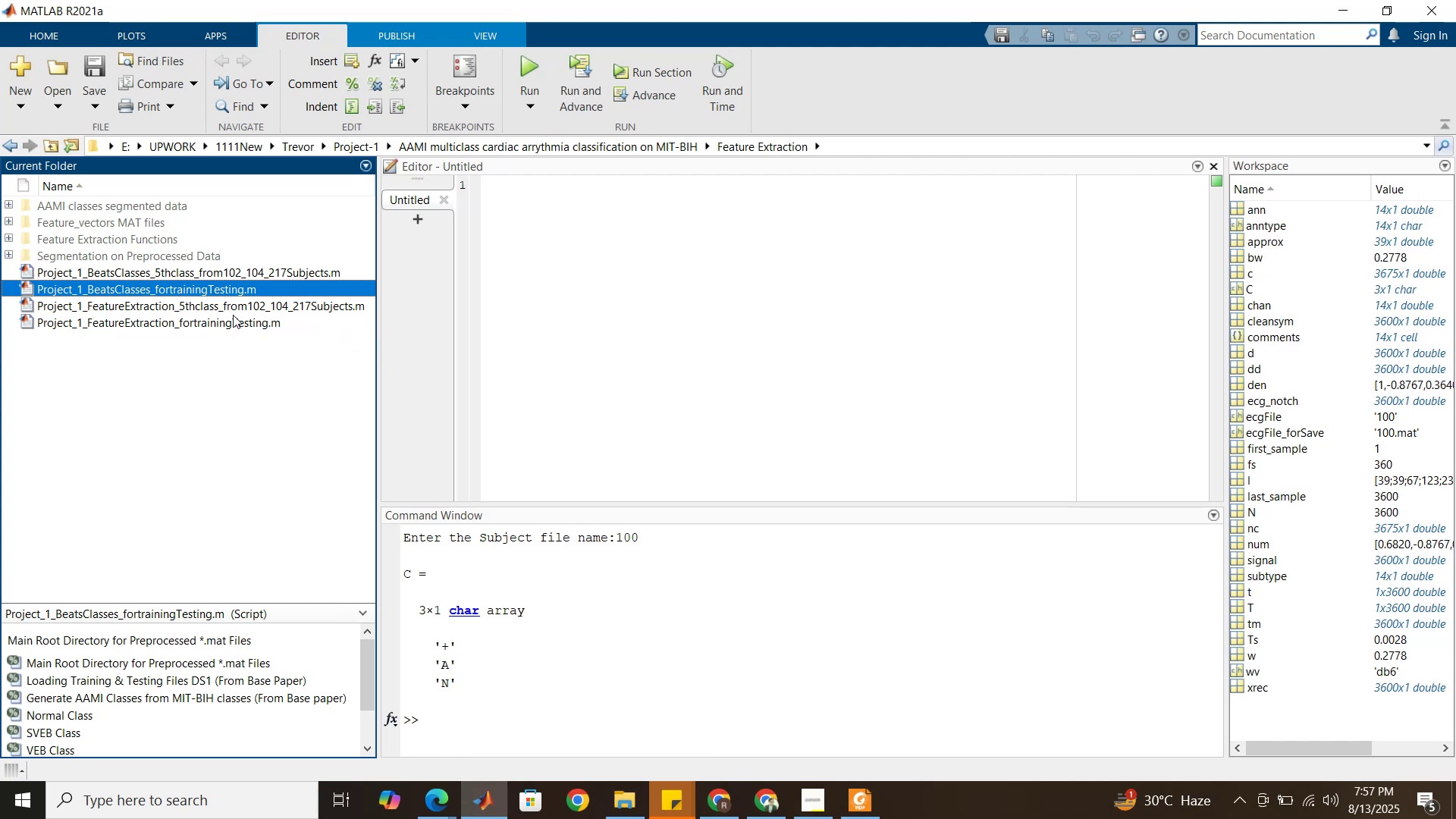 
wait(7.74)
 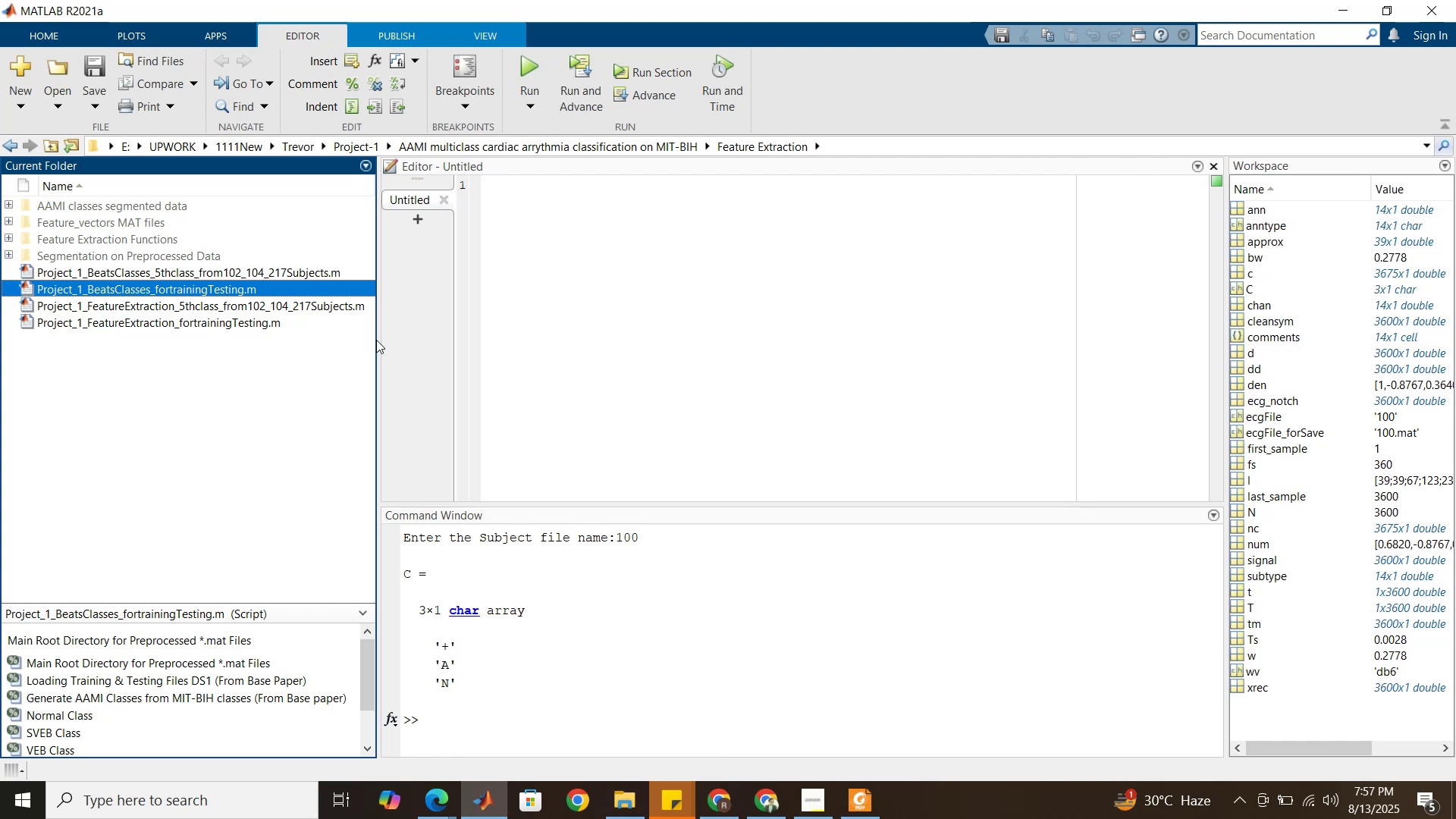 
left_click([195, 275])
 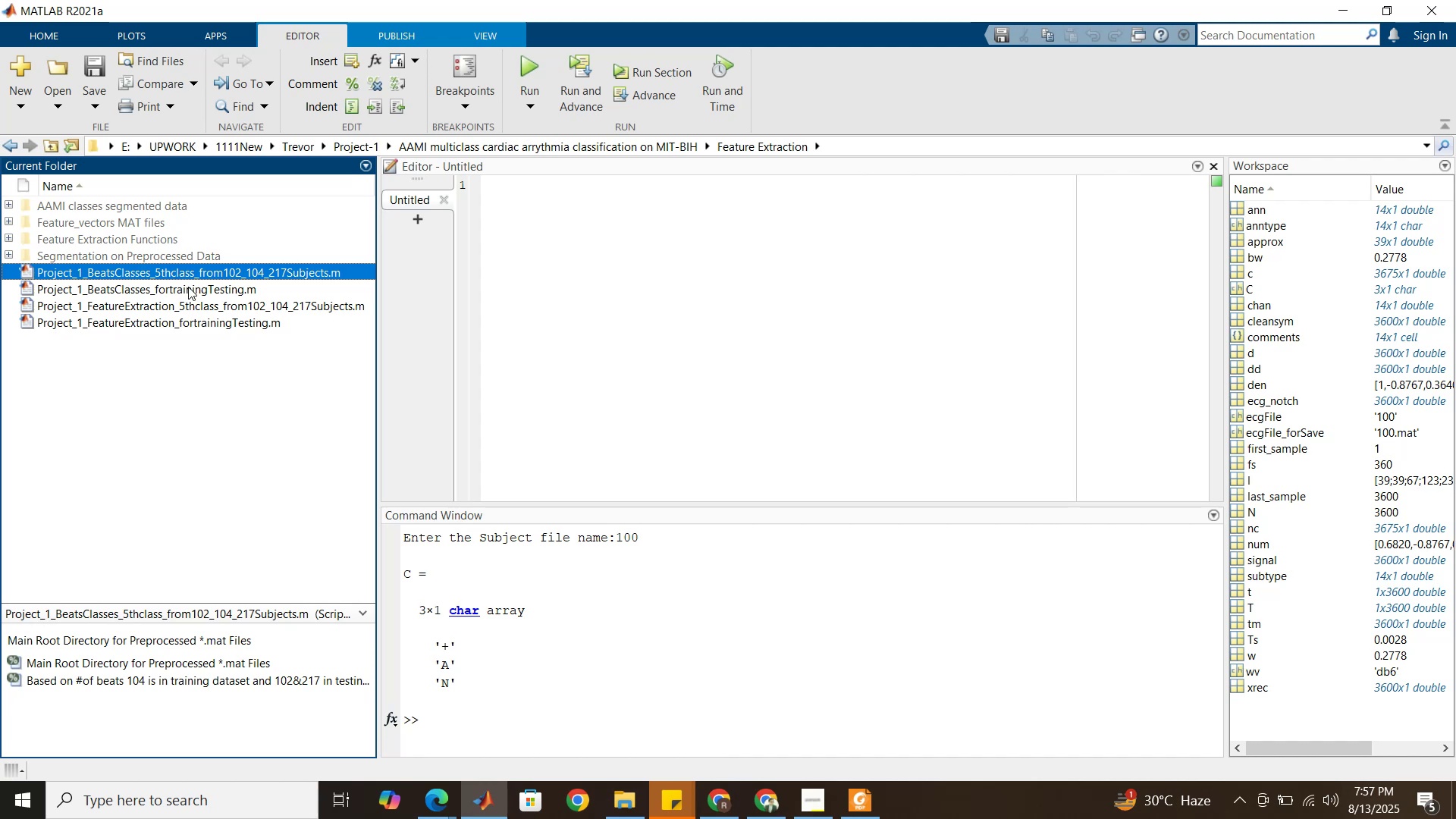 
left_click([188, 288])
 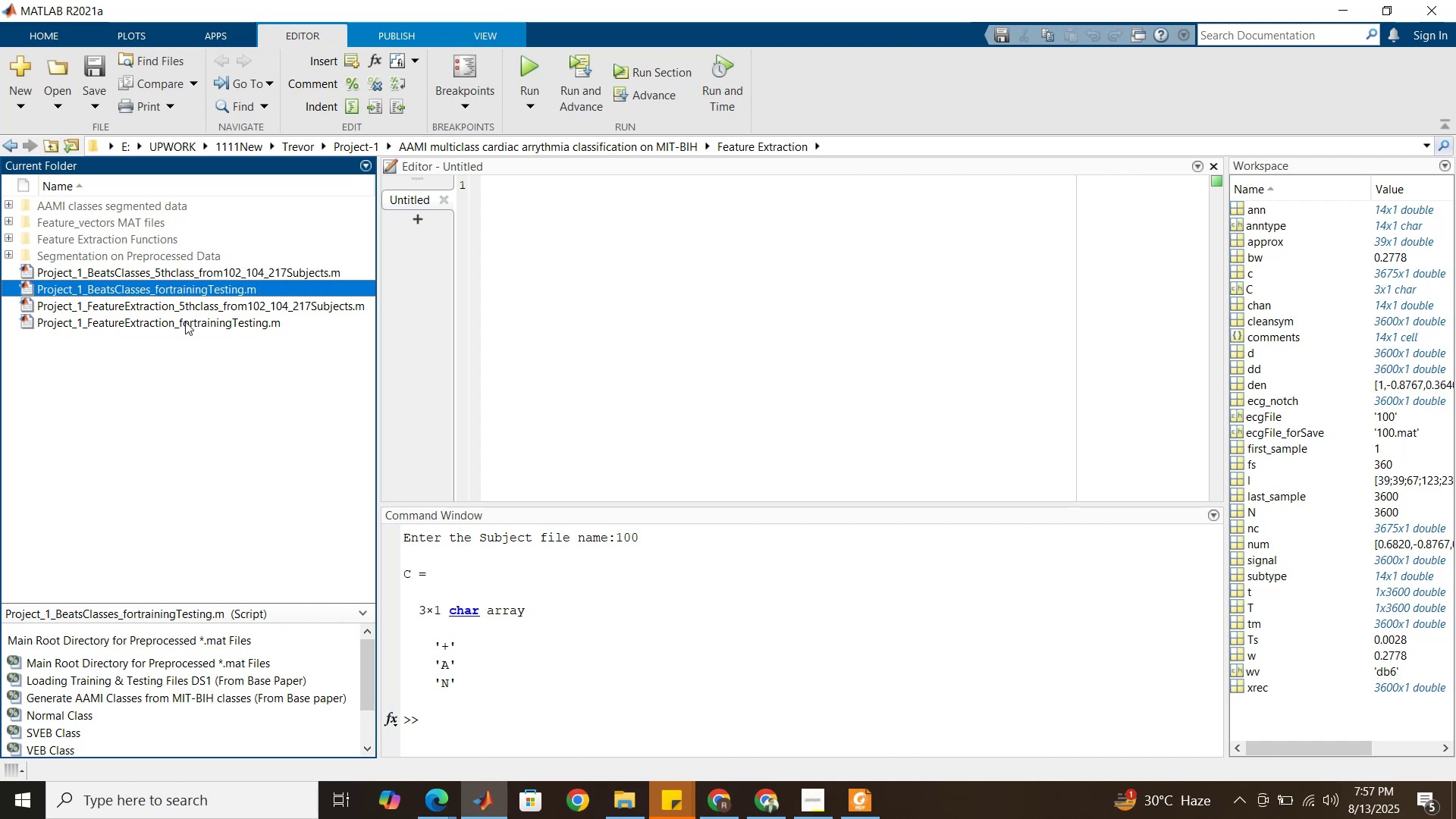 
left_click([185, 322])
 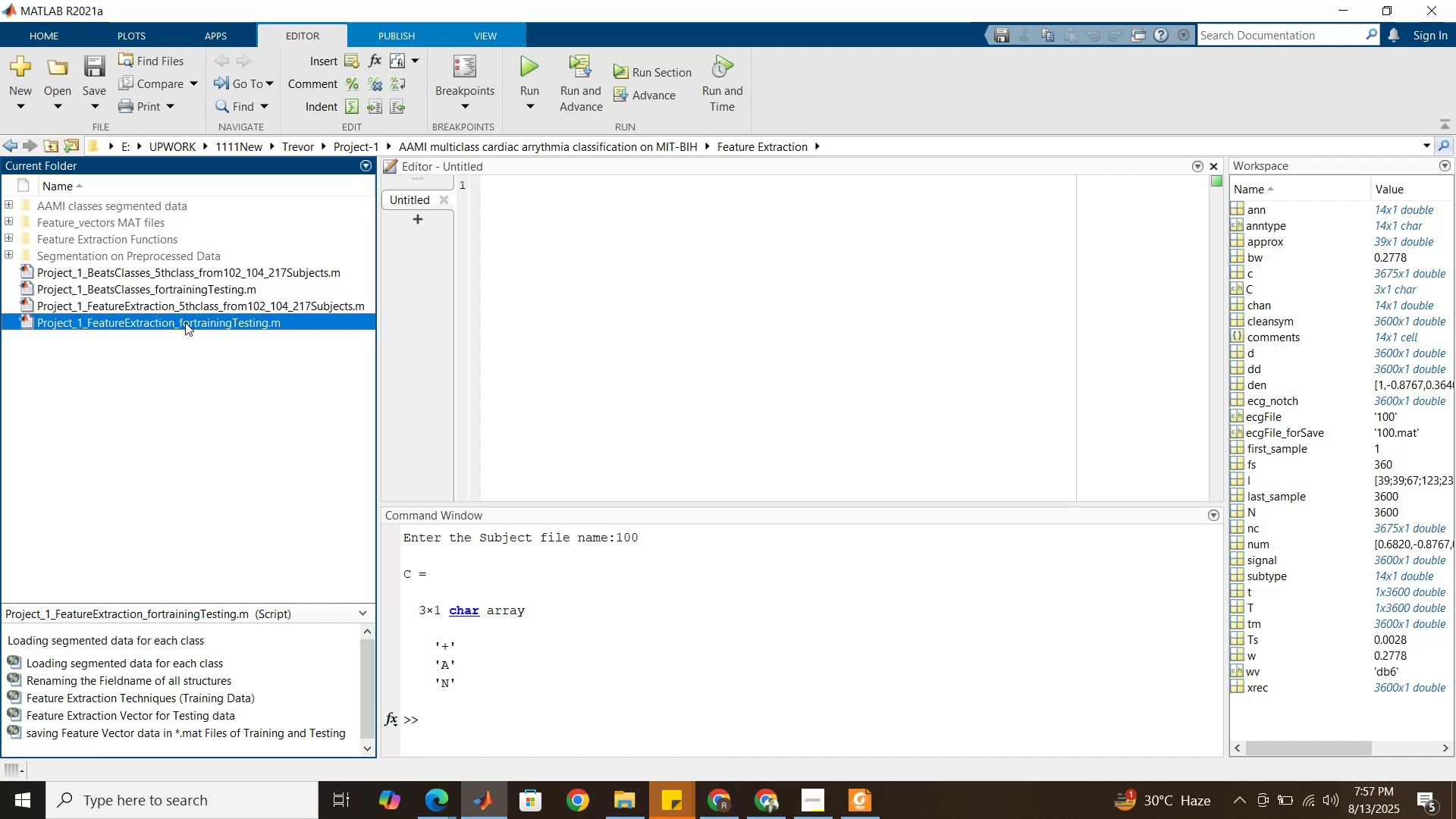 
wait(5.55)
 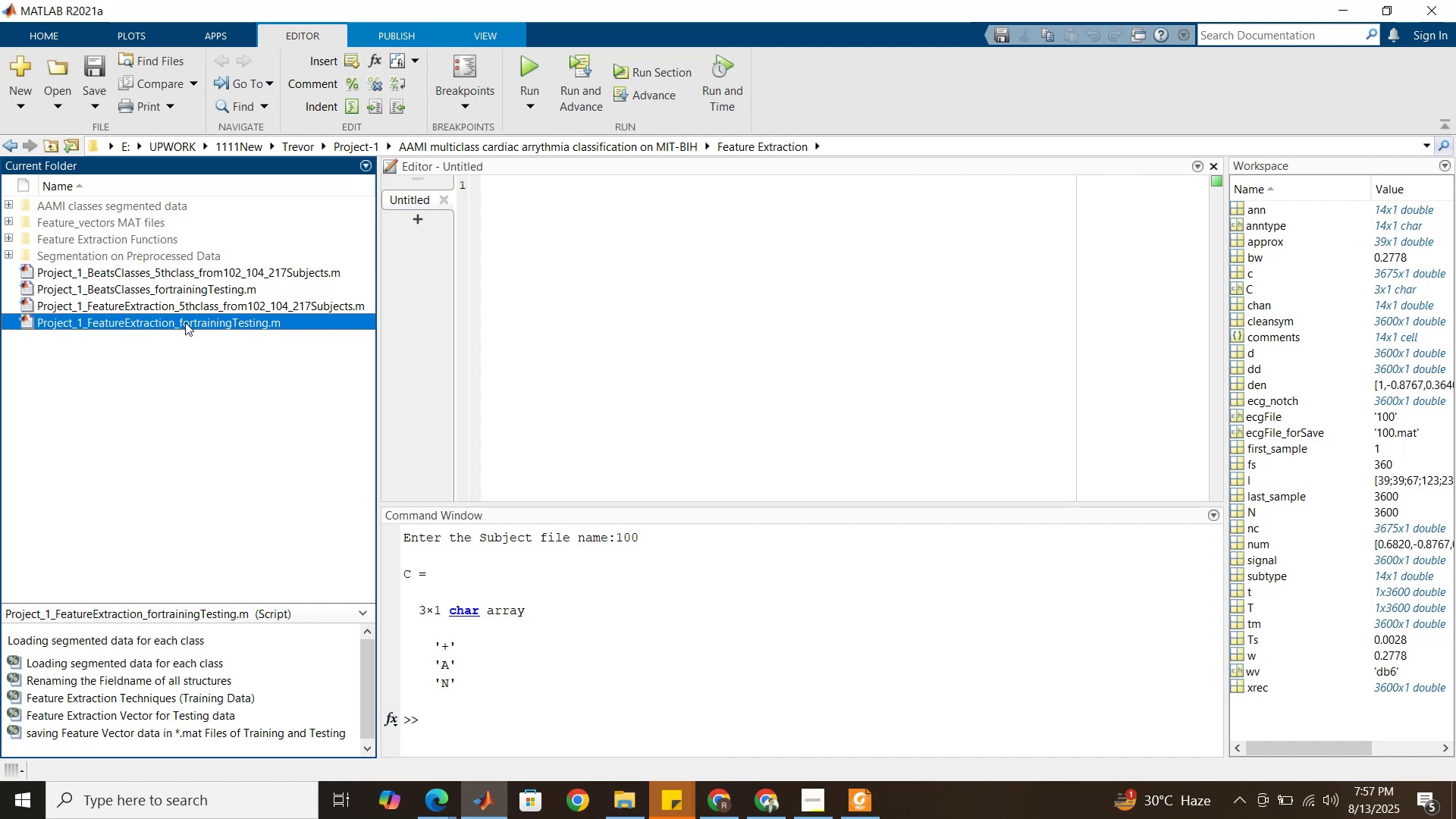 
double_click([185, 322])
 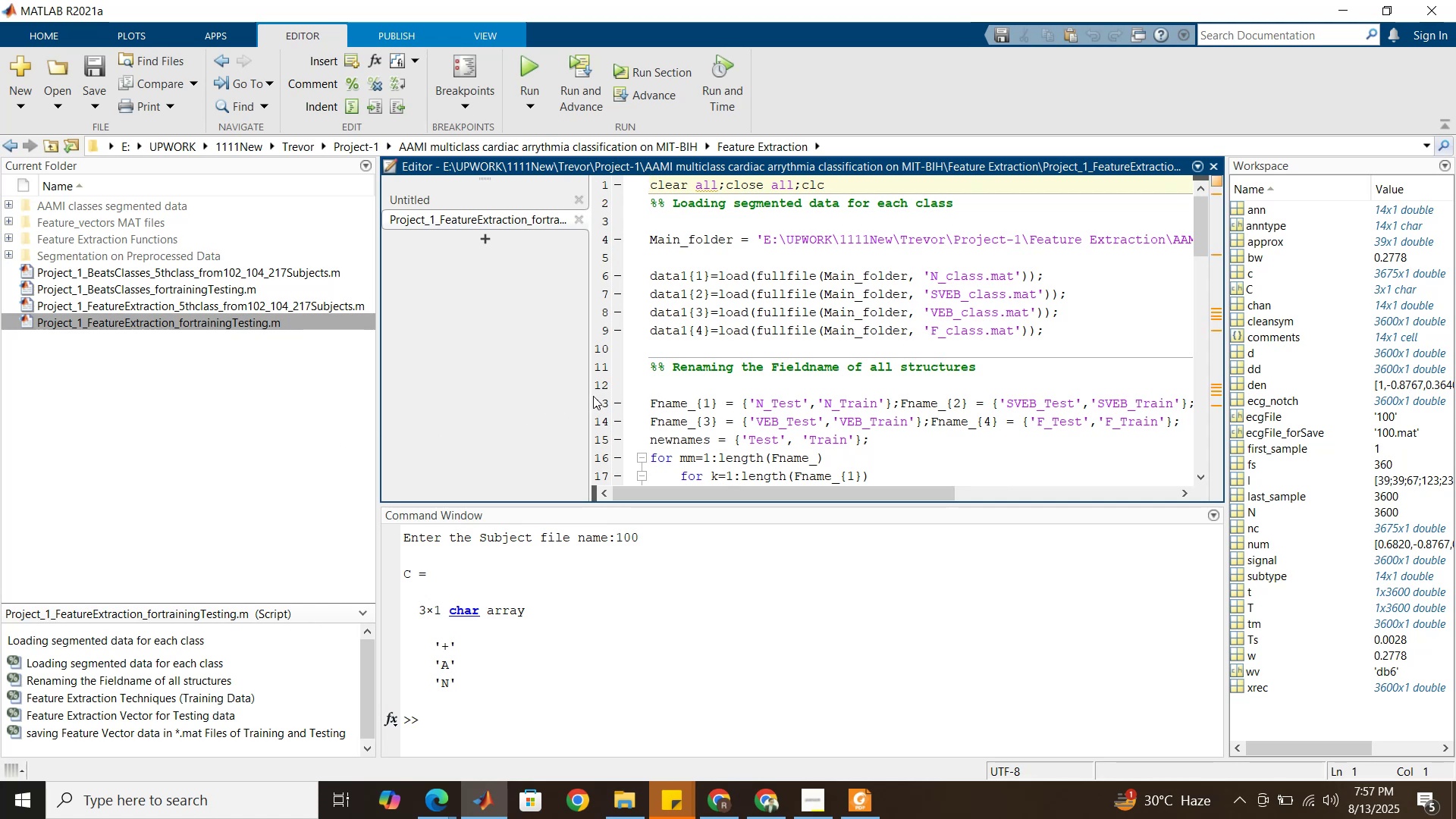 
wait(7.64)
 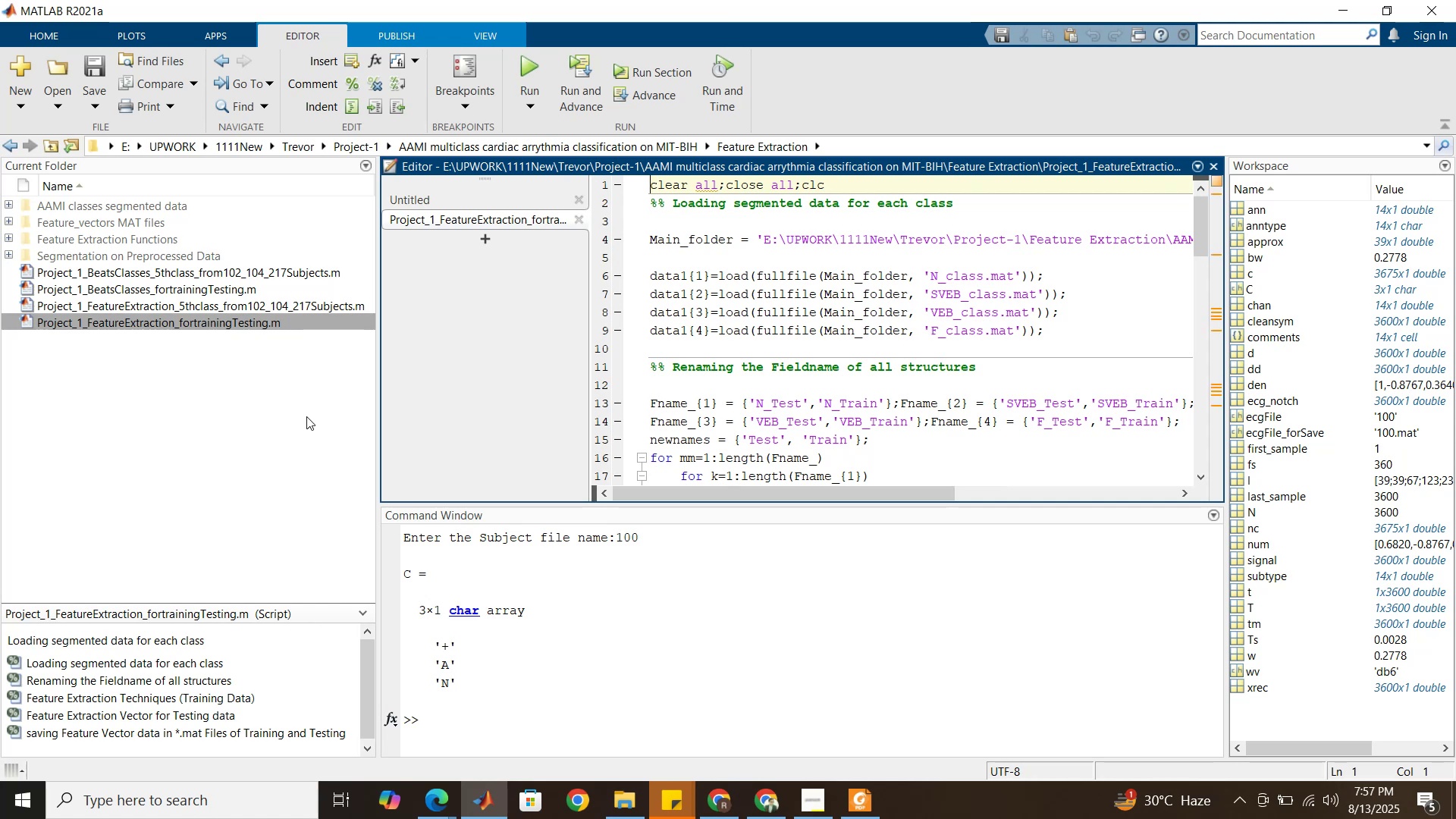 
left_click_drag(start_coordinate=[589, 395], to_coordinate=[468, 386])
 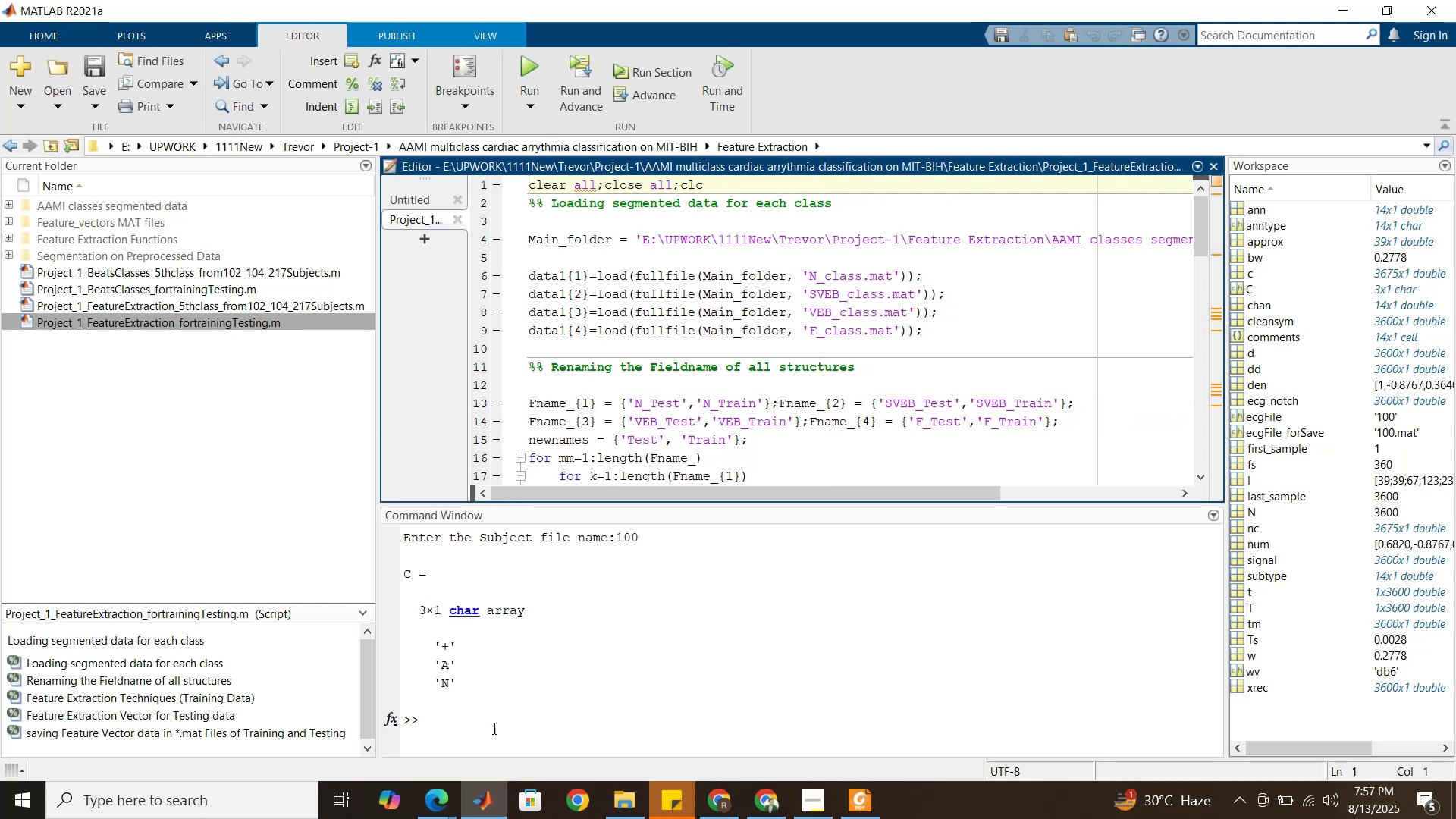 
left_click([494, 730])
 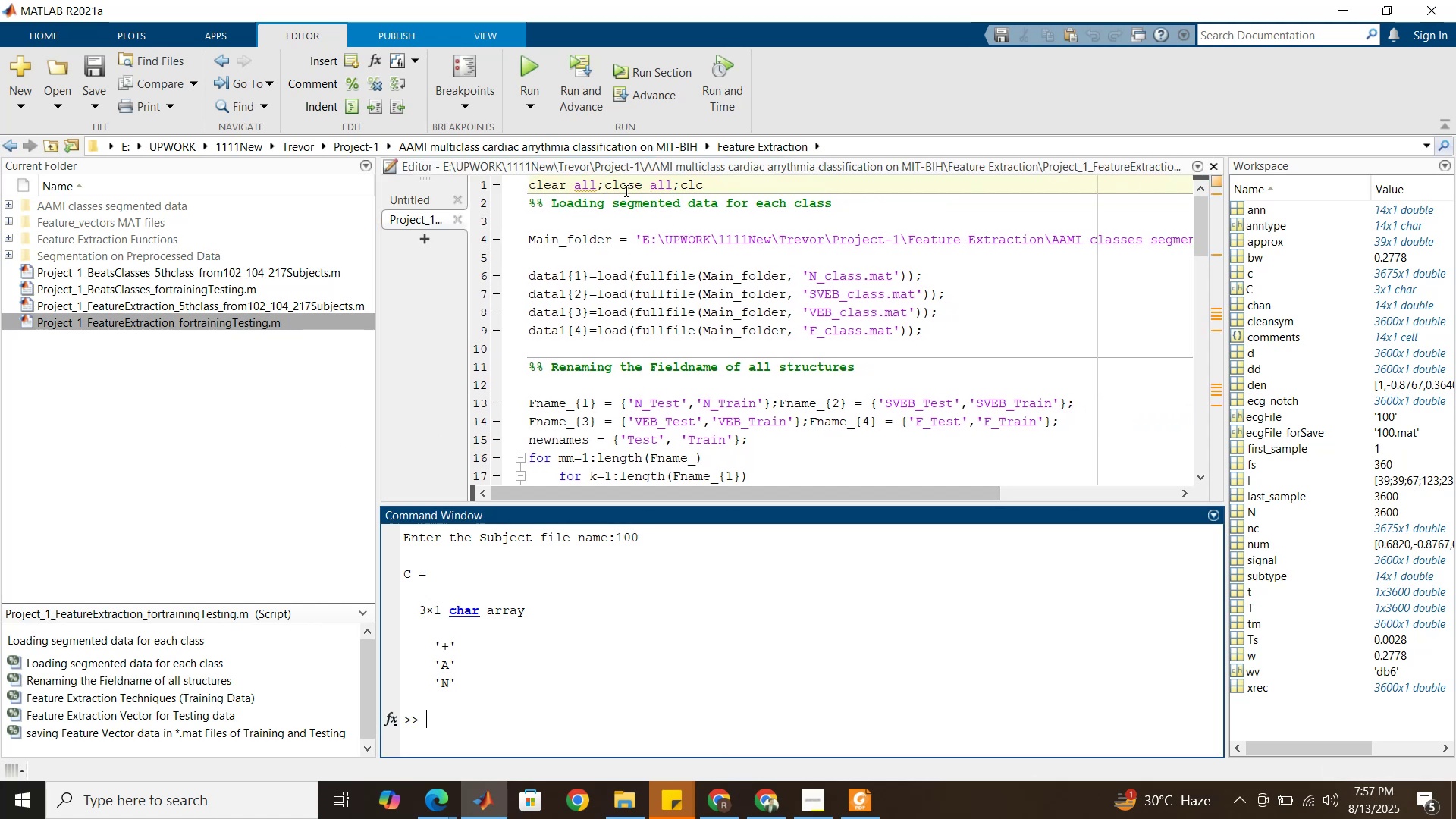 
left_click([629, 183])
 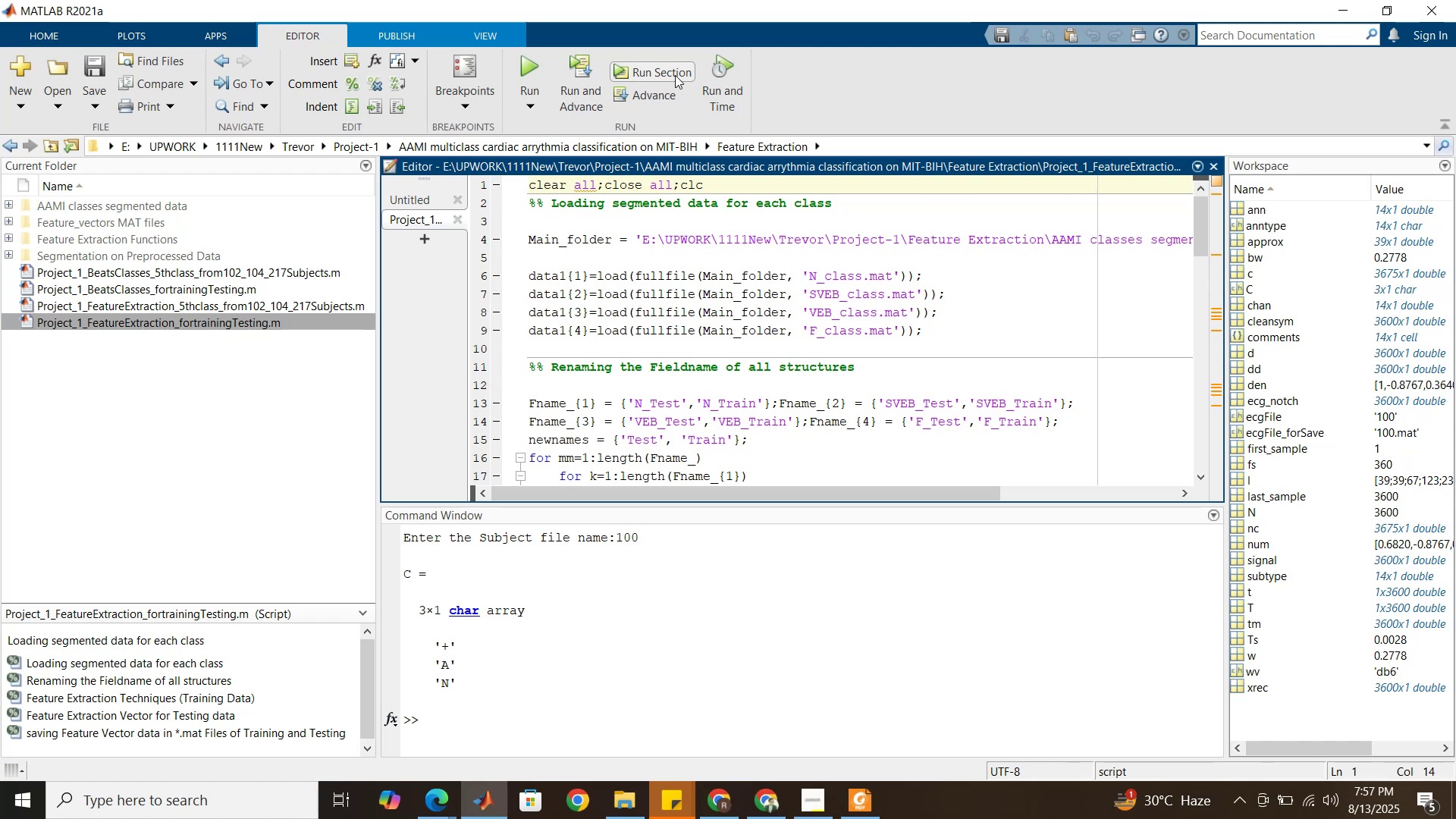 
left_click([675, 75])
 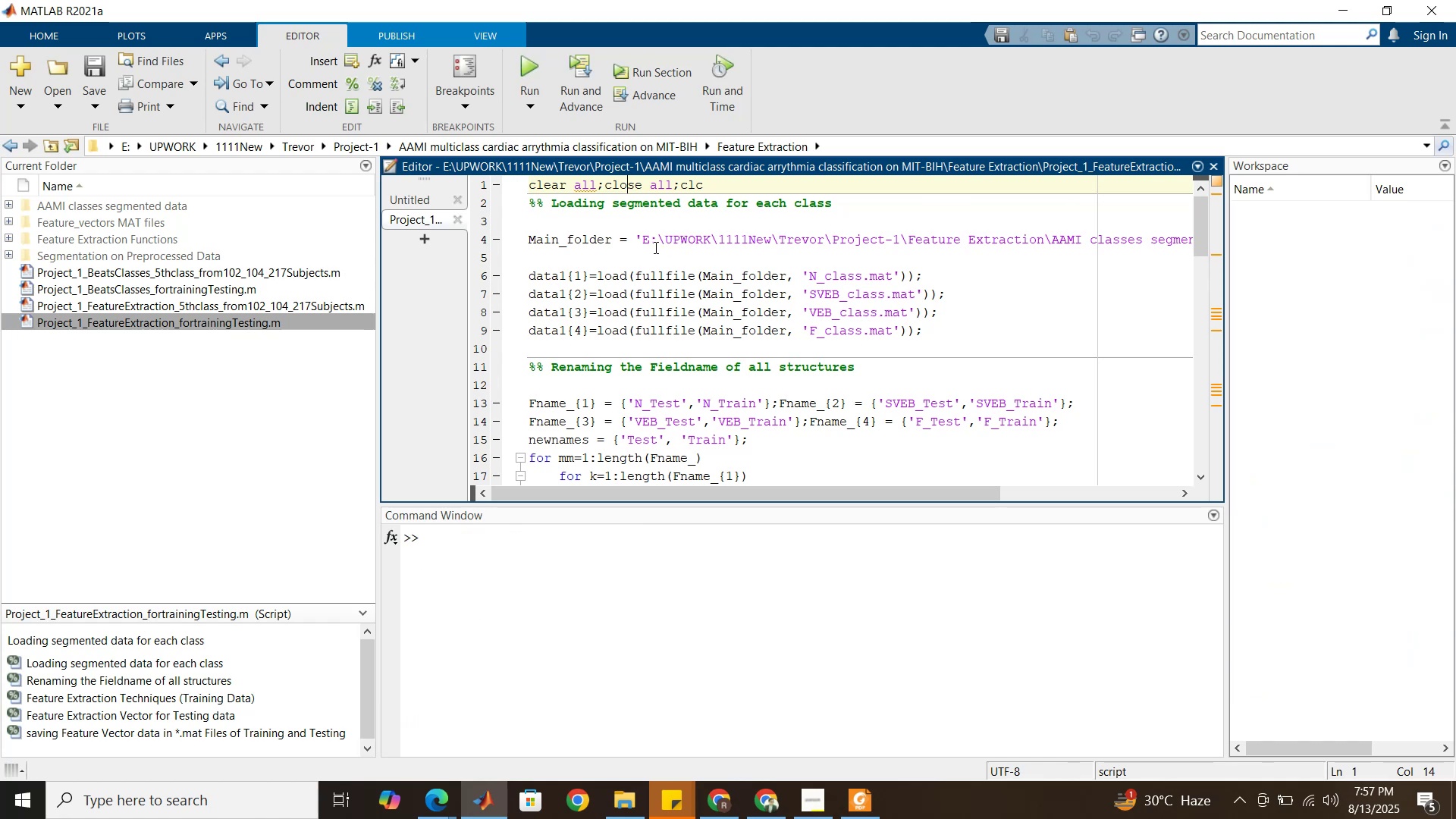 
wait(7.09)
 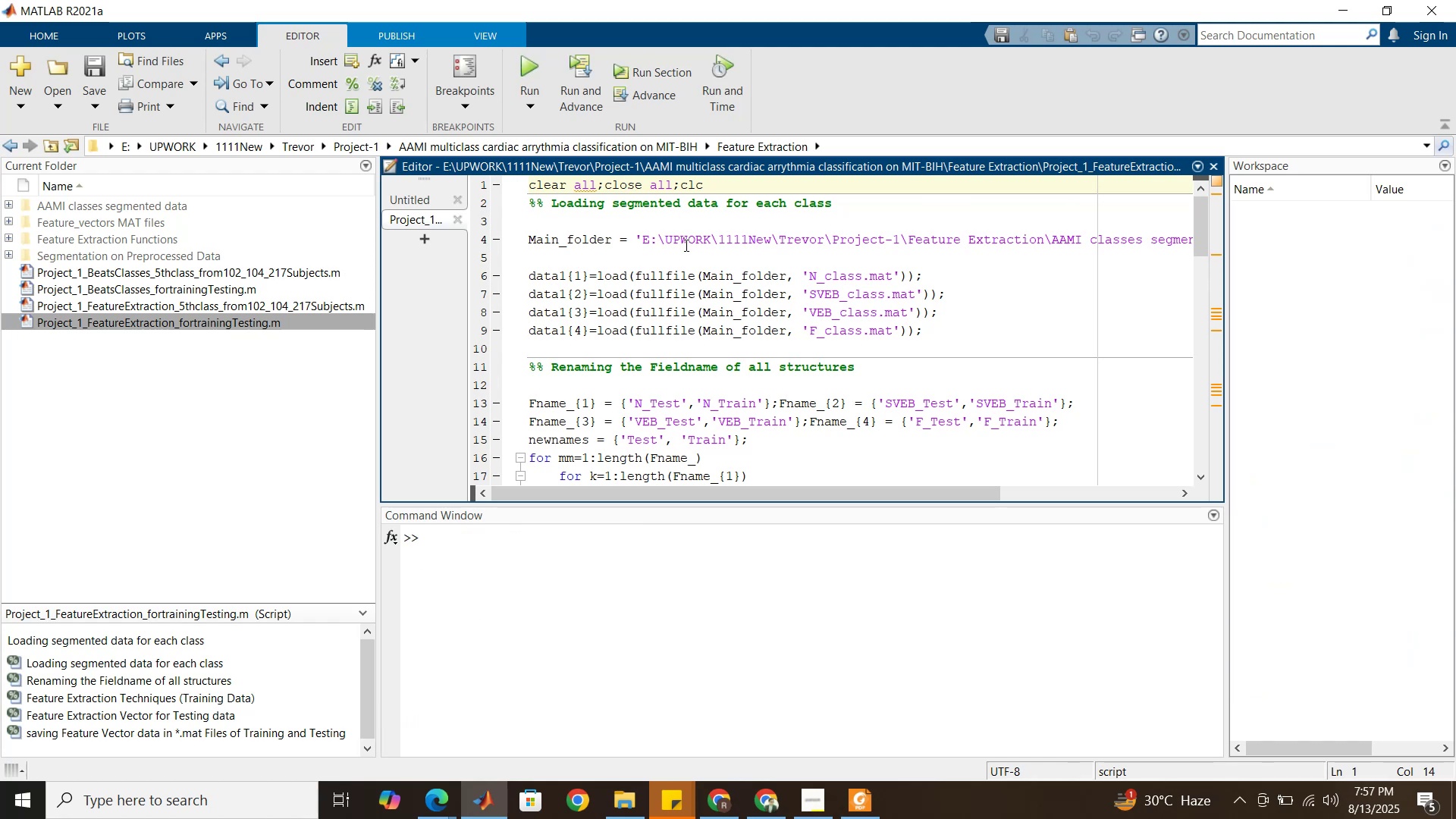 
left_click_drag(start_coordinate=[647, 488], to_coordinate=[631, 491])
 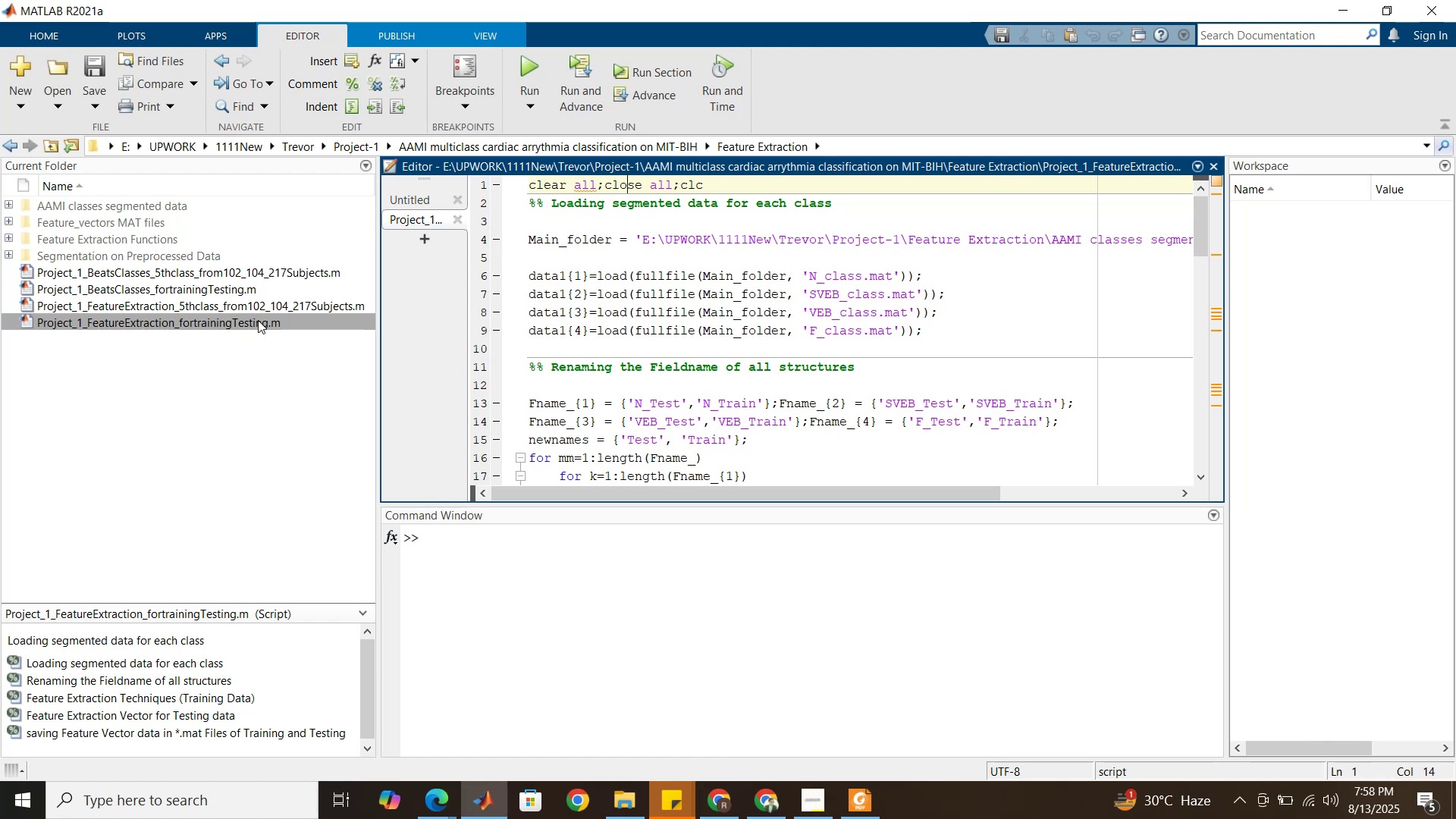 
wait(15.38)
 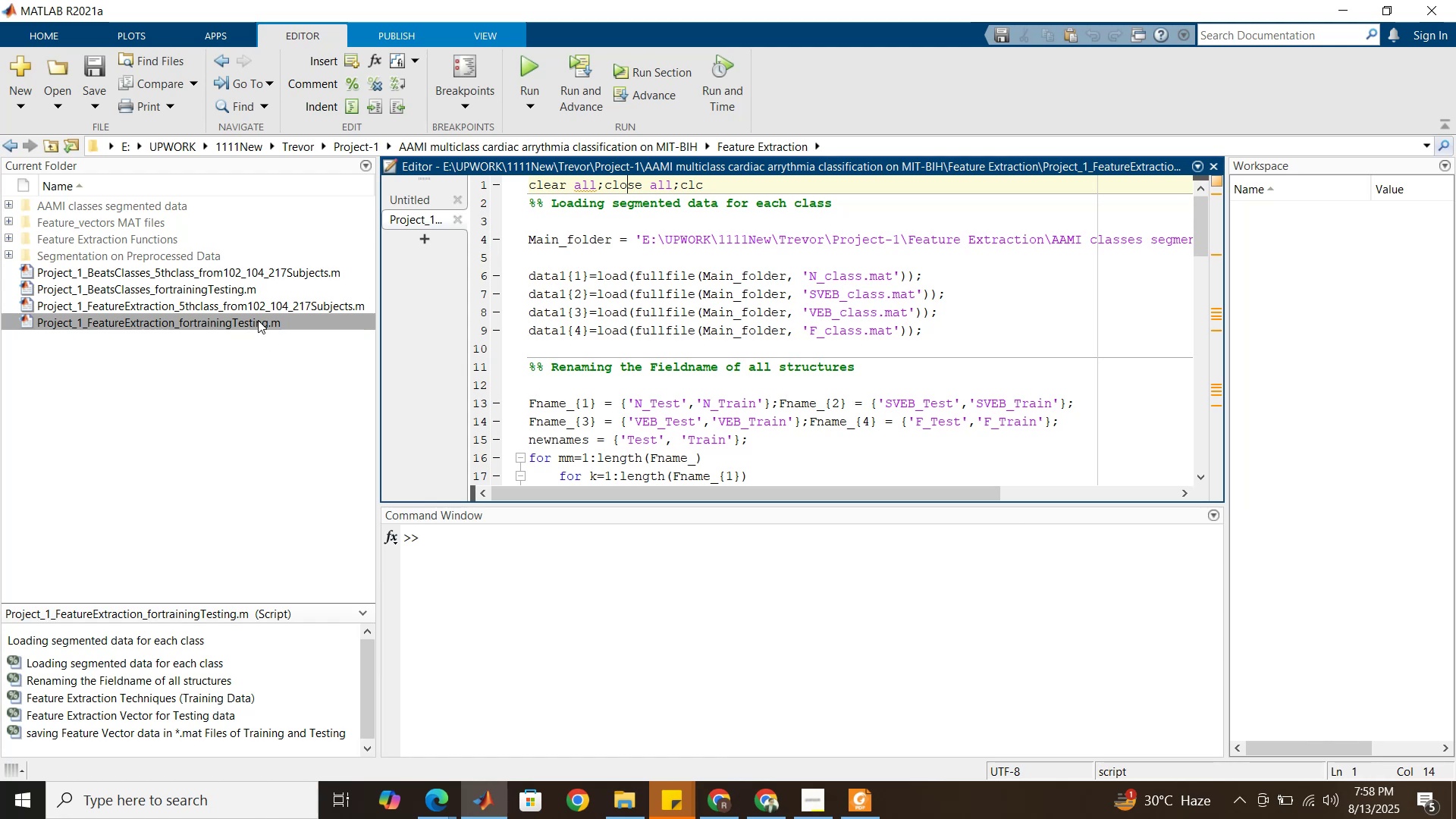 
double_click([163, 249])
 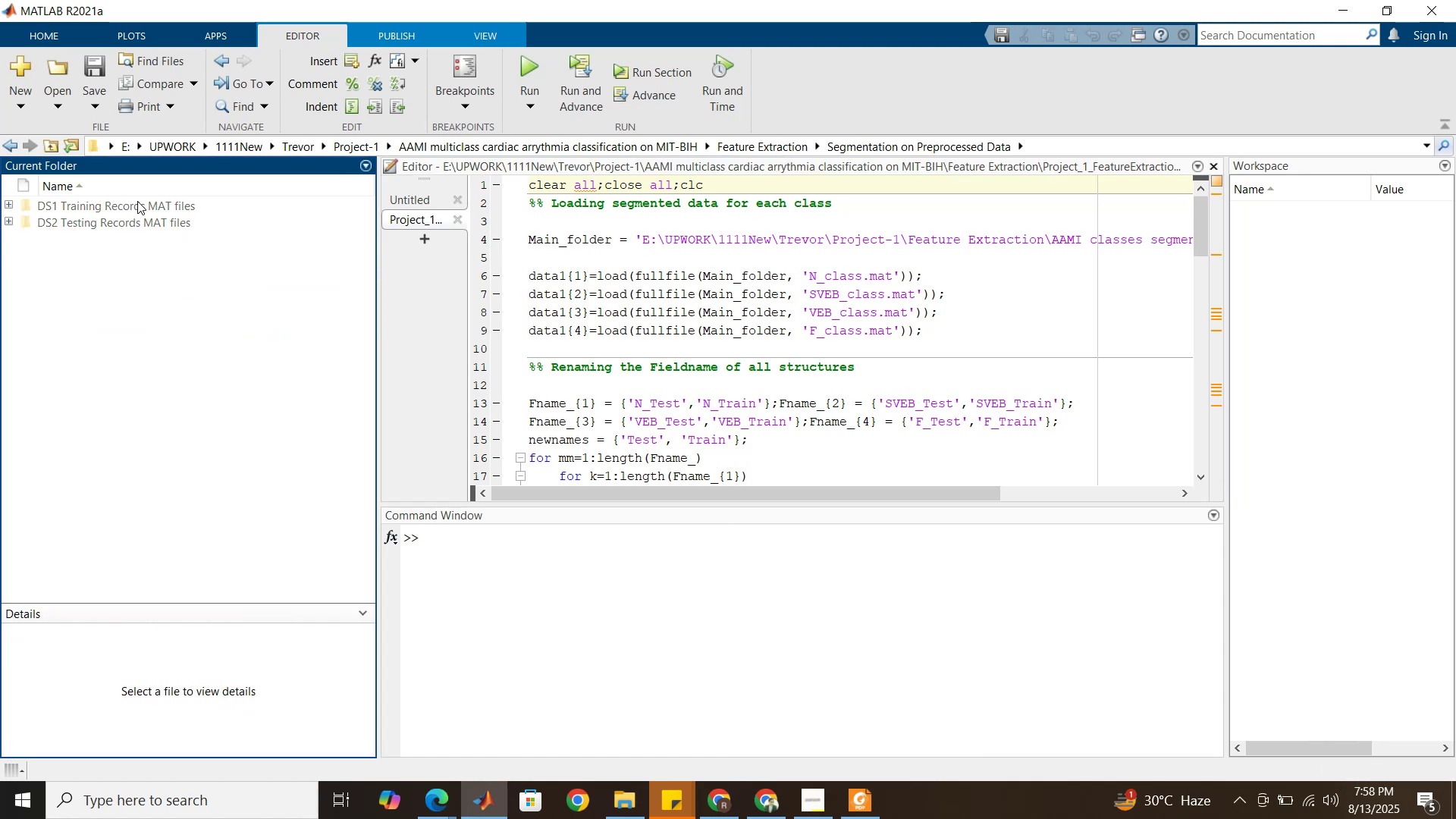 
double_click([137, 201])
 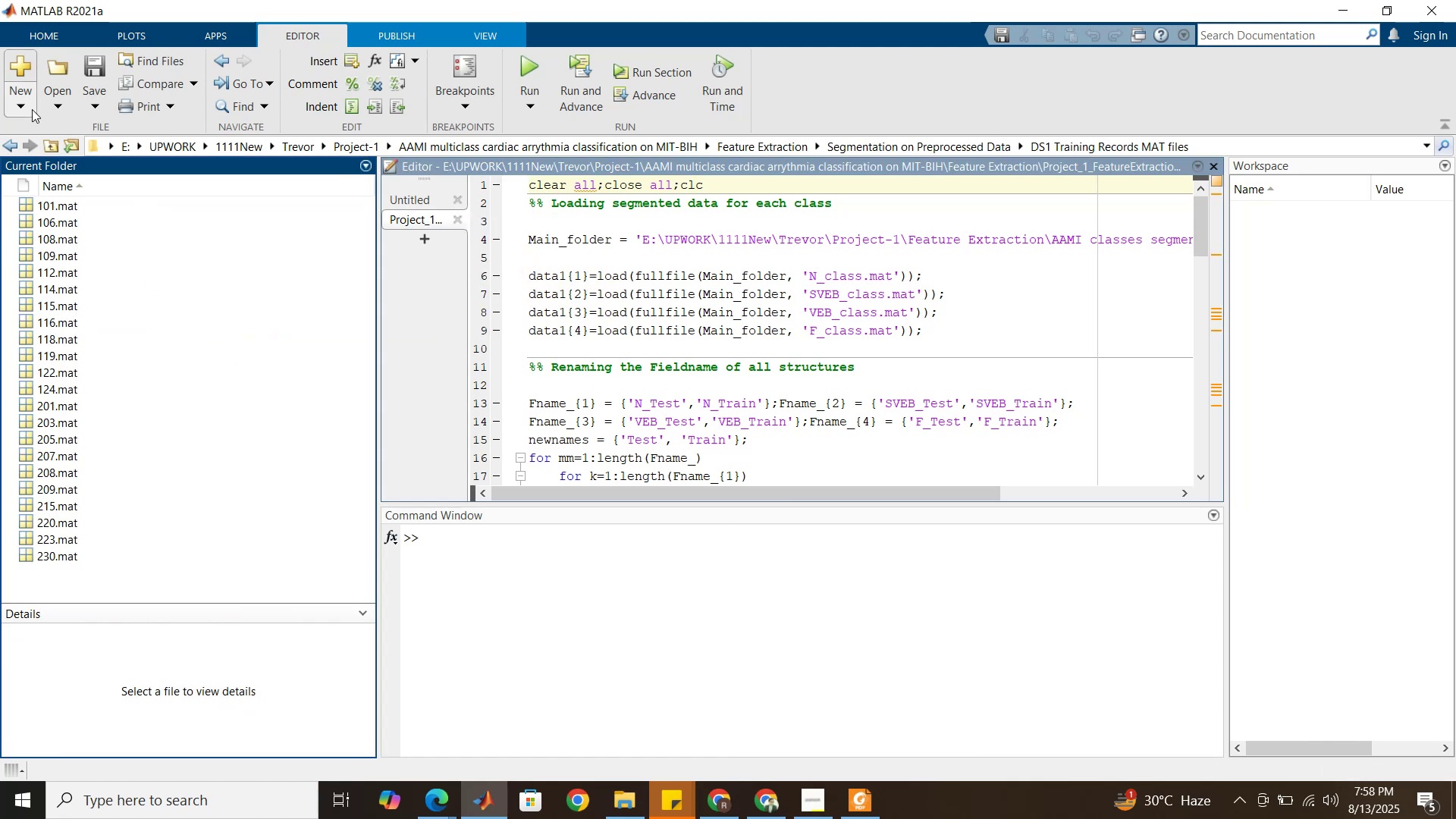 
left_click([11, 149])
 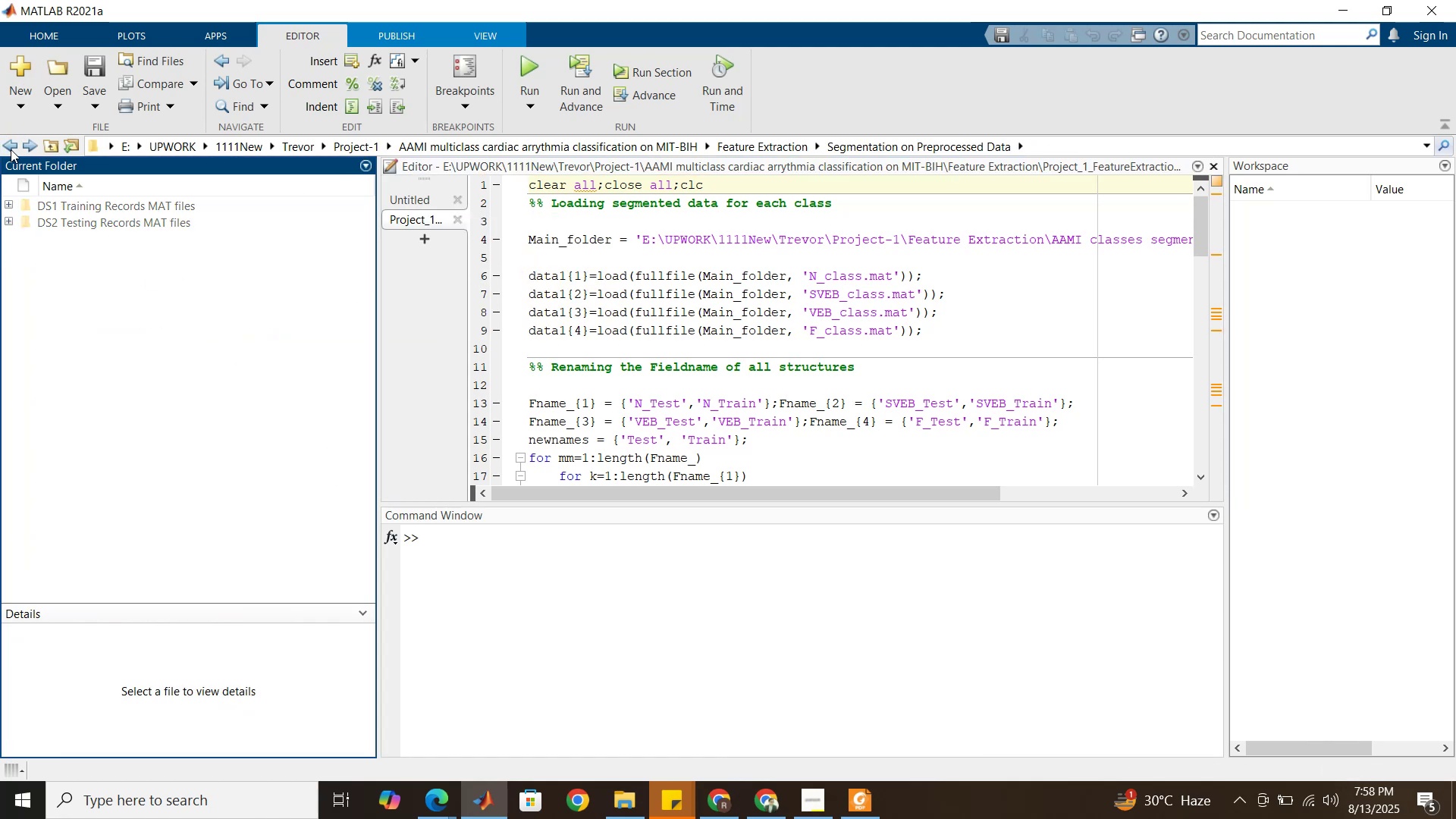 
left_click([11, 149])
 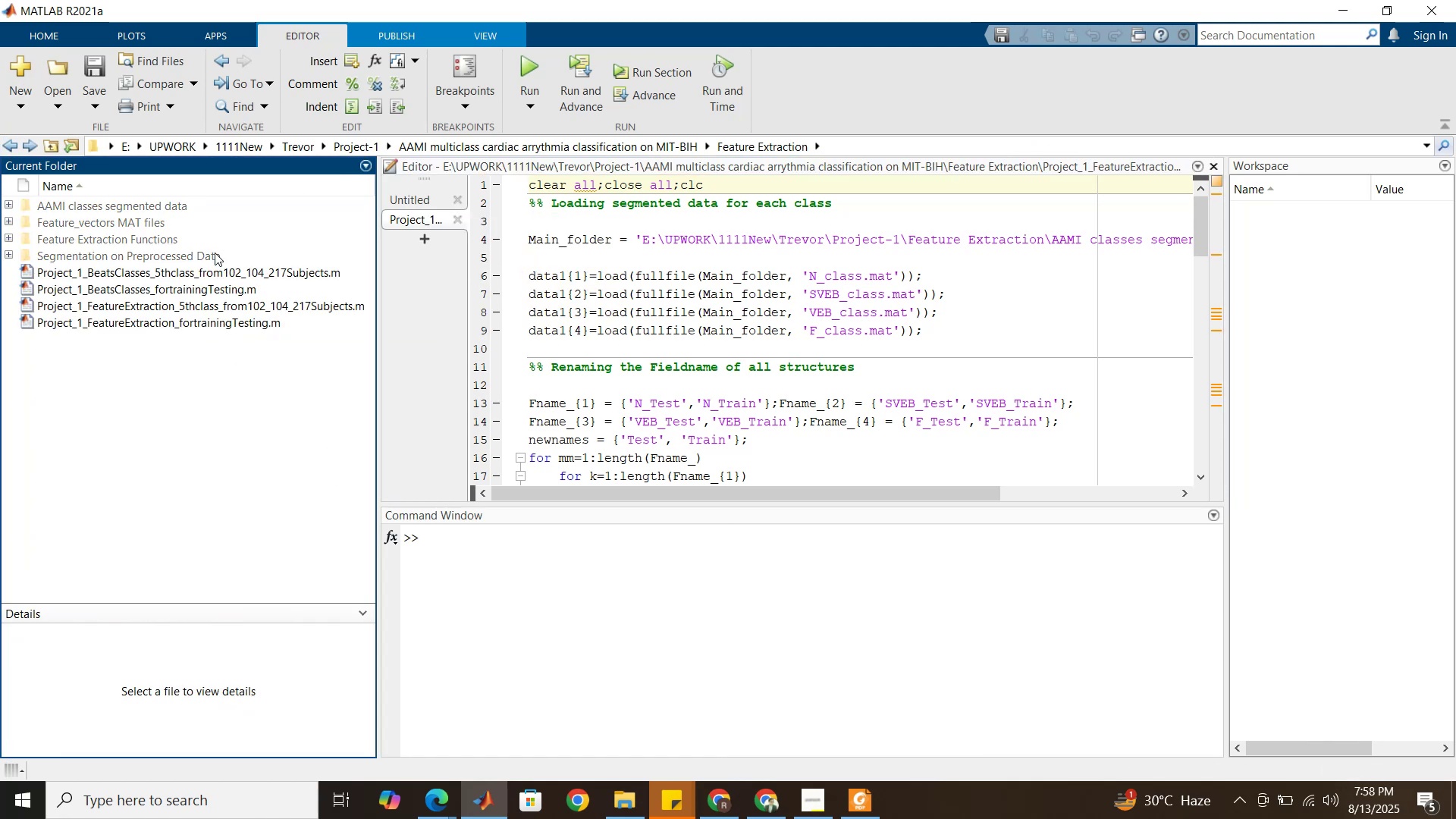 
scroll: coordinate [656, 359], scroll_direction: down, amount: 12.0
 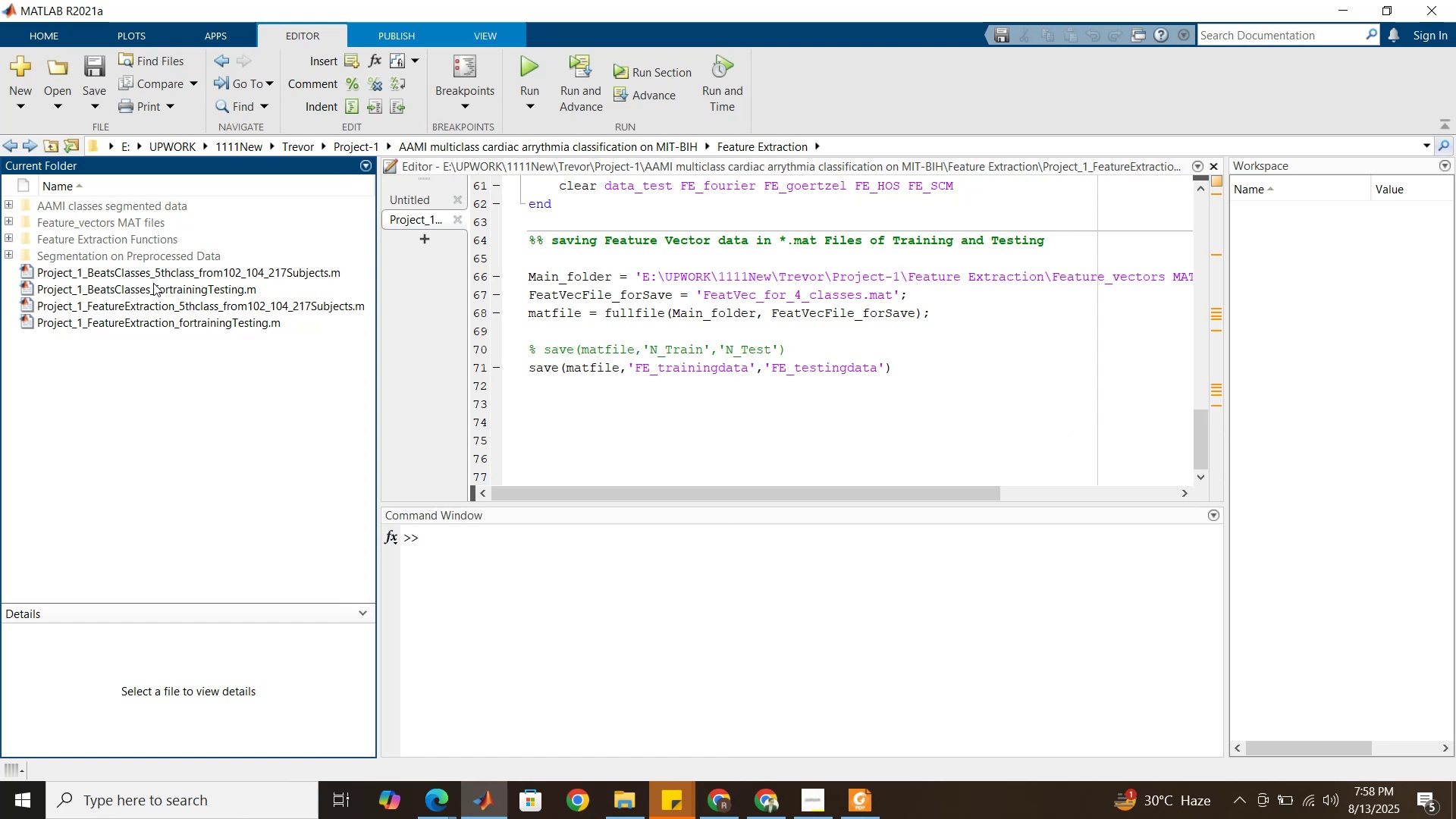 
left_click([151, 276])
 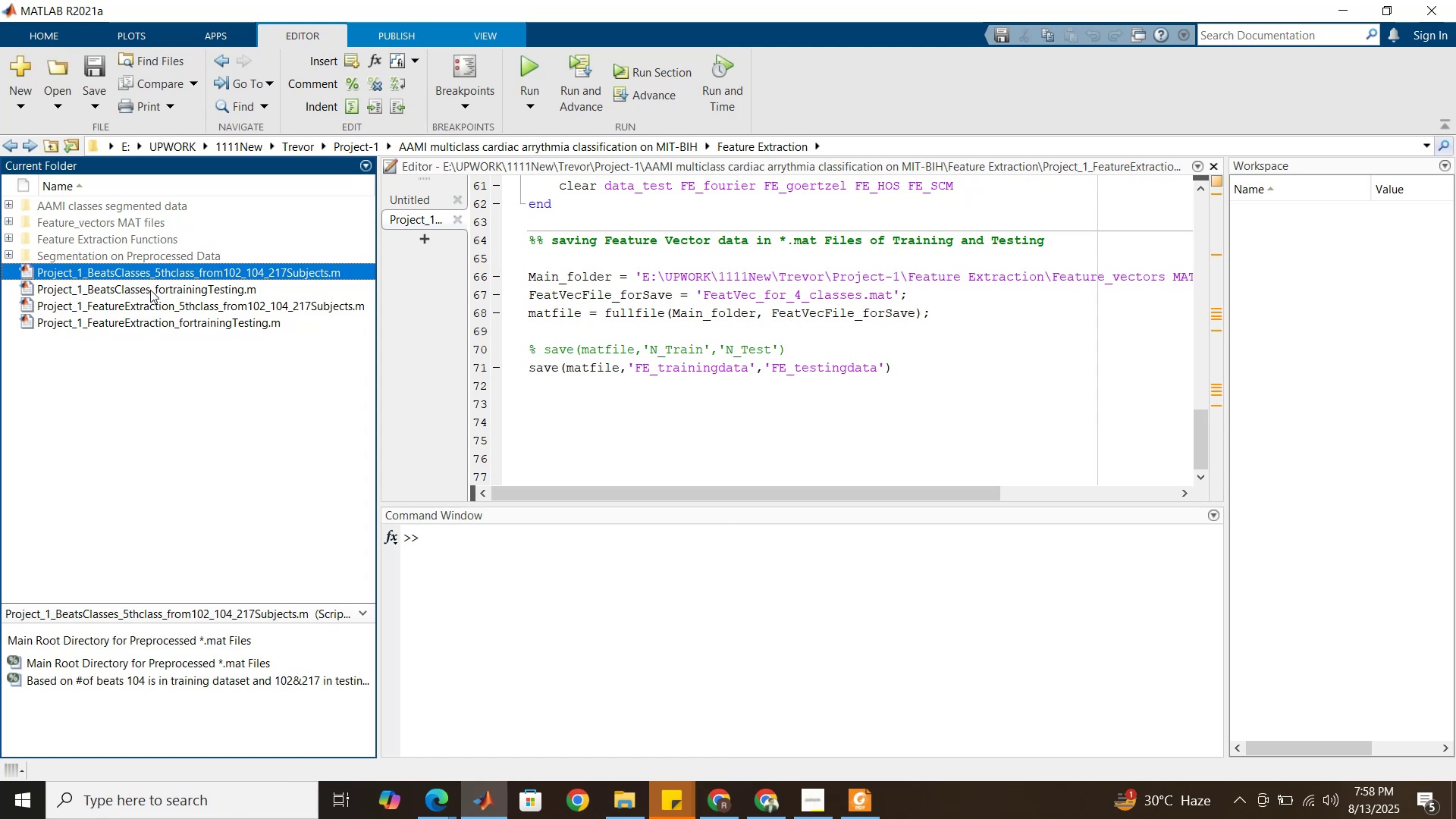 
double_click([151, 288])
 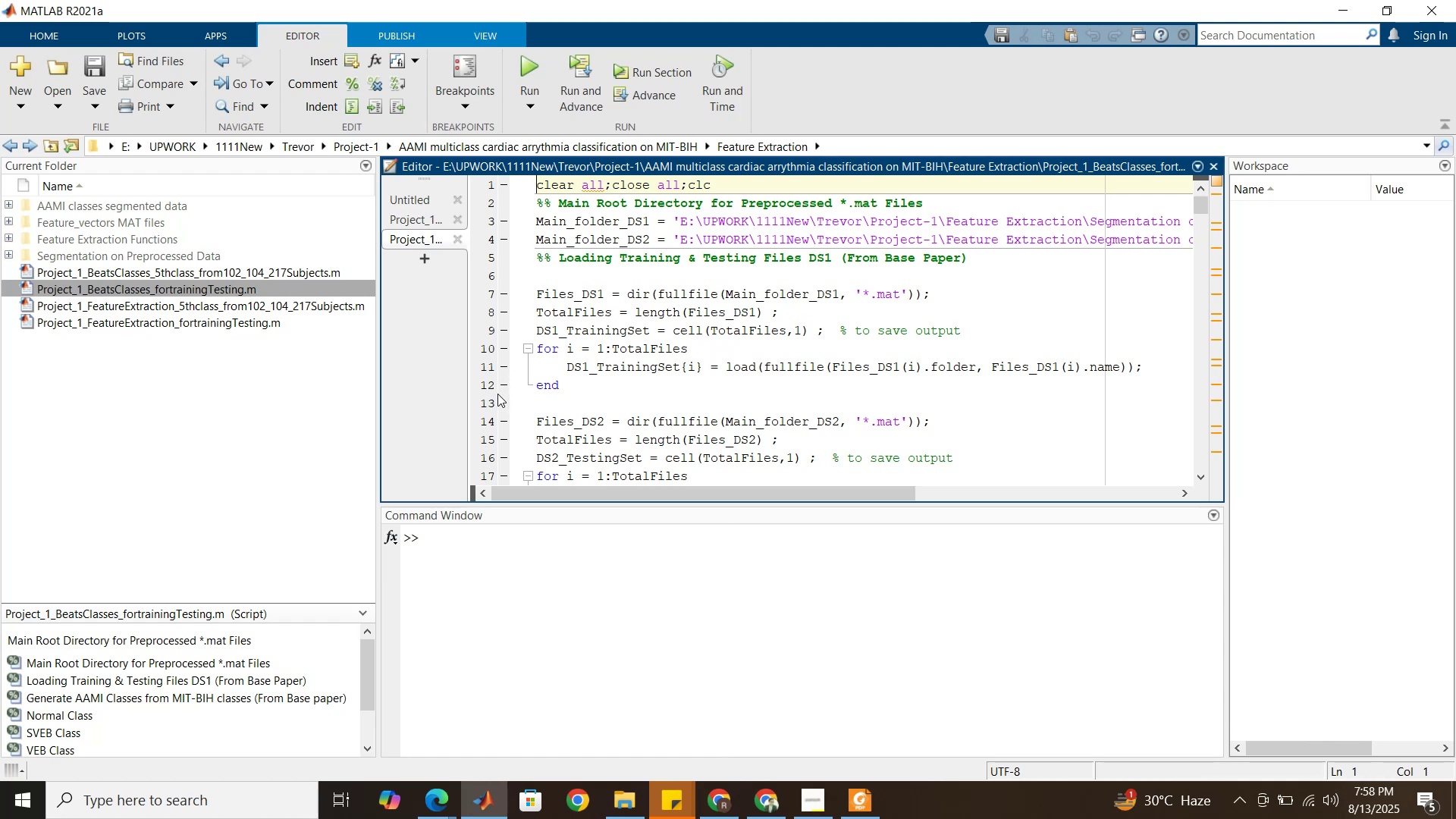 
wait(16.55)
 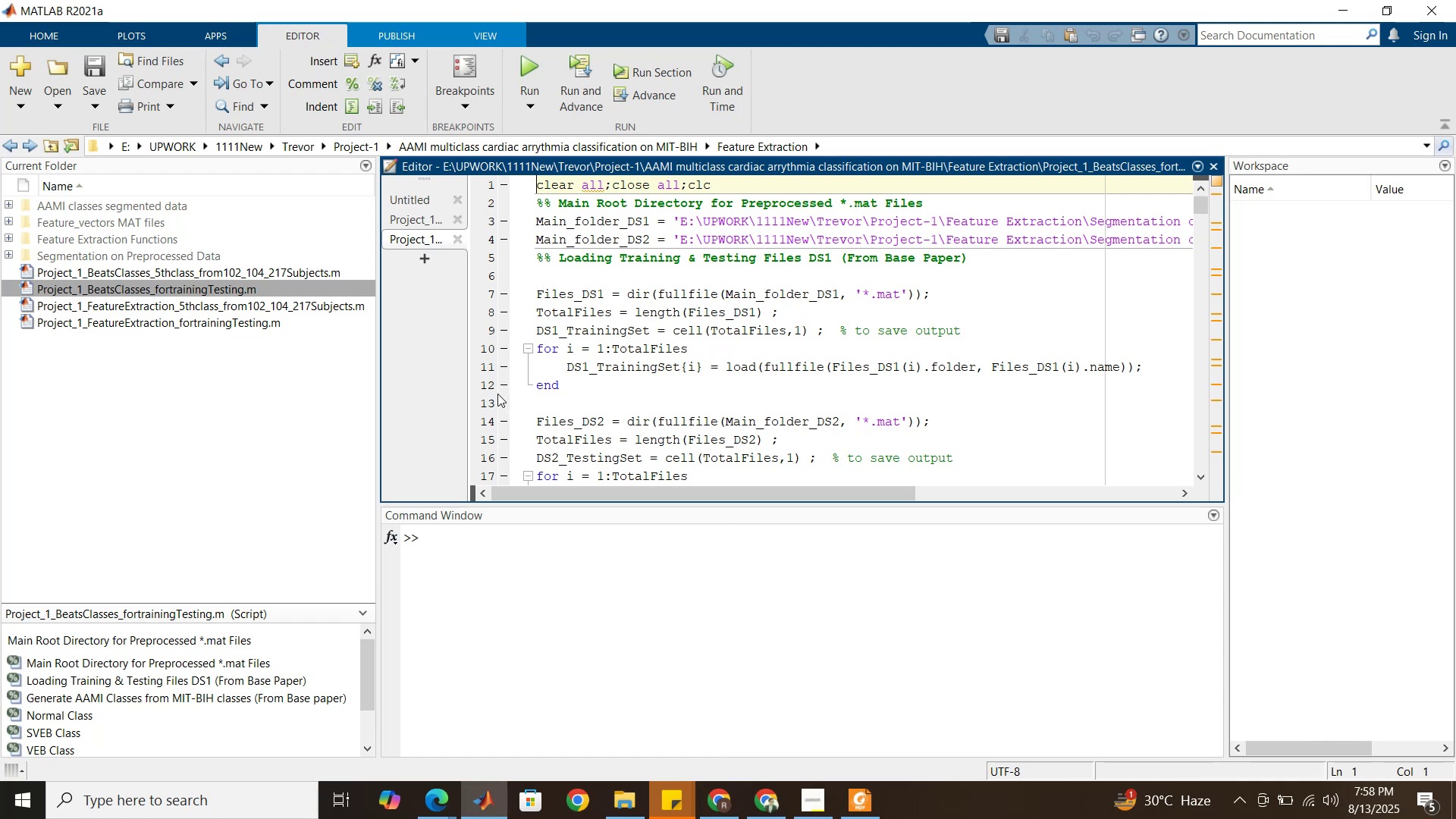 
scroll: coordinate [689, 388], scroll_direction: down, amount: 48.0
 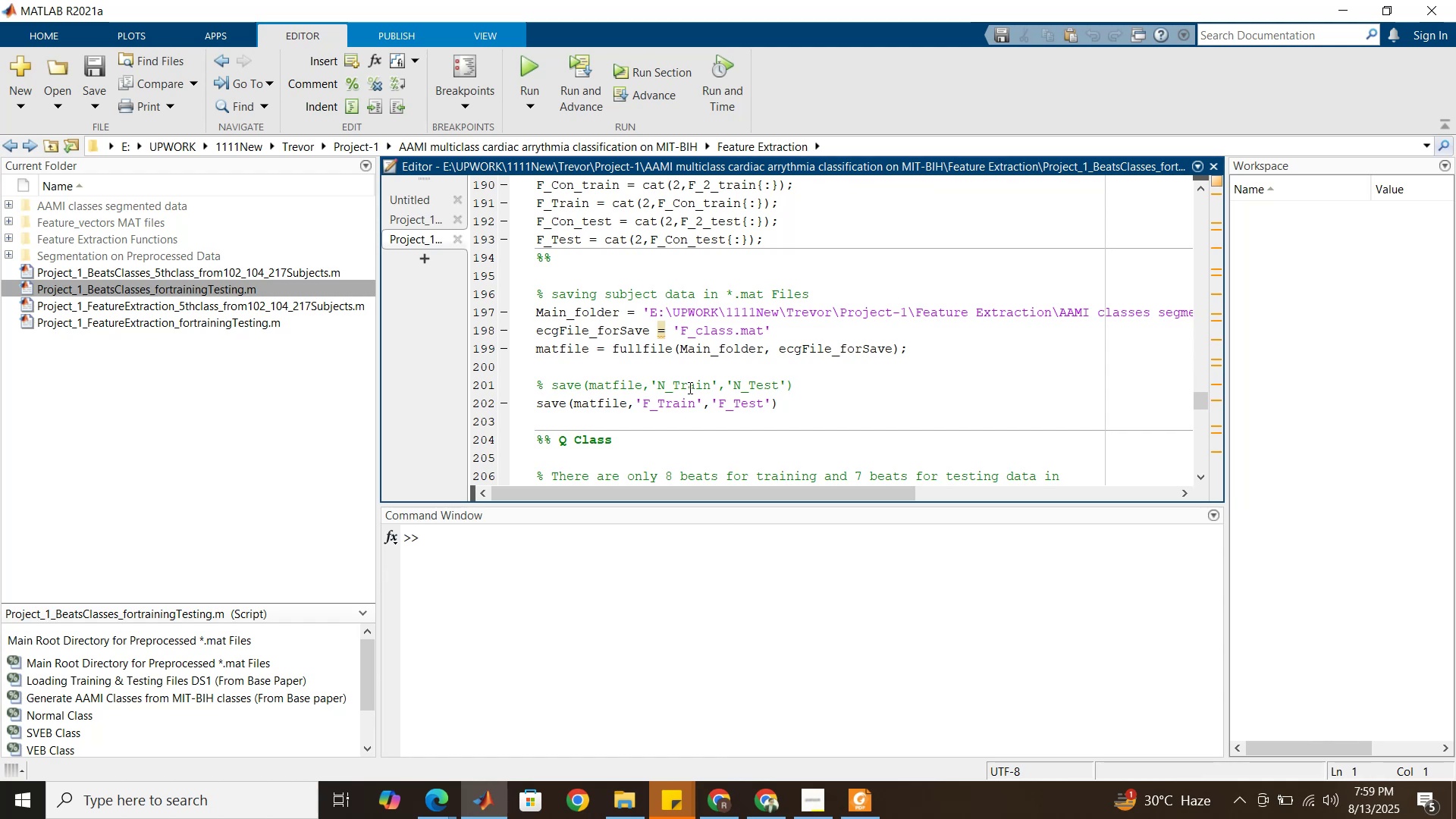 
left_click([782, 331])
 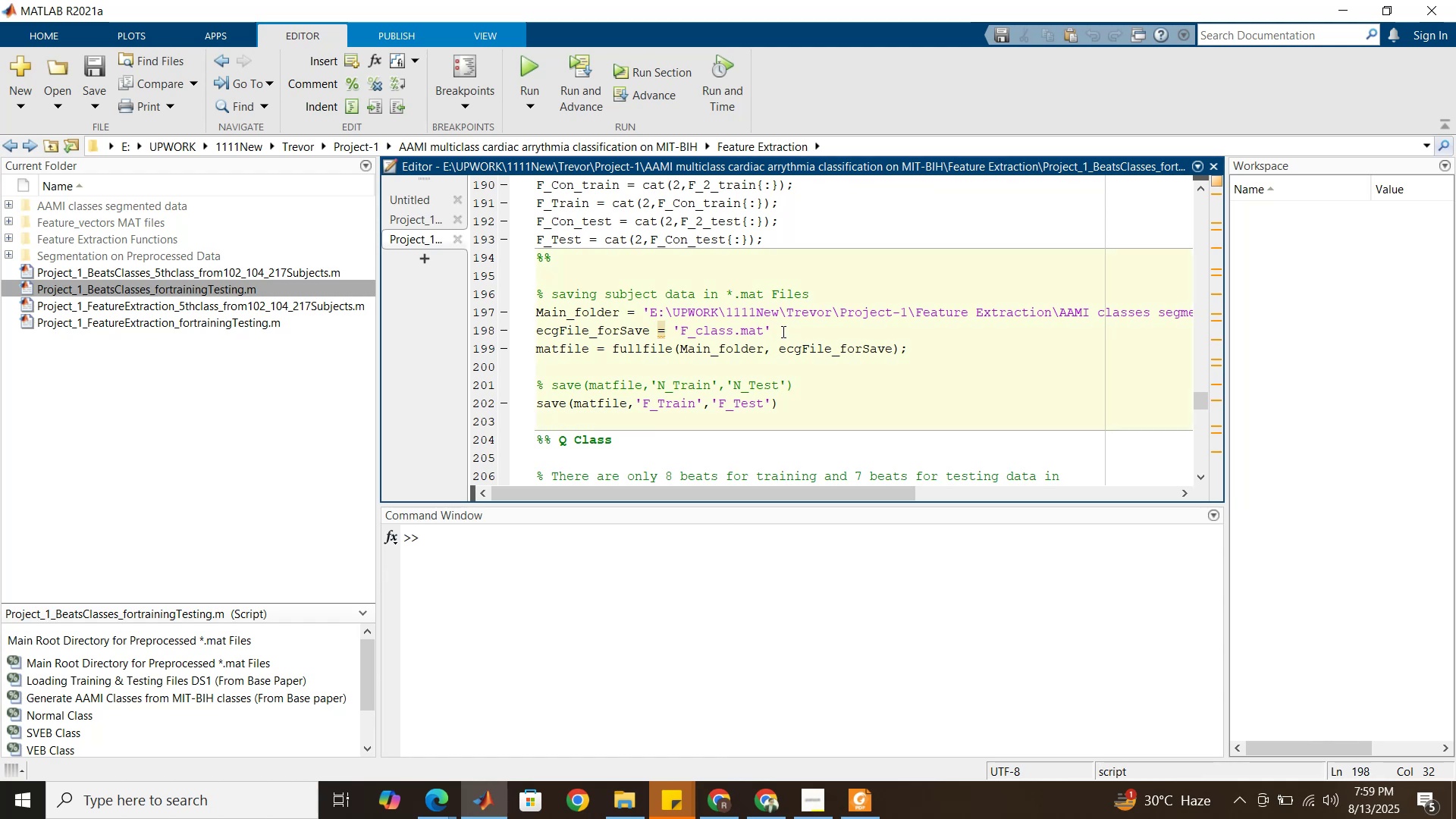 
key(Semicolon)
 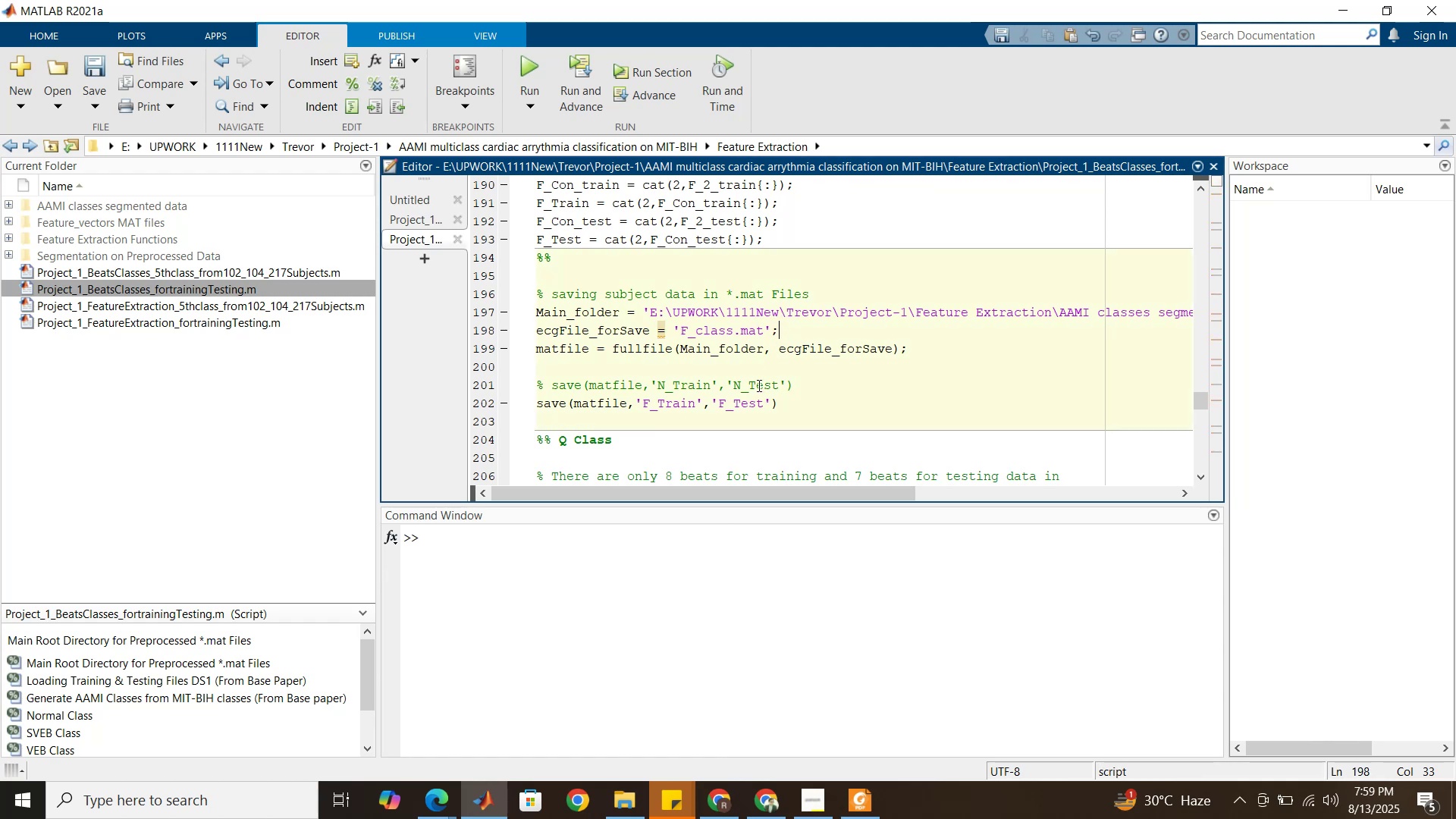 
scroll: coordinate [752, 397], scroll_direction: down, amount: 8.0
 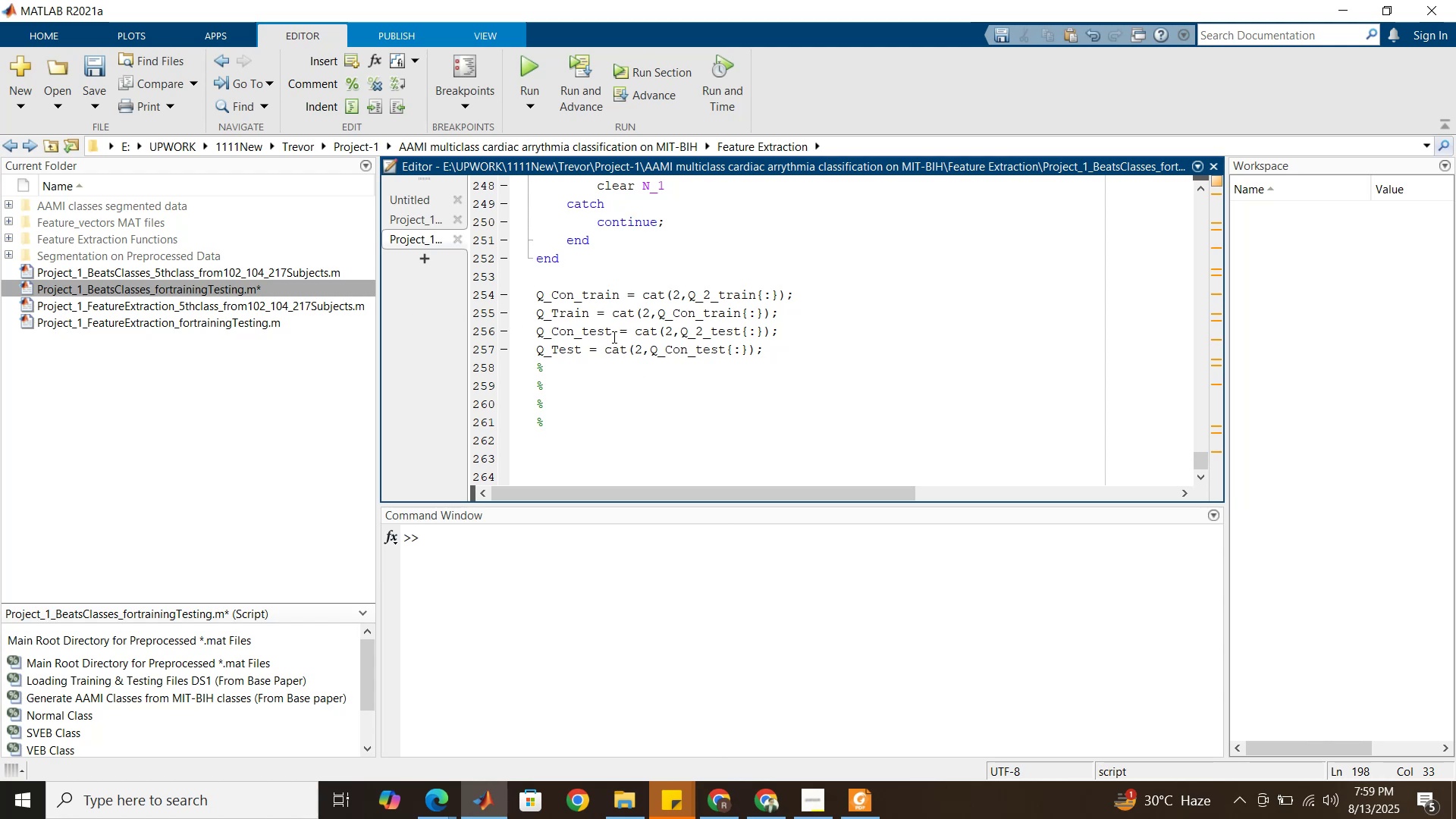 
scroll: coordinate [641, 367], scroll_direction: up, amount: 4.0
 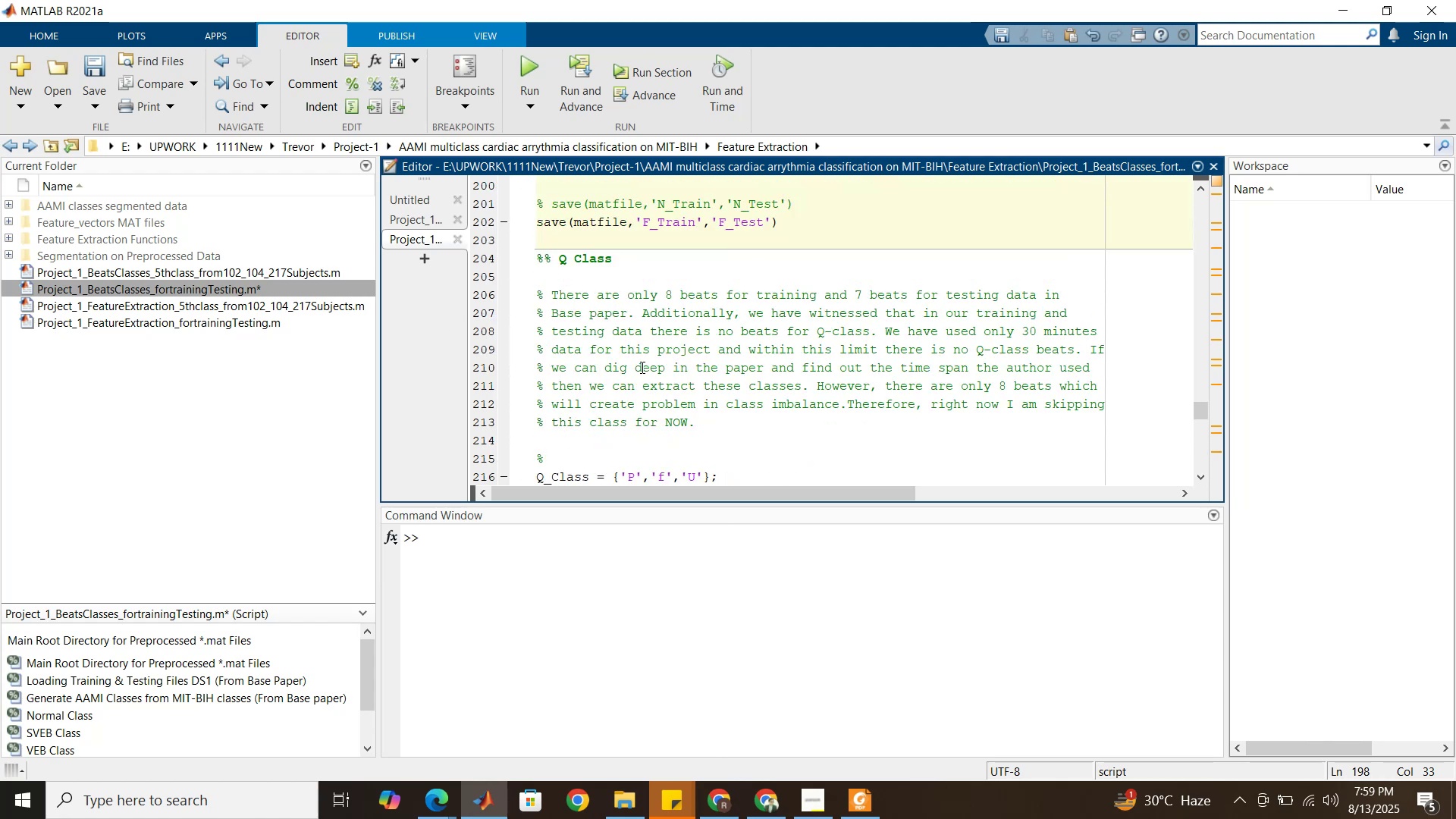 
scroll: coordinate [641, 367], scroll_direction: down, amount: 2.0
 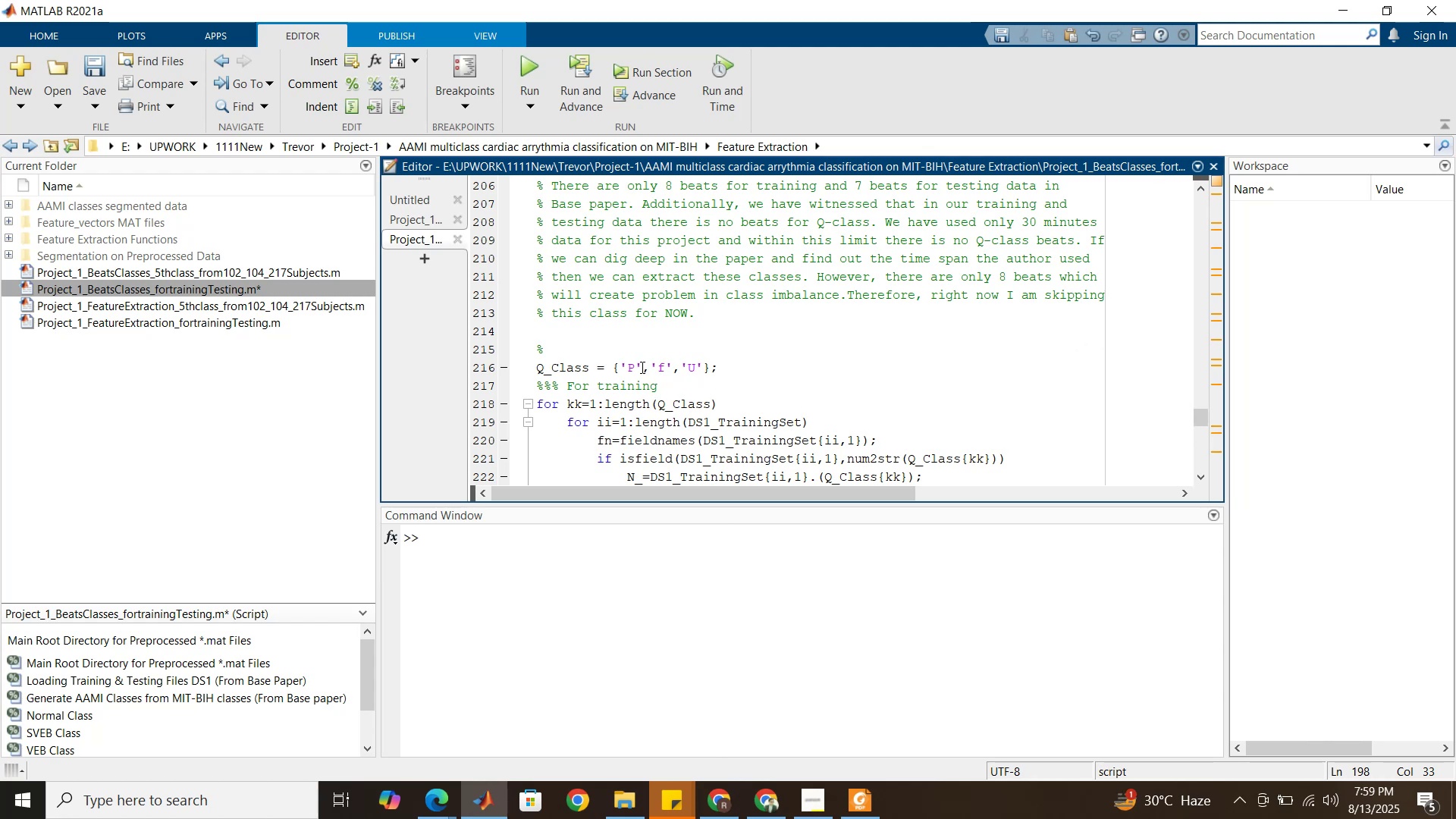 
scroll: coordinate [641, 367], scroll_direction: up, amount: 3.0
 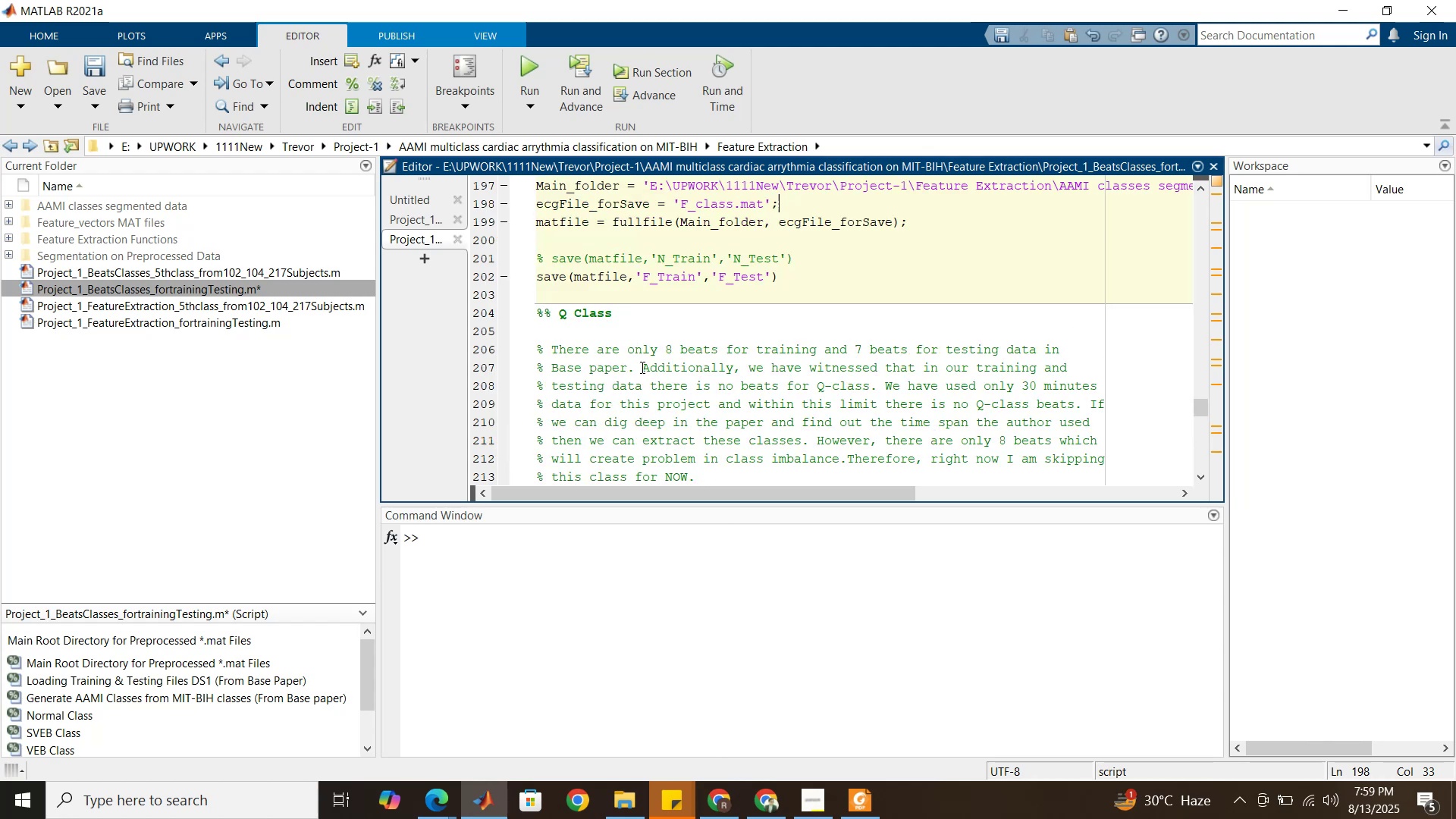 
scroll: coordinate [641, 367], scroll_direction: down, amount: 17.0
 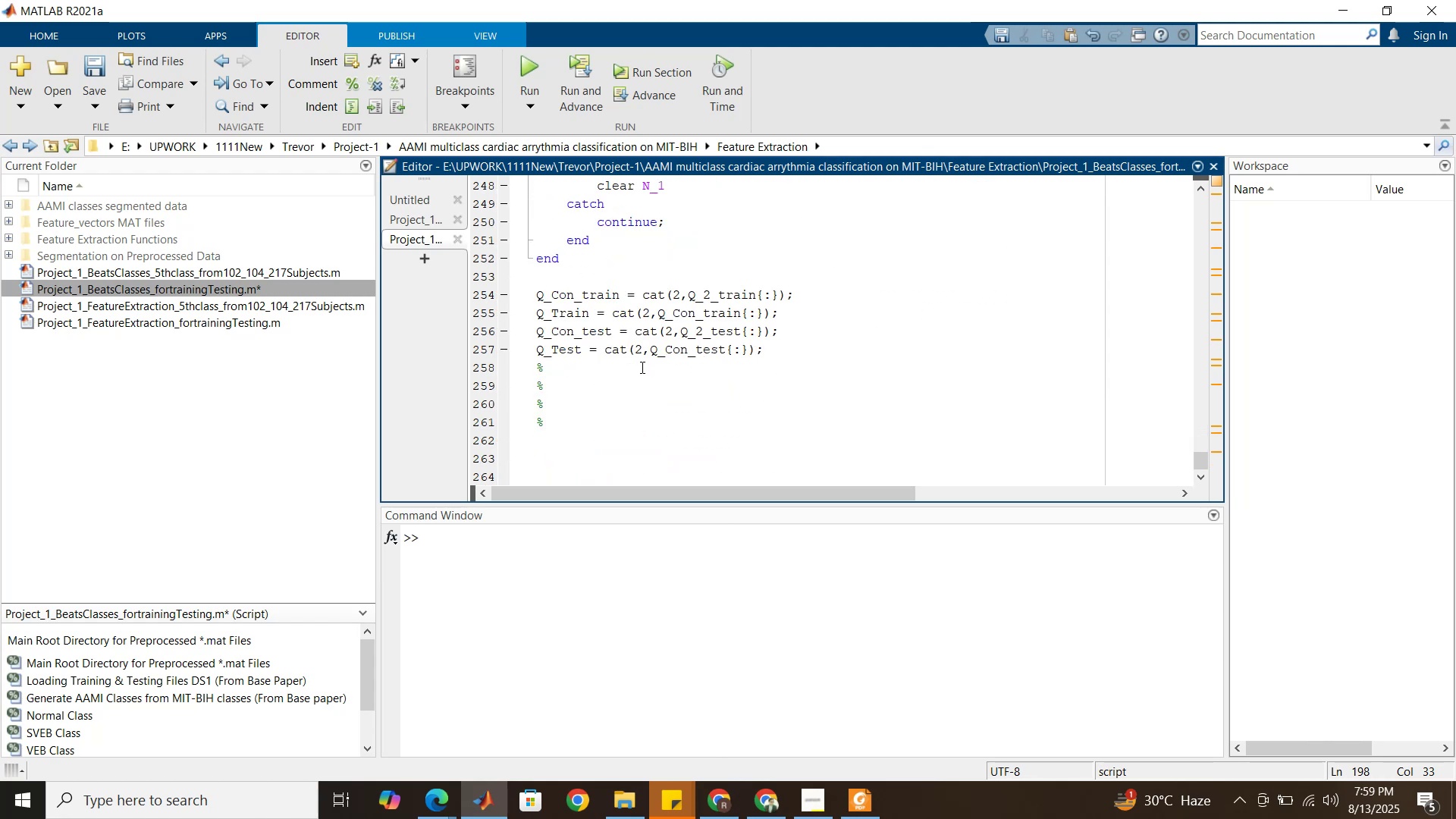 
scroll: coordinate [641, 367], scroll_direction: up, amount: 15.0
 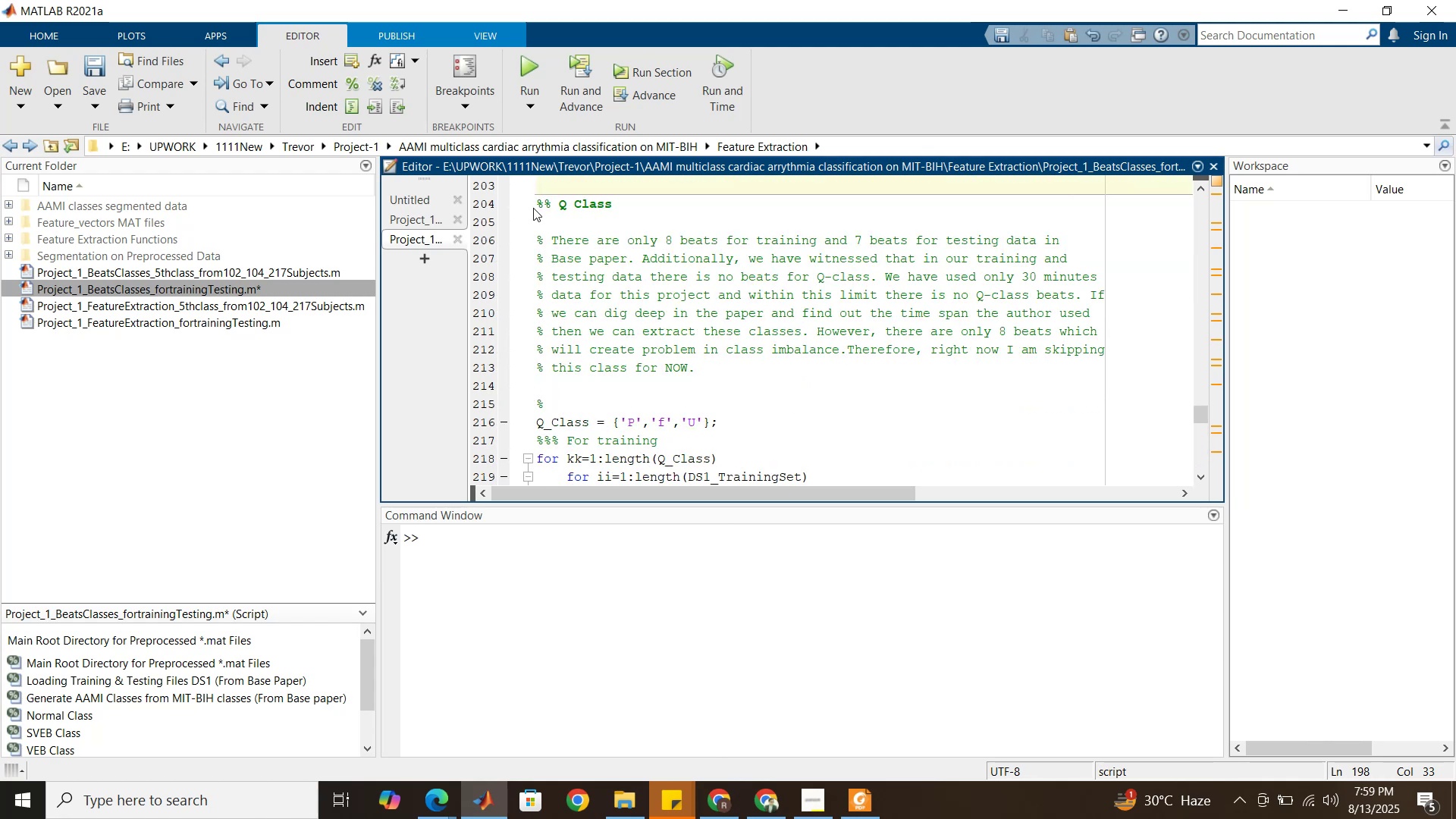 
scroll: coordinate [541, 378], scroll_direction: down, amount: 2.0
 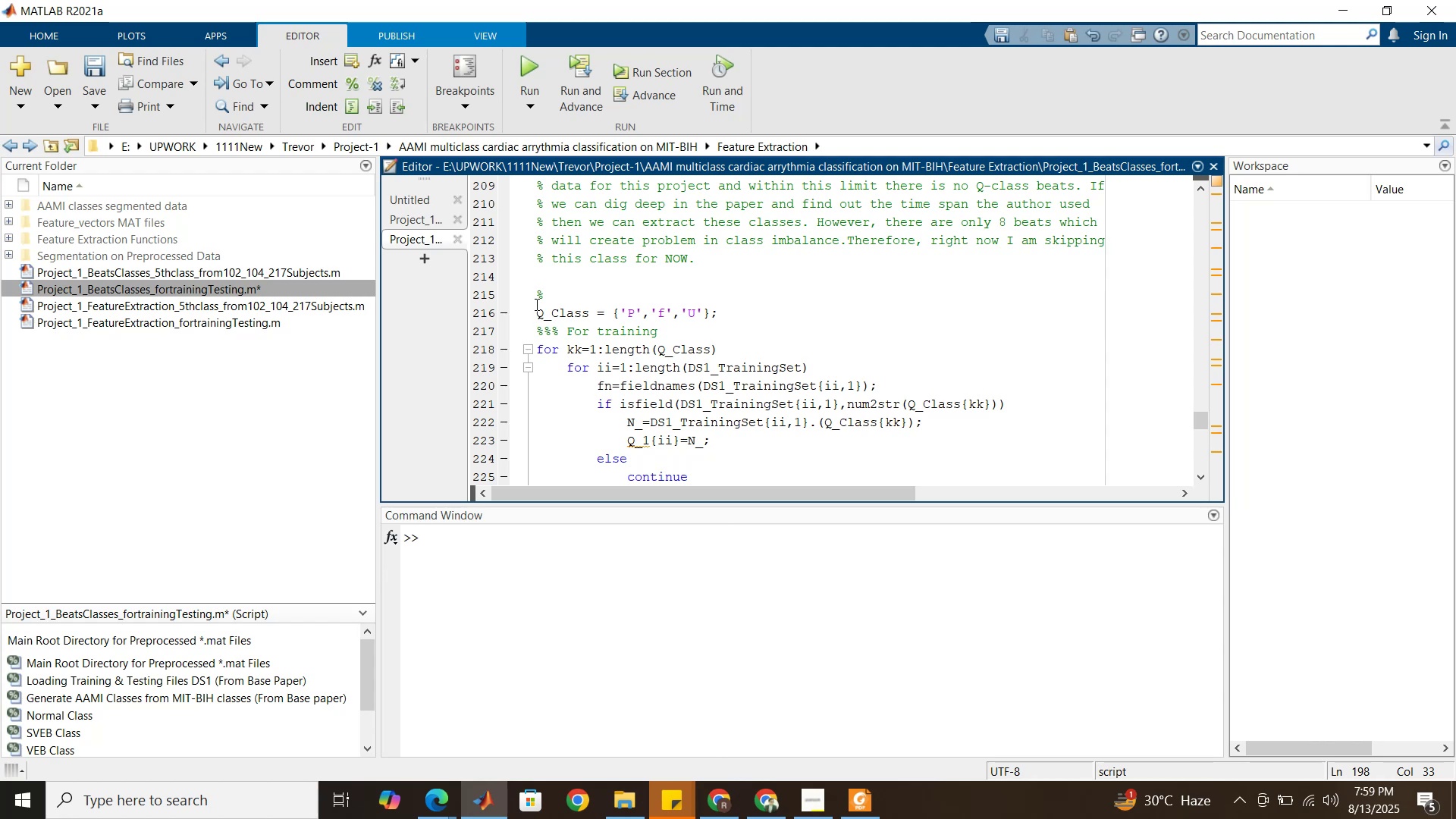 
left_click_drag(start_coordinate=[539, 297], to_coordinate=[600, 552])
 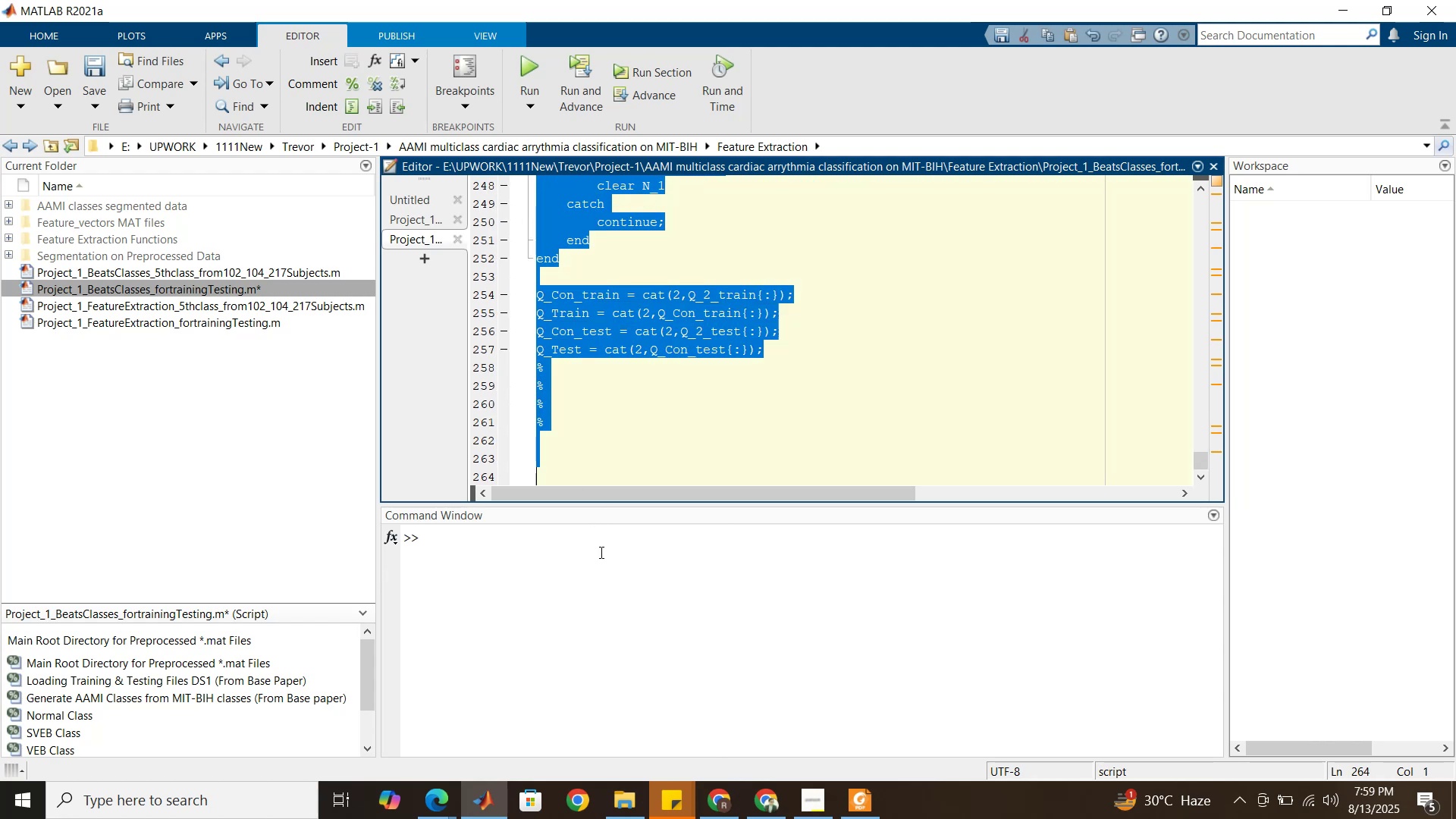 
key(Delete)
 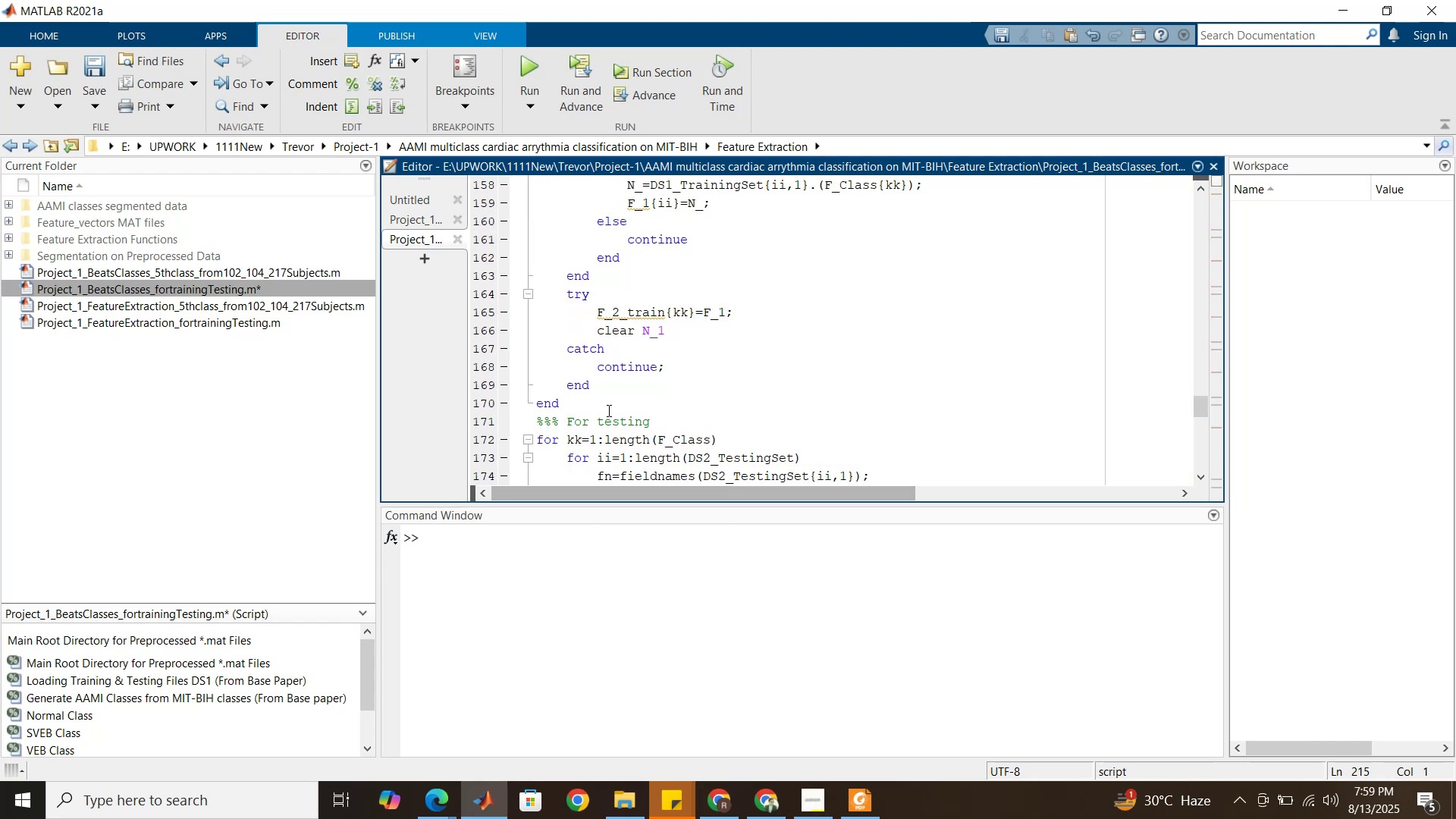 
scroll: coordinate [607, 426], scroll_direction: down, amount: 13.0
 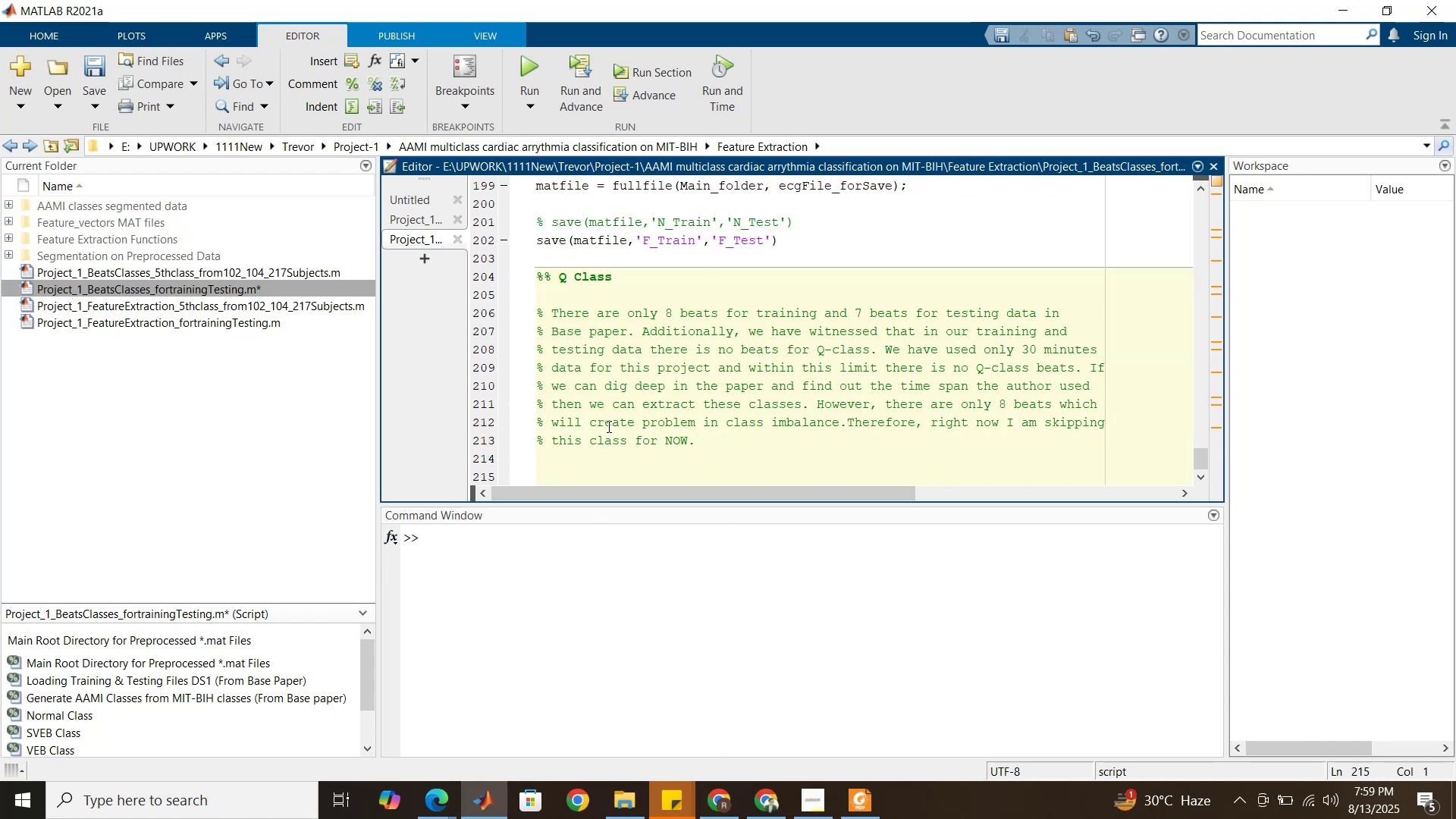 
scroll: coordinate [607, 426], scroll_direction: up, amount: 2.0
 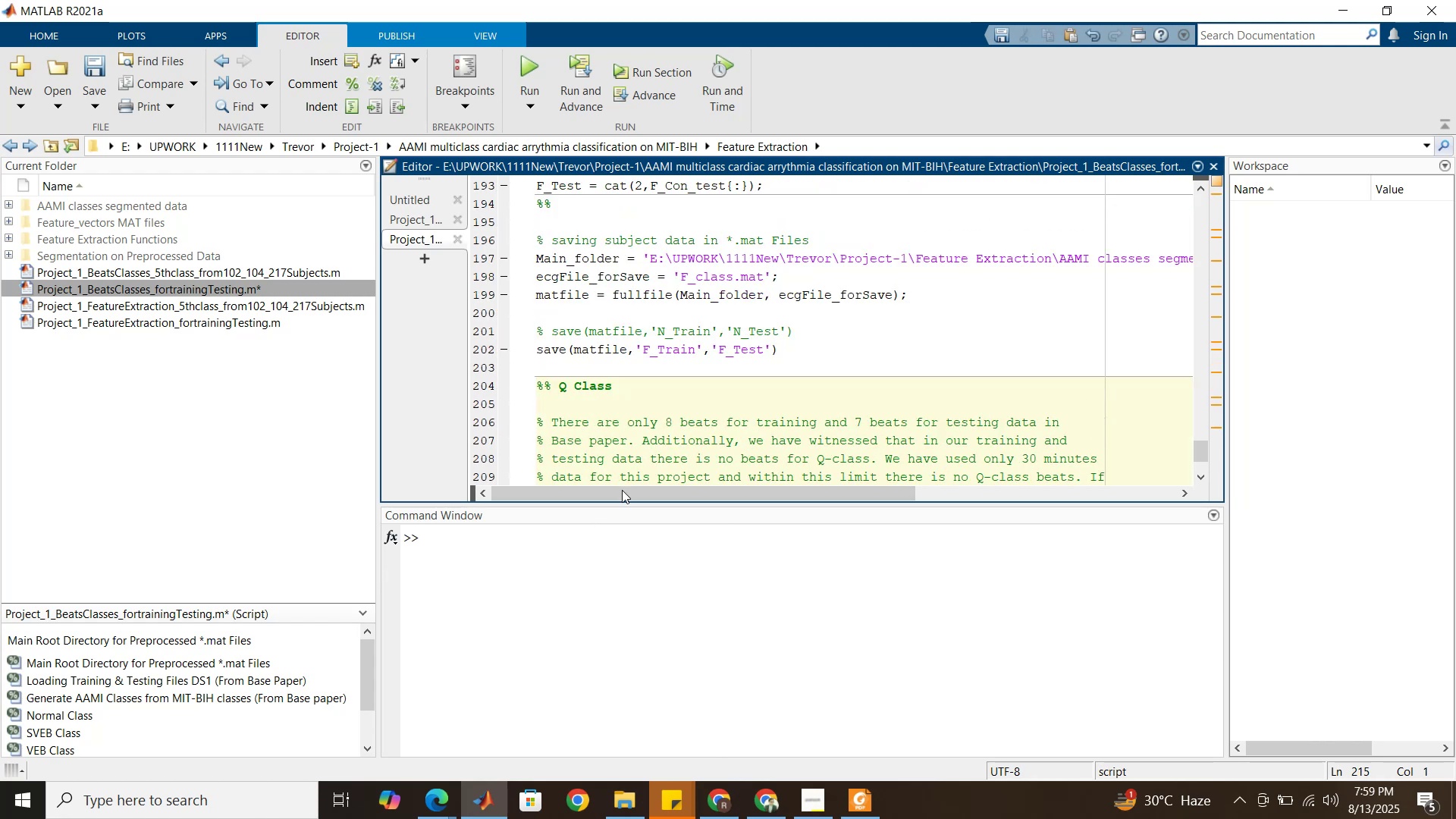 
left_click_drag(start_coordinate=[622, 493], to_coordinate=[740, 497])
 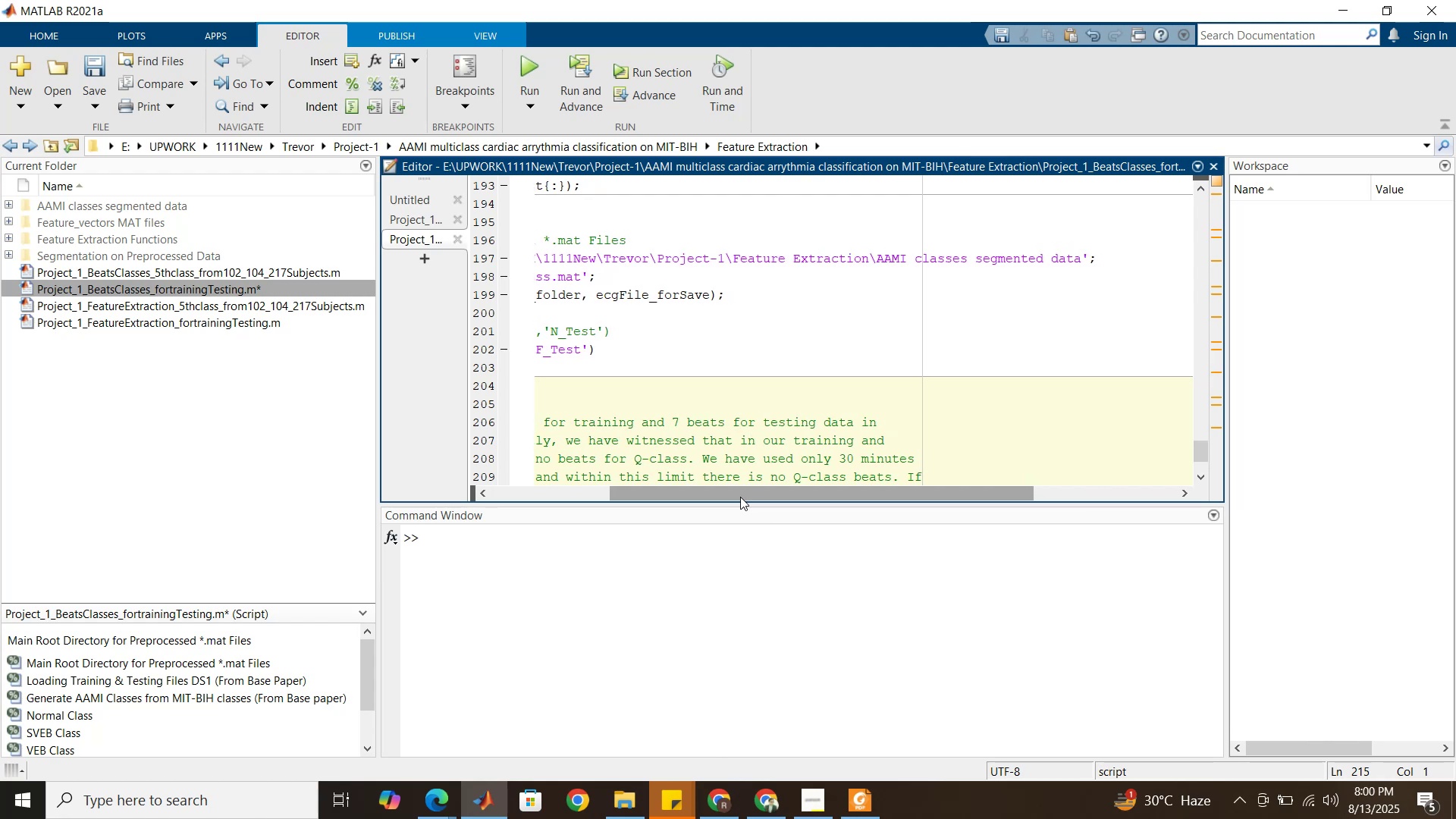 
left_click_drag(start_coordinate=[740, 497], to_coordinate=[649, 492])
 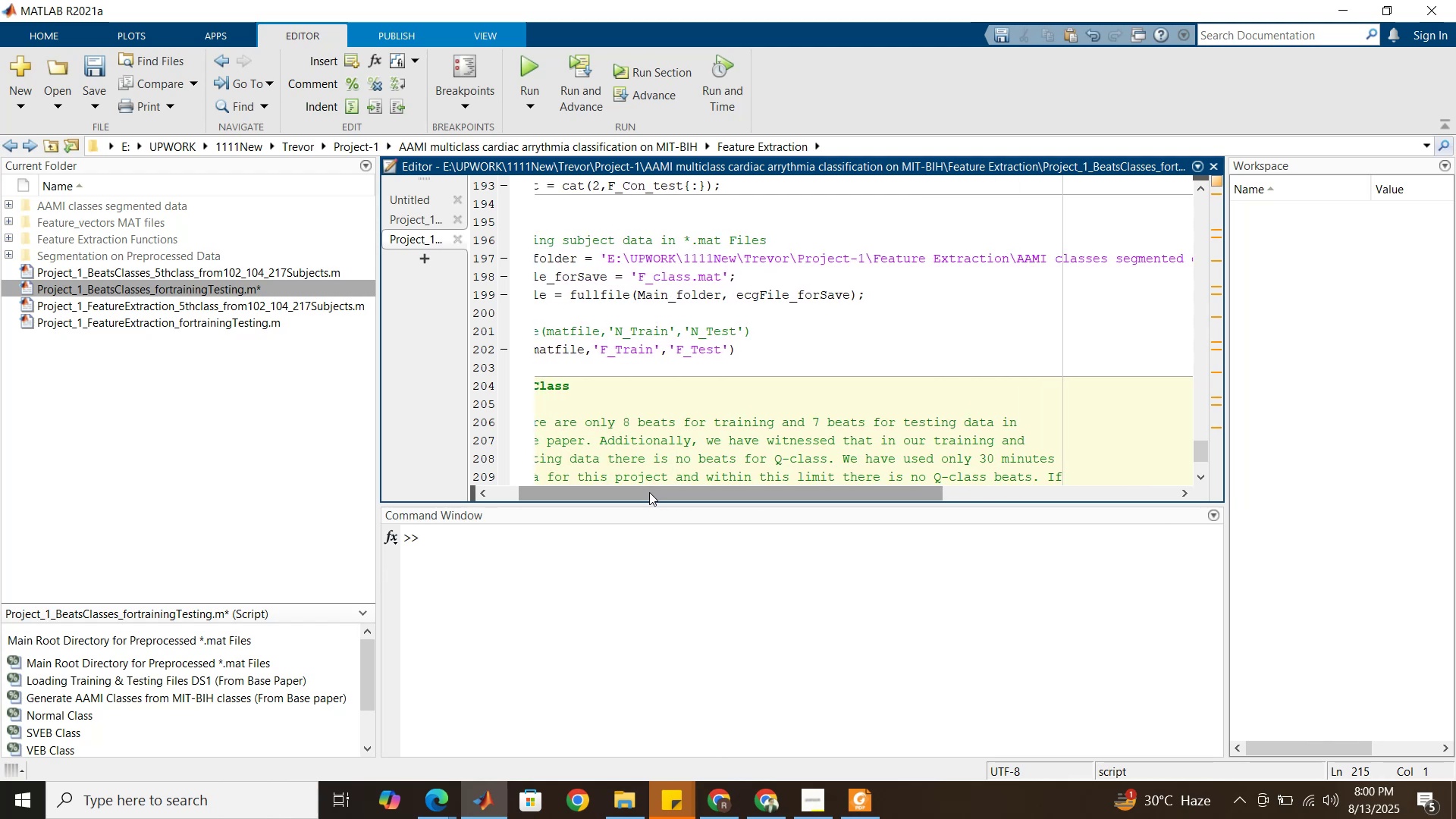 
wait(6.22)
 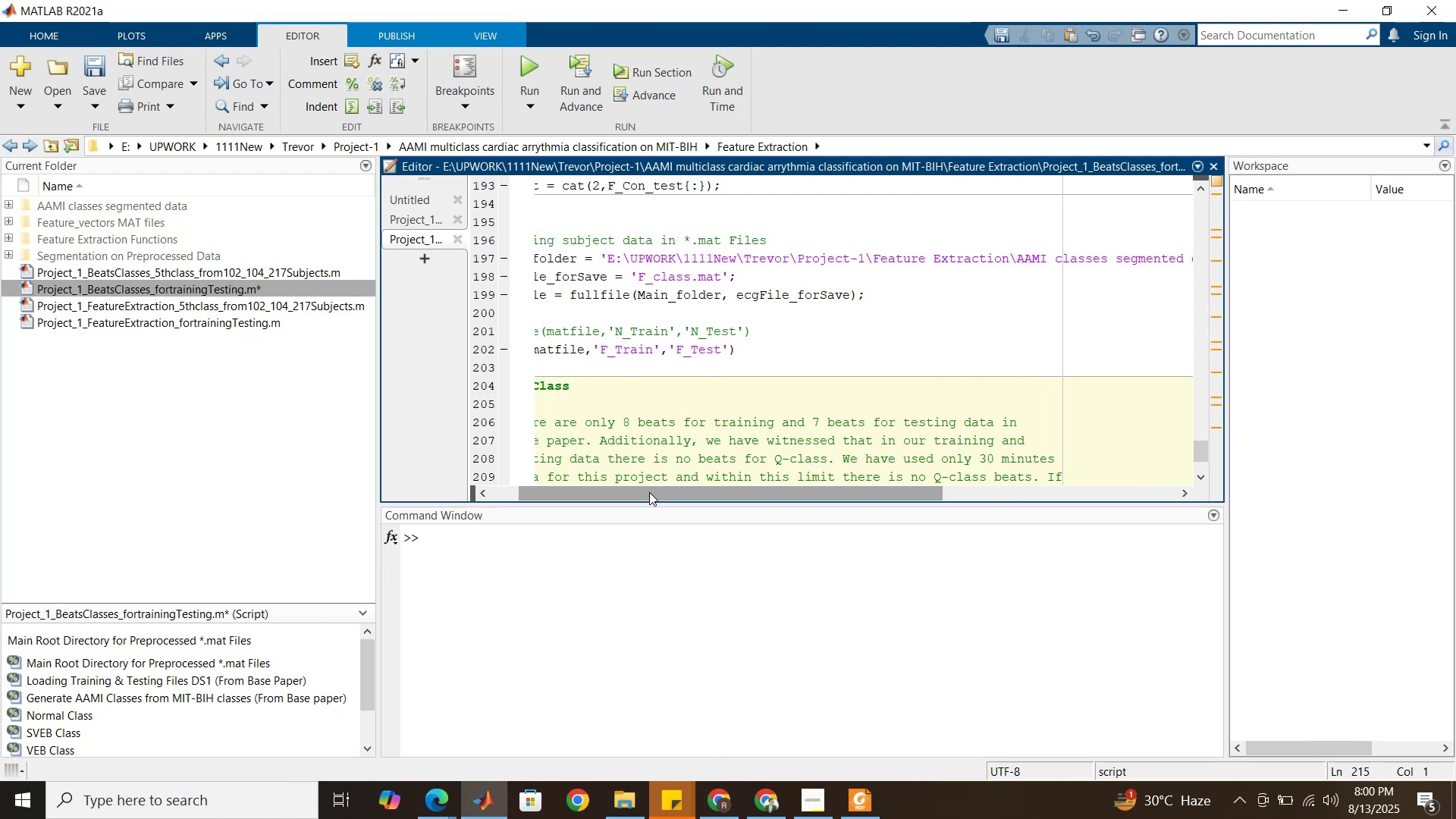 
left_click_drag(start_coordinate=[649, 490], to_coordinate=[585, 479])
 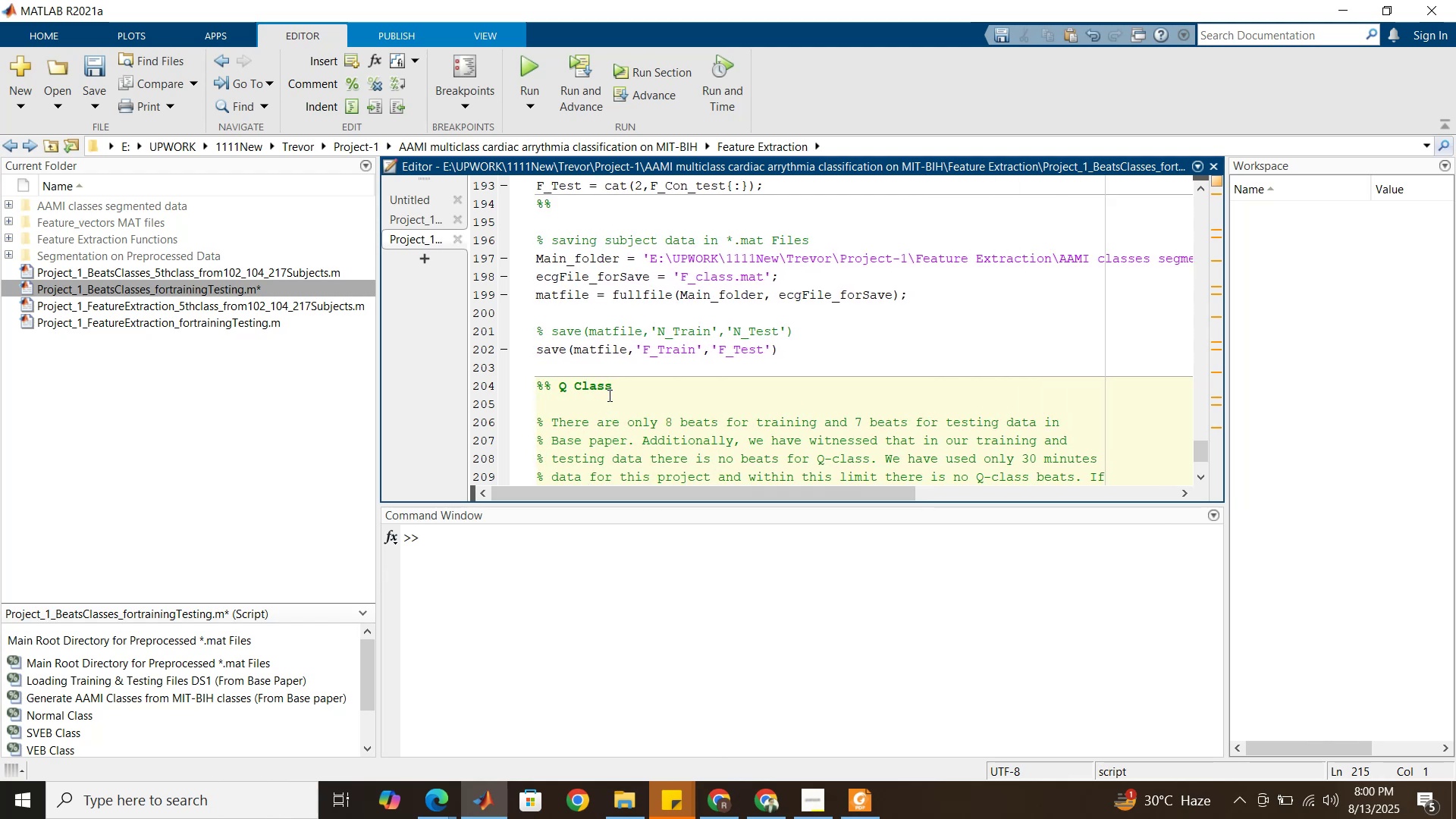 
scroll: coordinate [609, 391], scroll_direction: up, amount: 70.0
 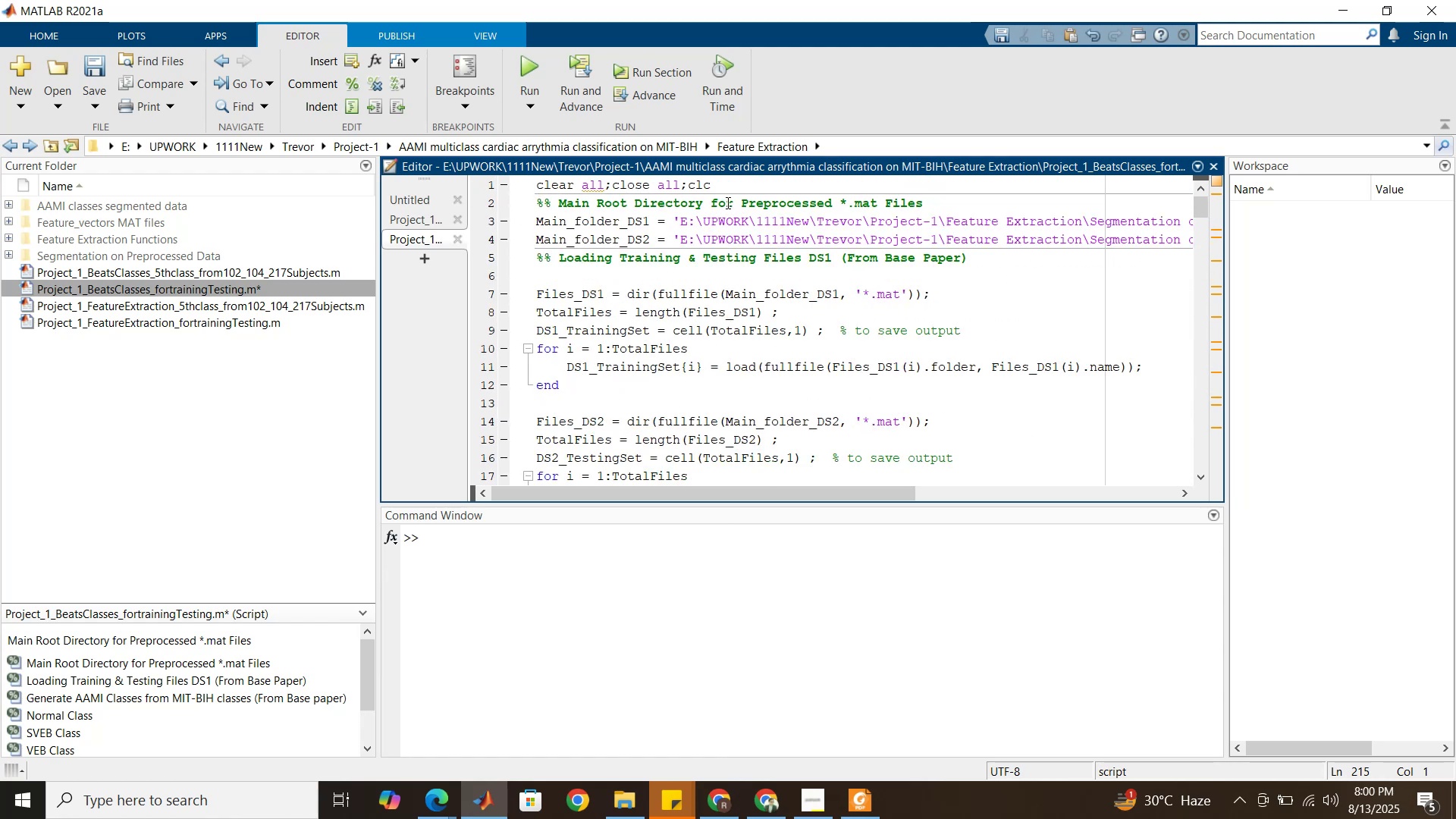 
left_click([726, 188])
 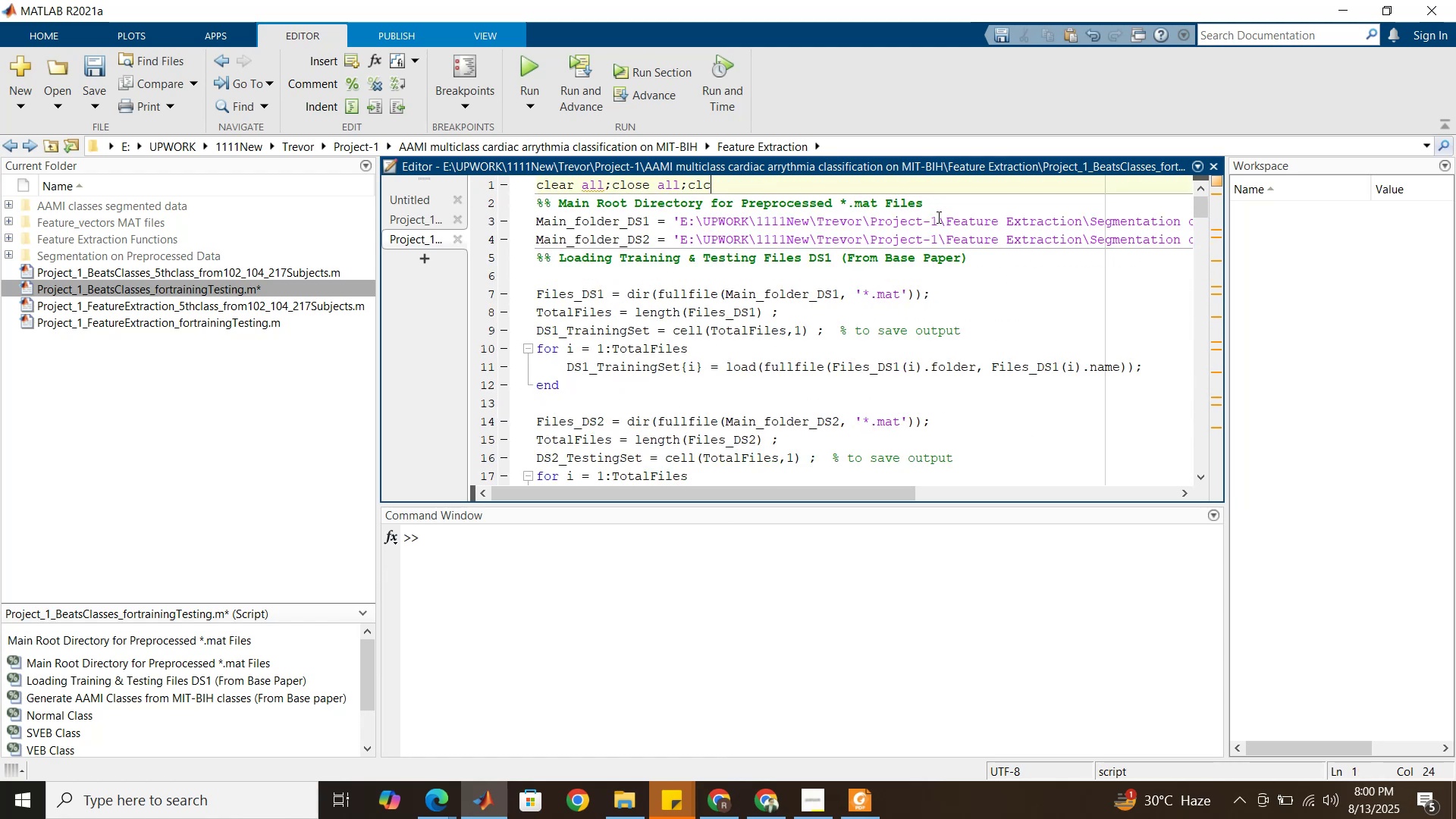 
left_click([940, 204])
 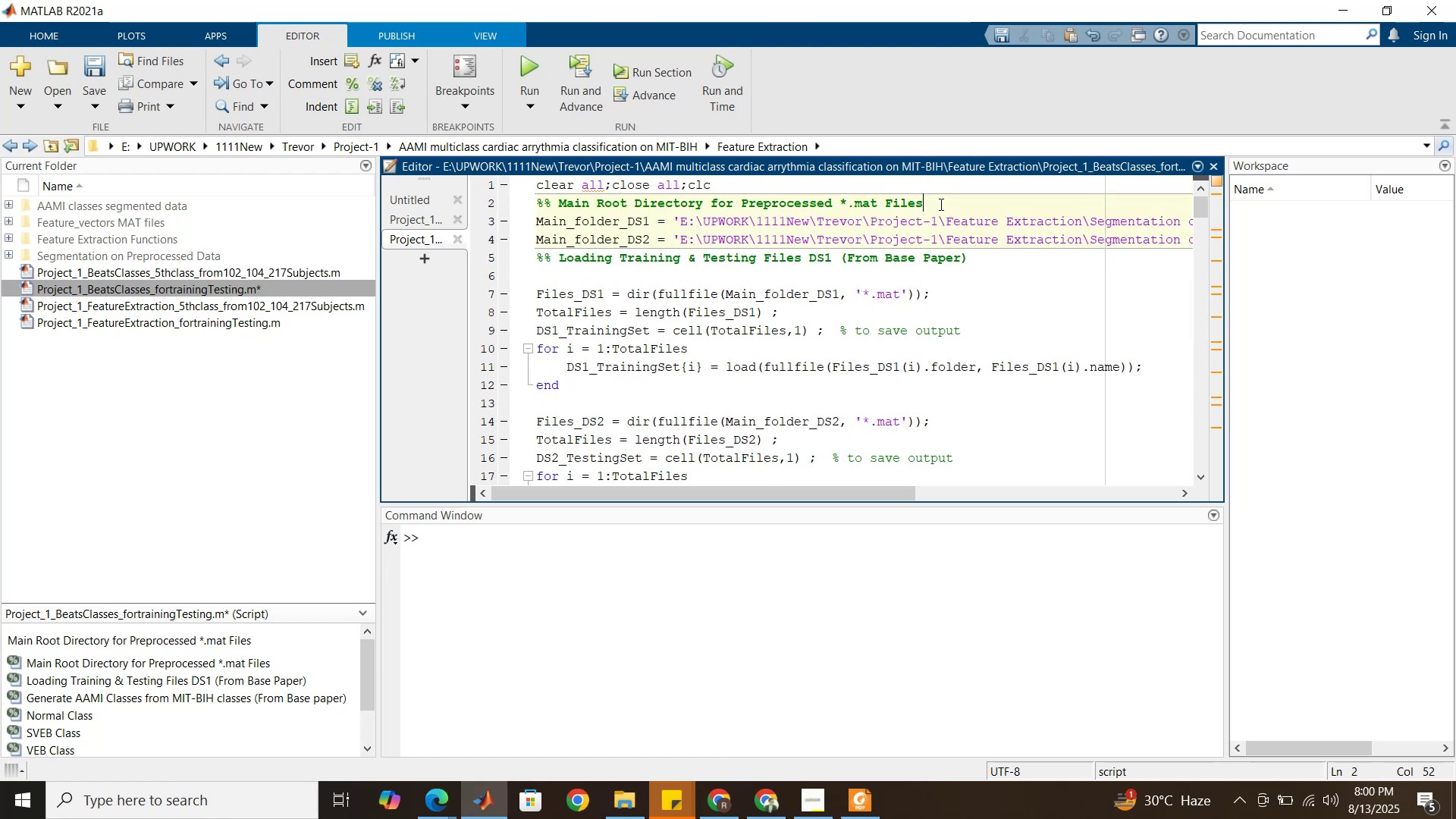 
key(Enter)
 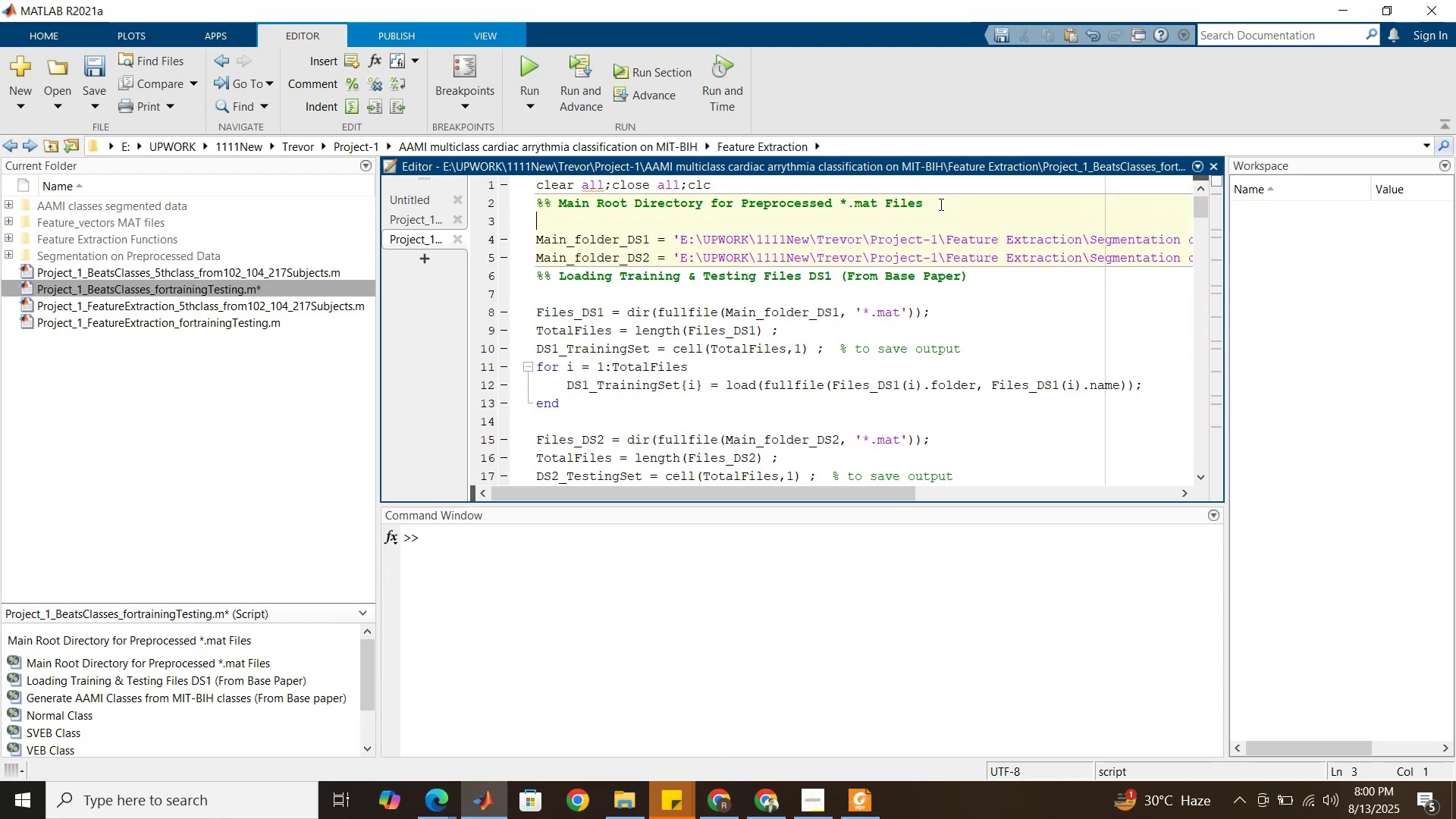 
key(Enter)
 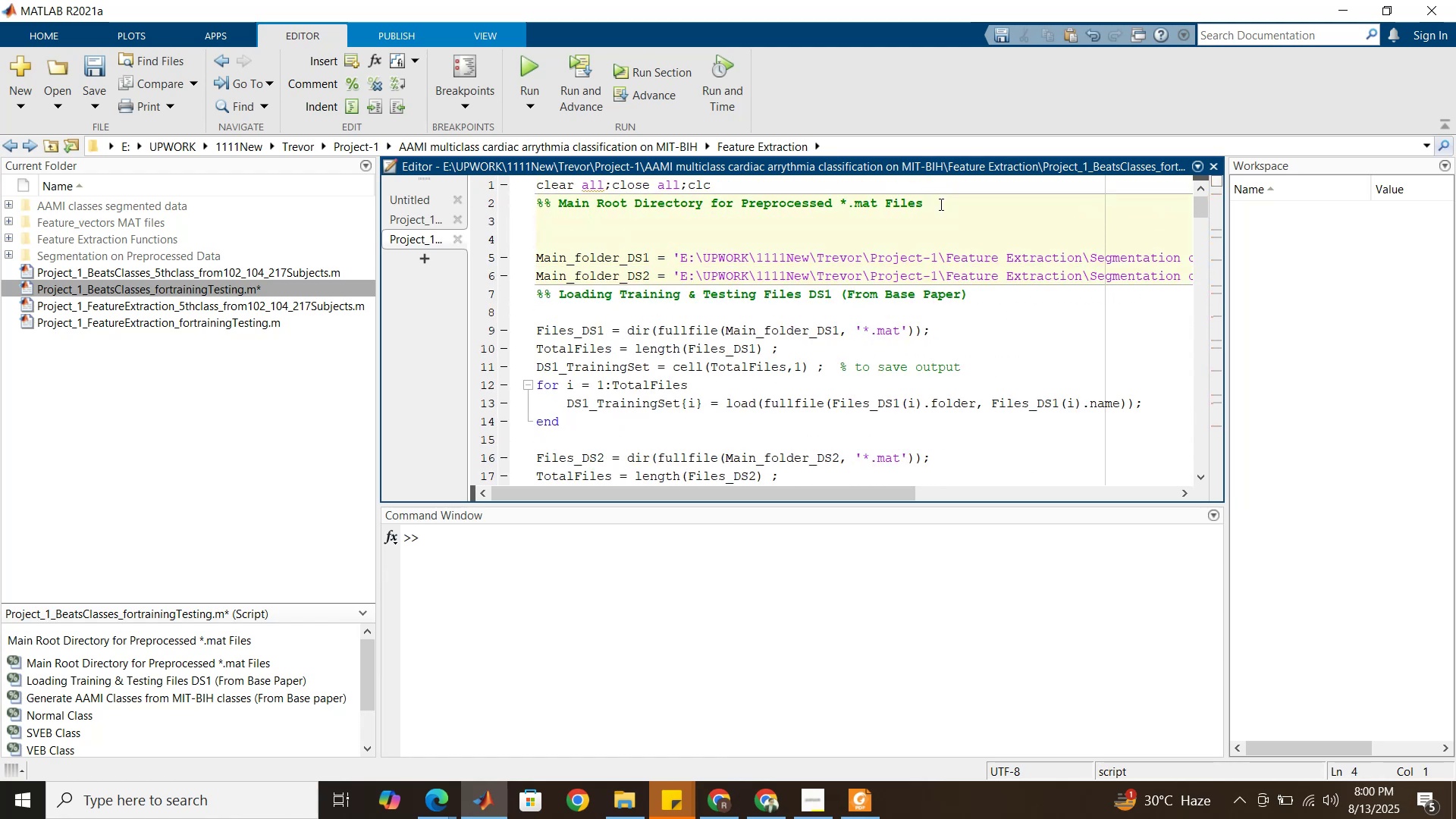 
key(ArrowUp)
 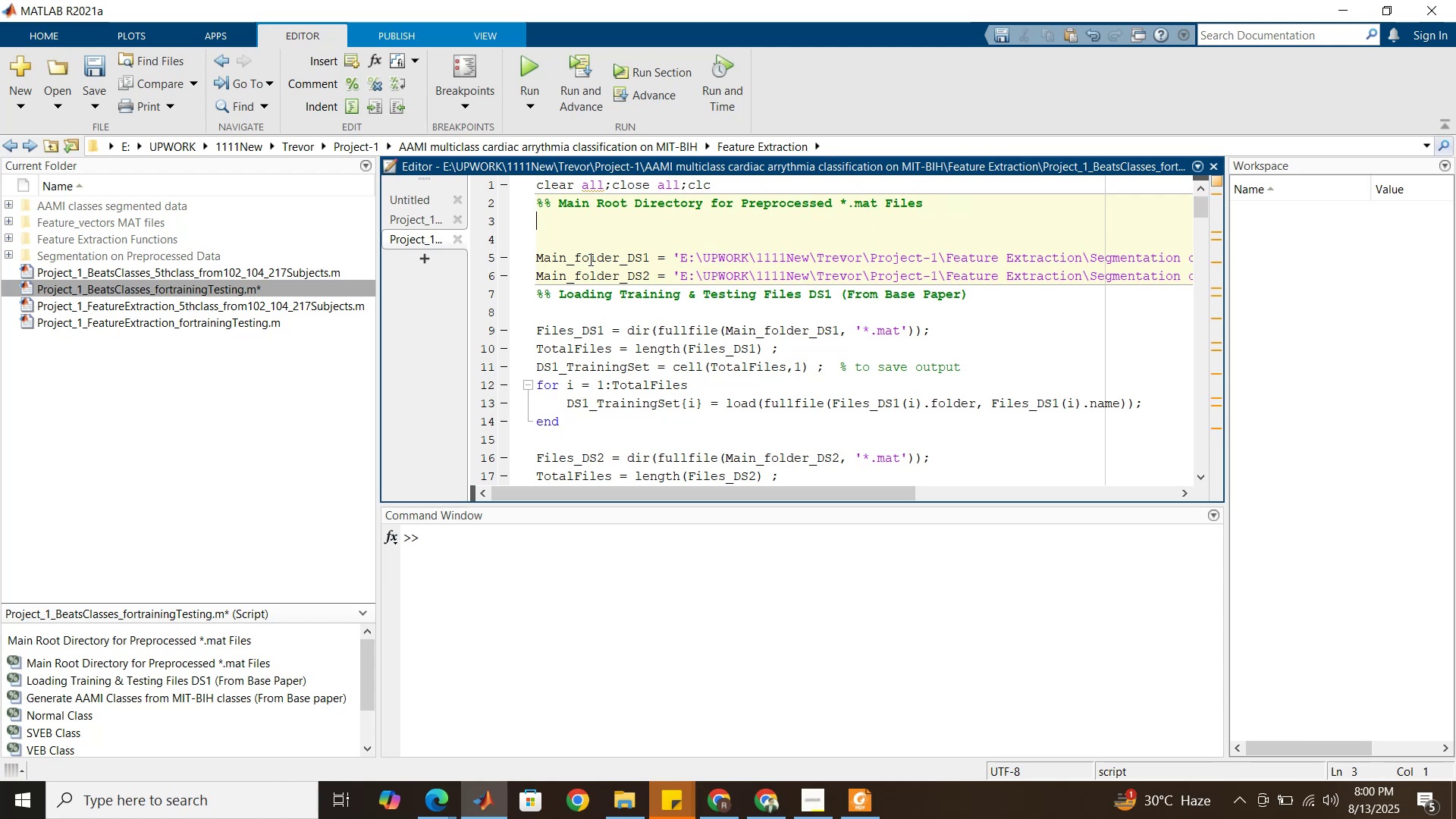 
wait(8.71)
 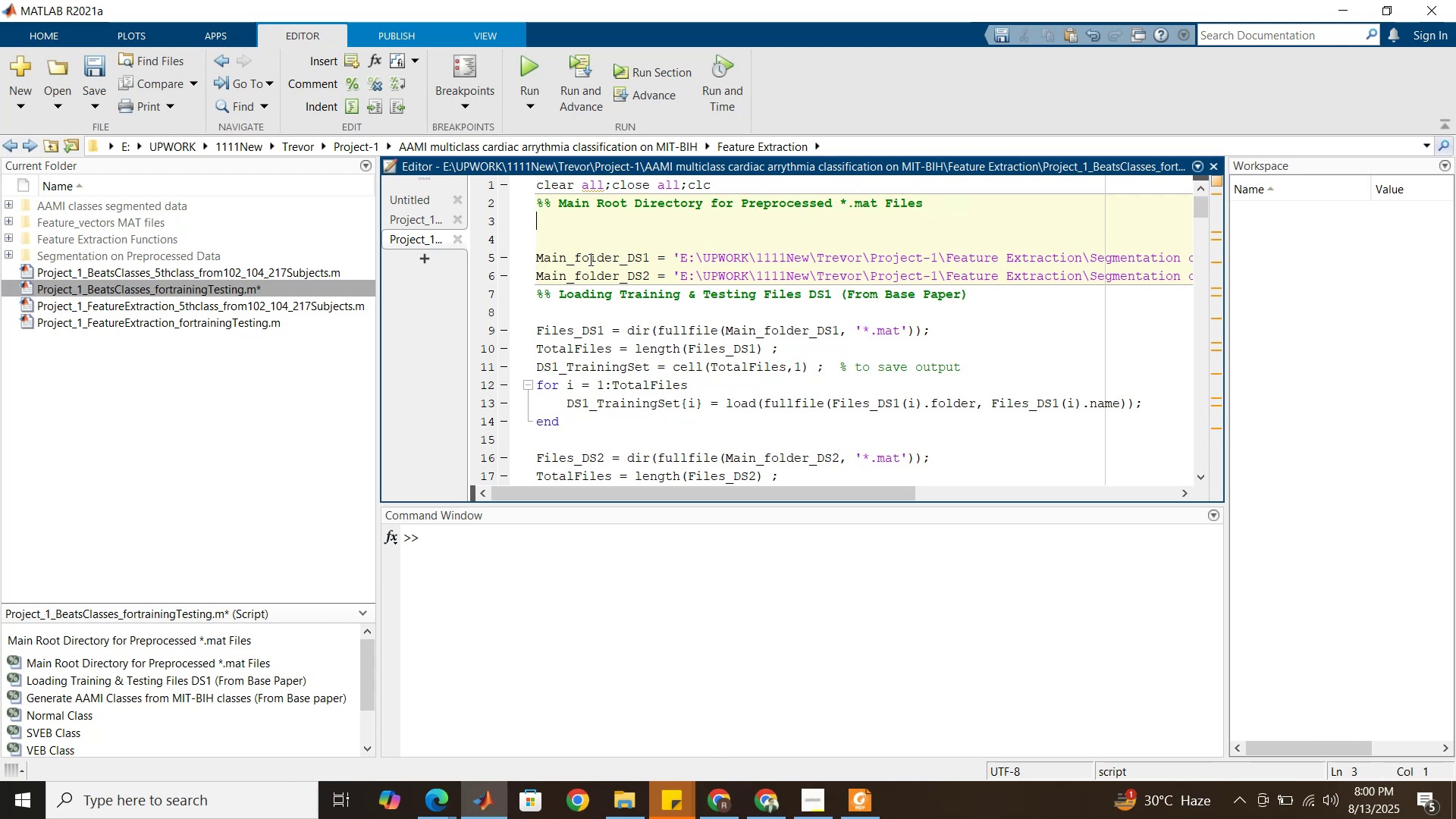 
left_click([593, 148])
 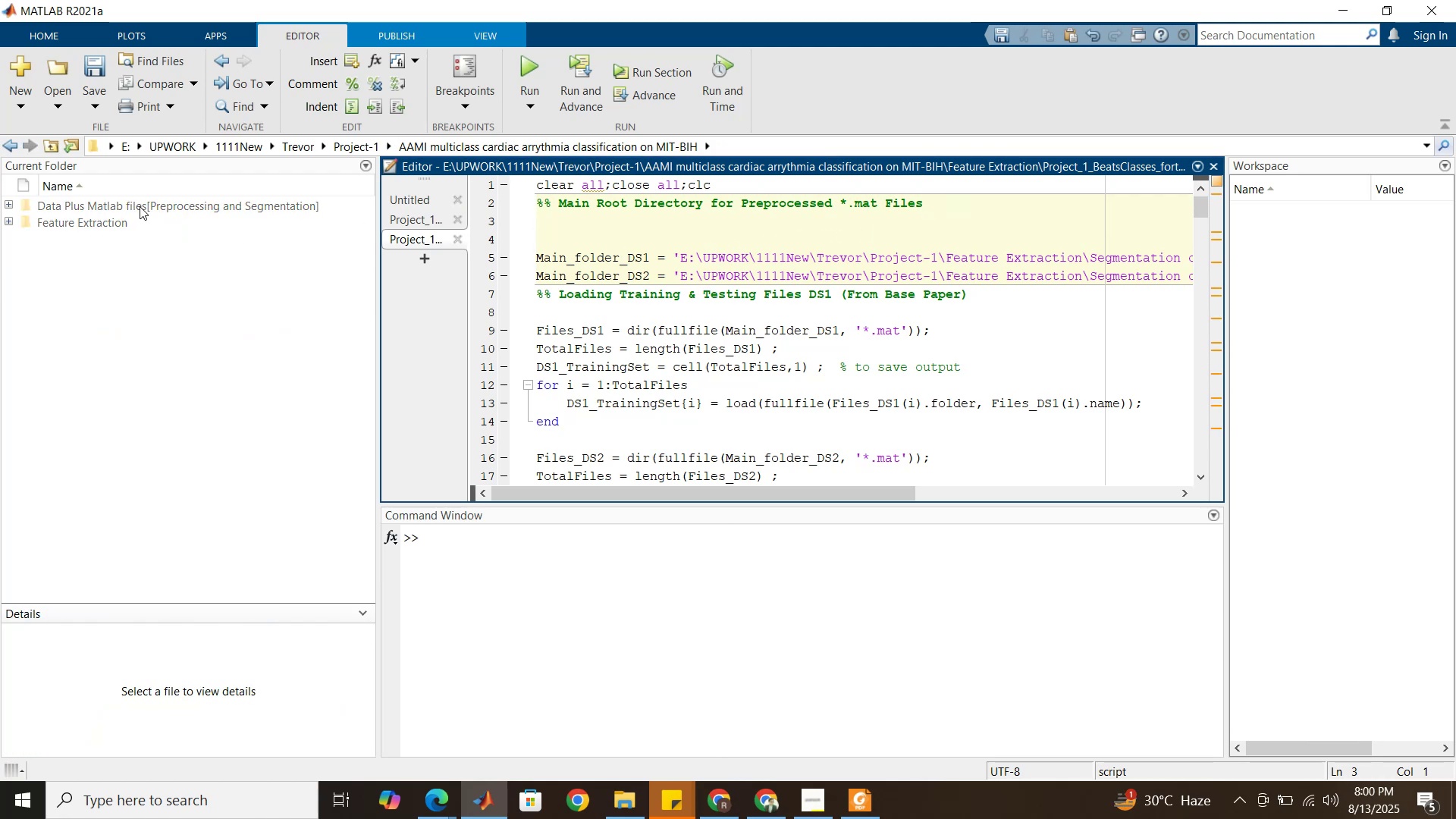 
double_click([140, 206])
 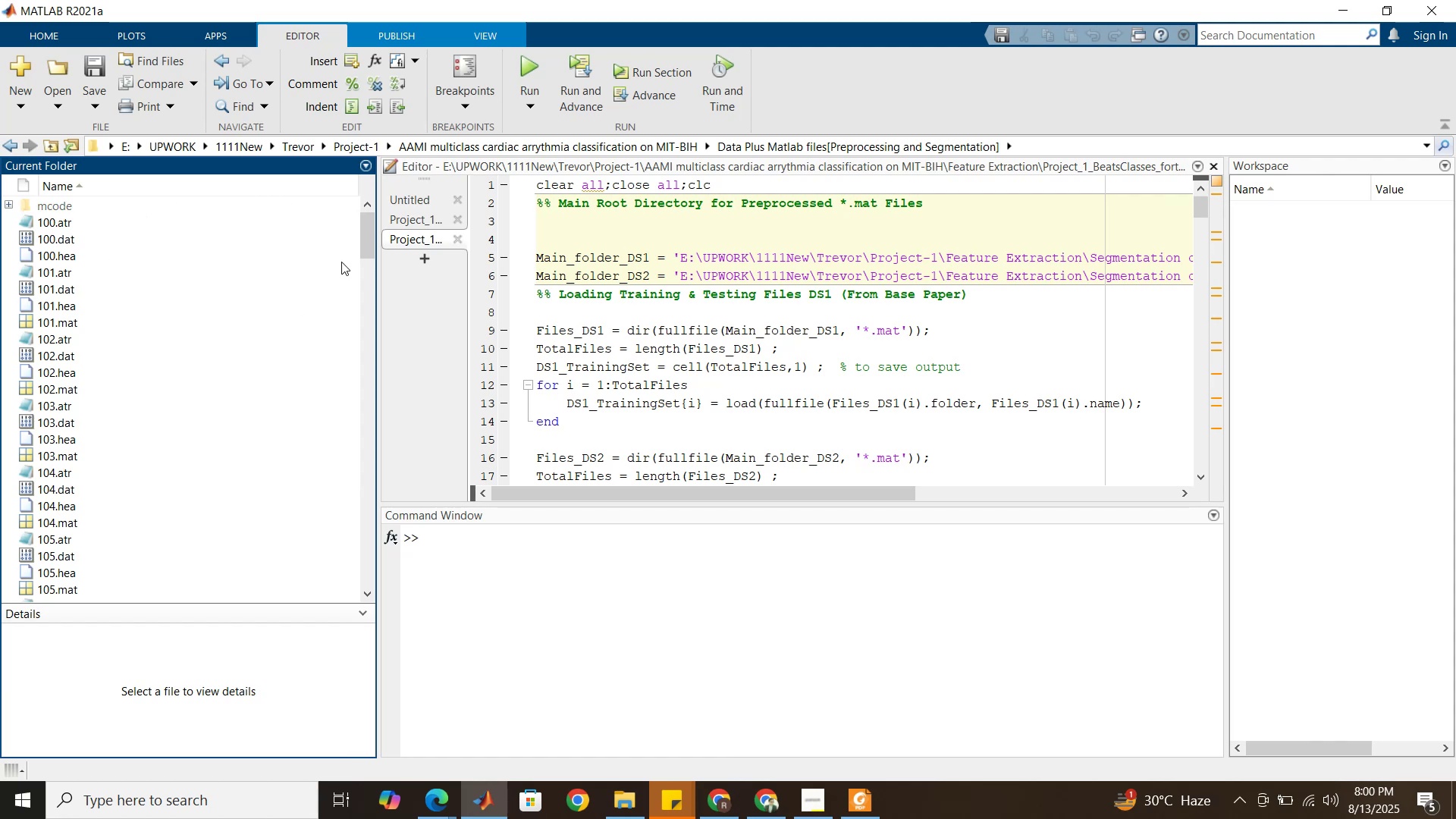 
left_click_drag(start_coordinate=[364, 240], to_coordinate=[339, 585])
 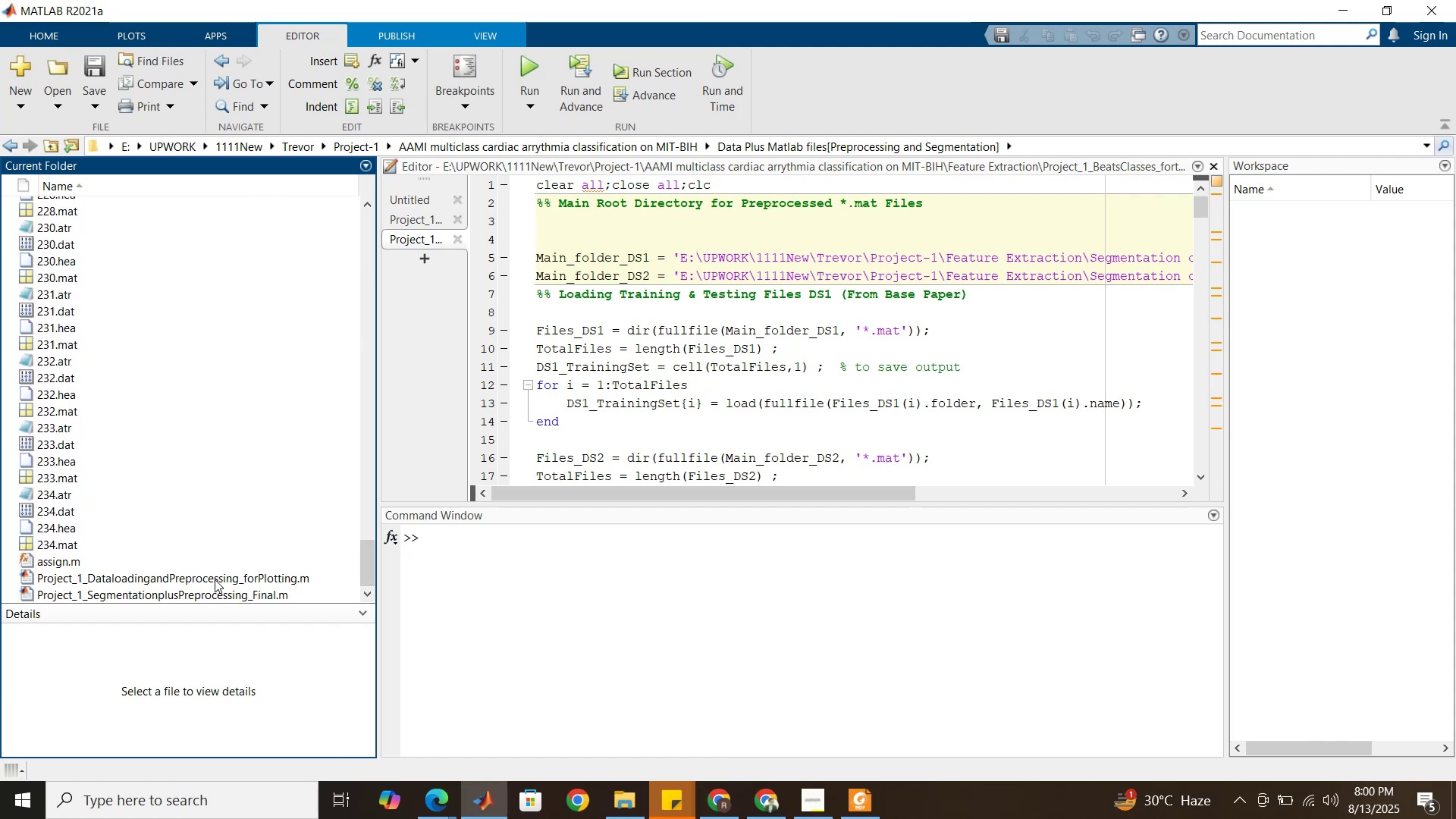 
double_click([215, 579])
 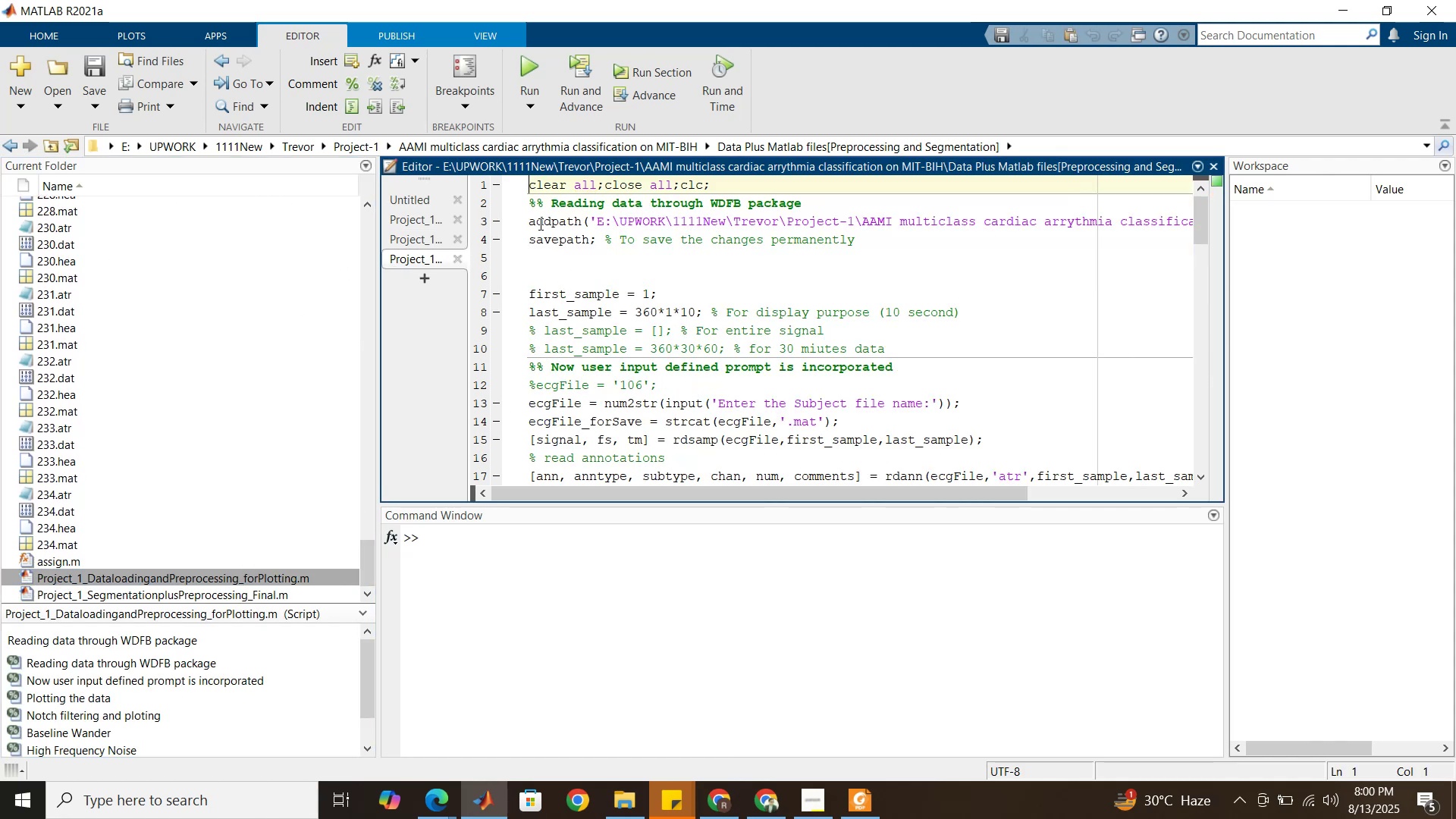 
left_click_drag(start_coordinate=[532, 221], to_coordinate=[529, 290])
 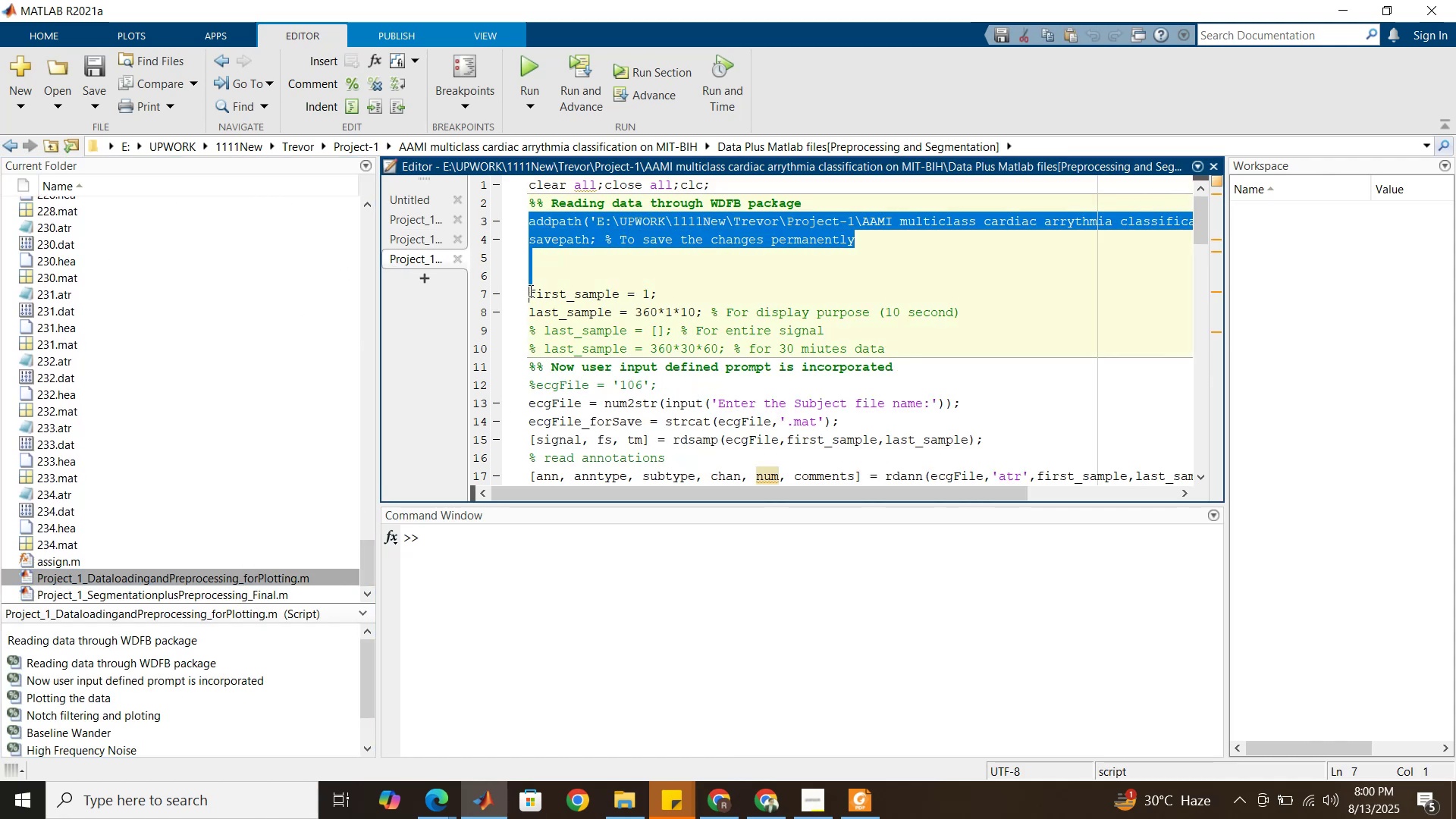 
hold_key(key=ControlLeft, duration=1.52)
 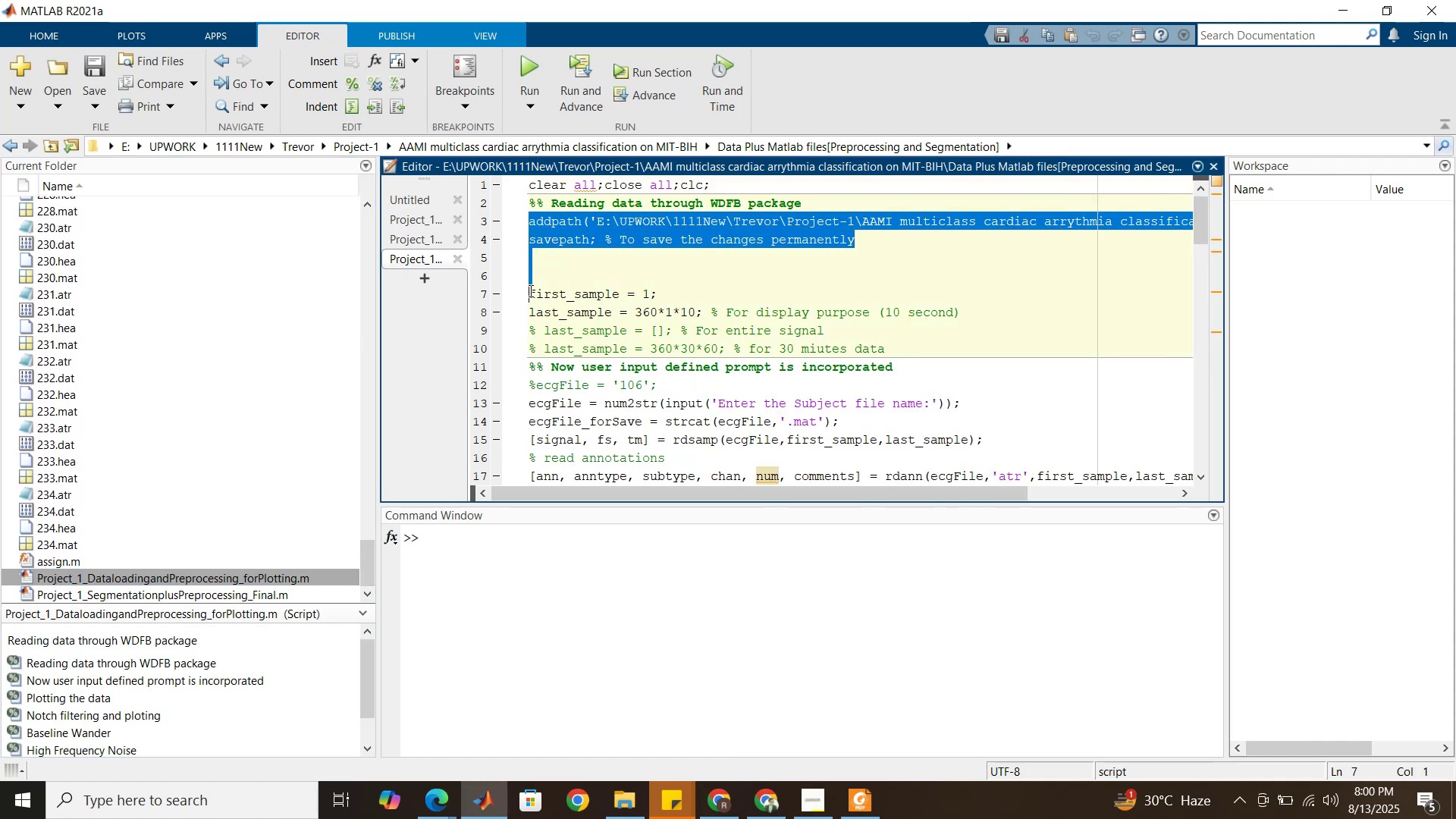 
hold_key(key=ControlLeft, duration=1.51)
 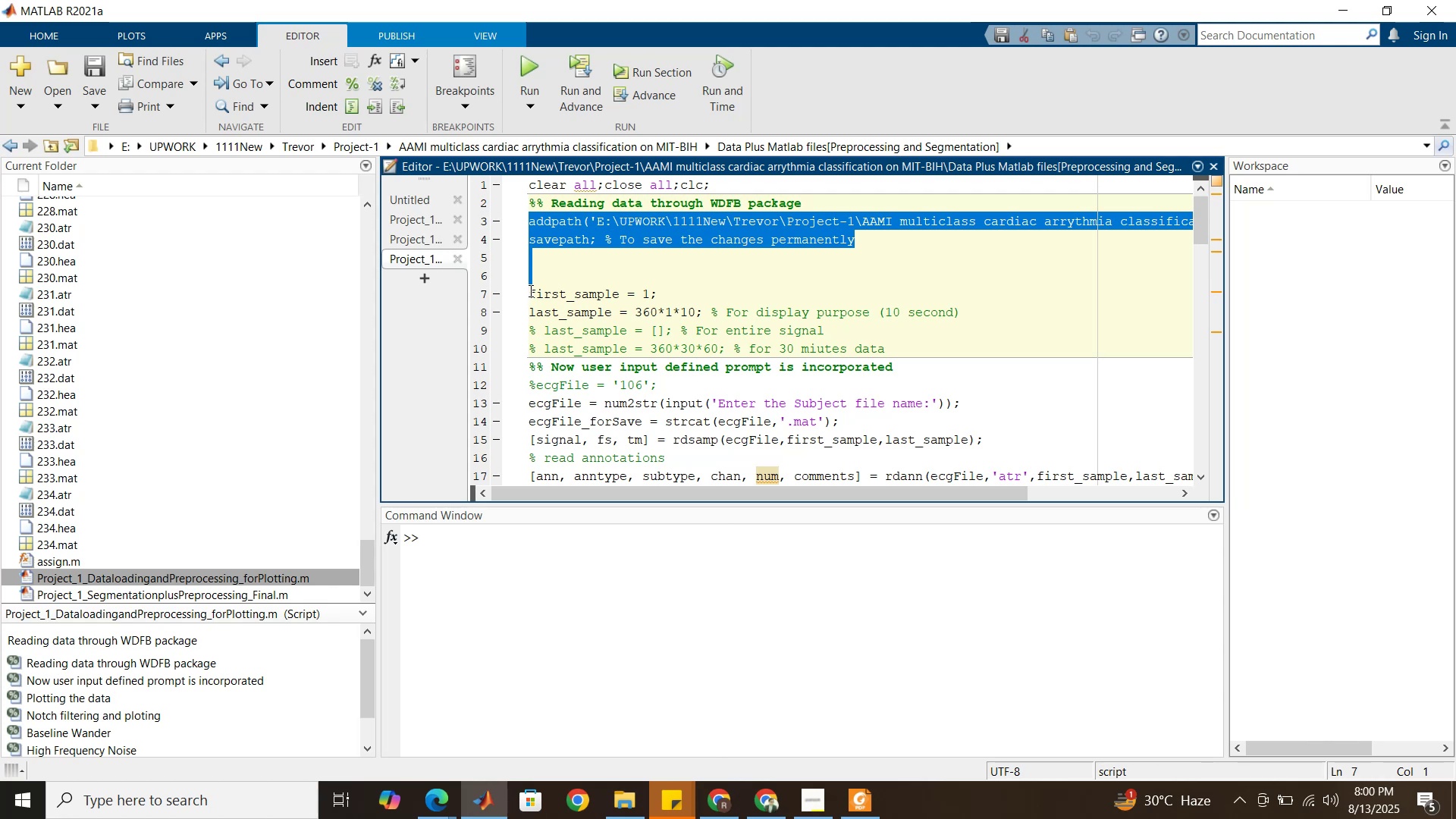 
key(Control+X)
 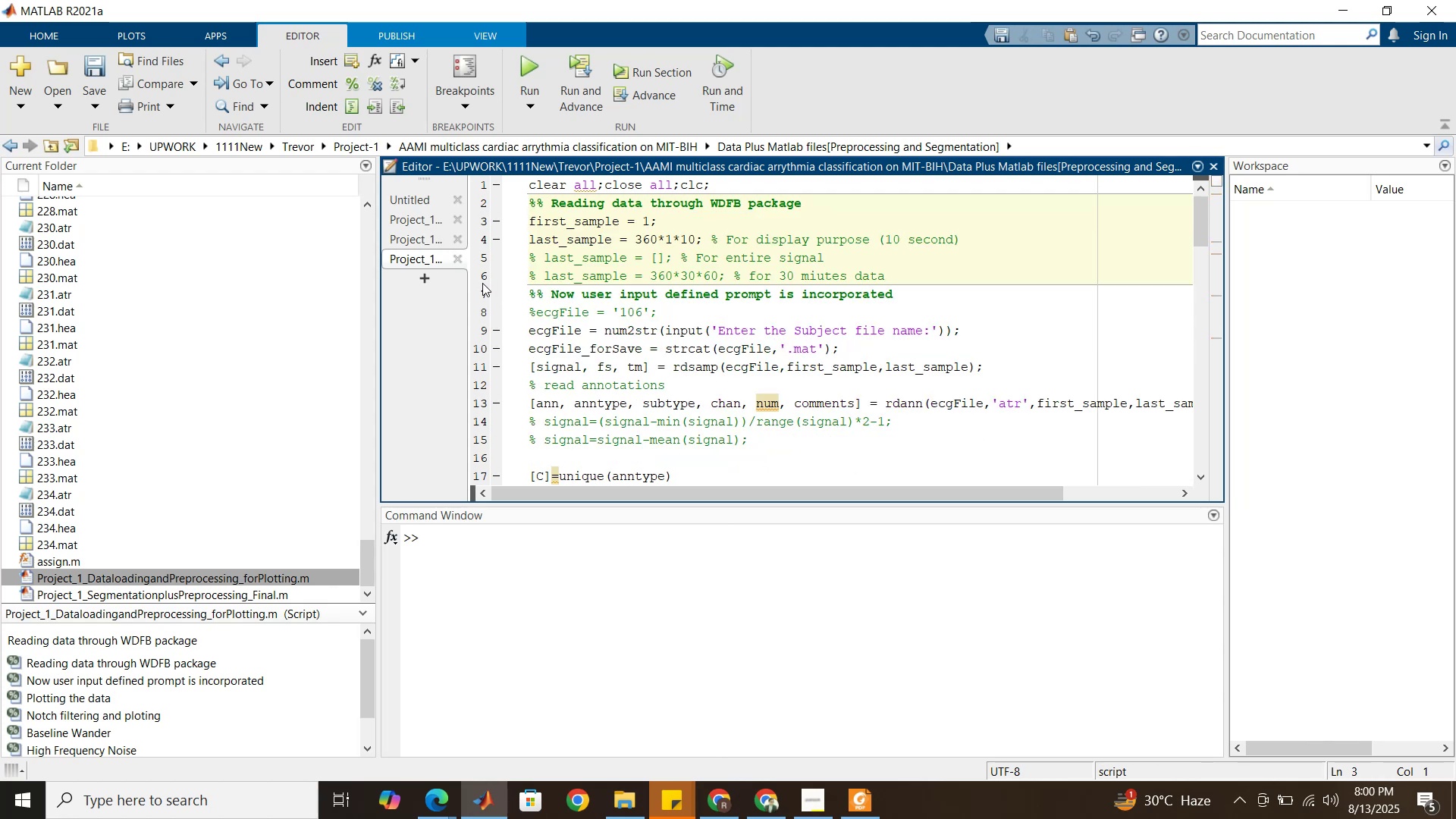 
key(Control+S)
 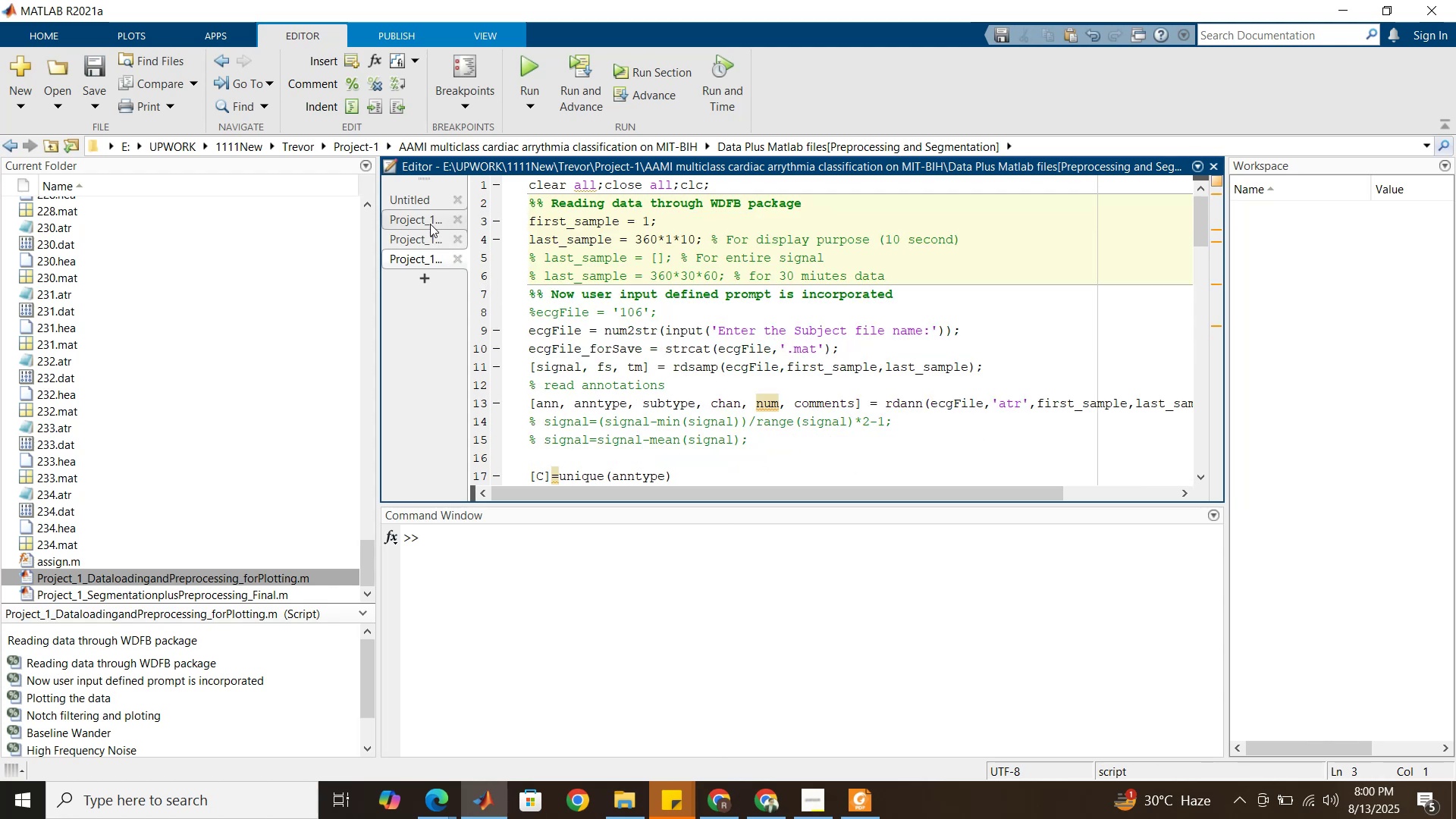 
left_click([430, 223])
 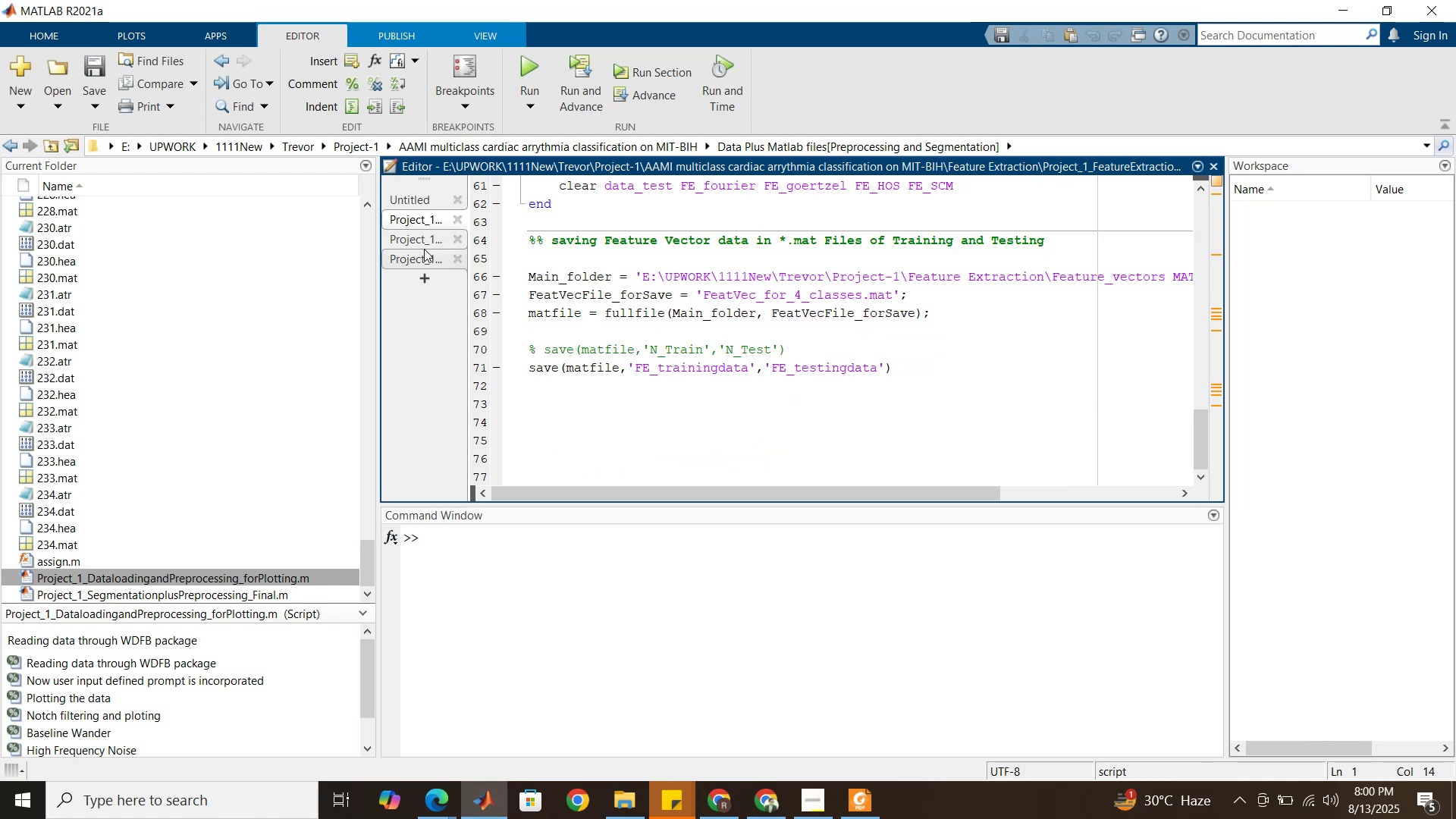 
left_click([421, 233])
 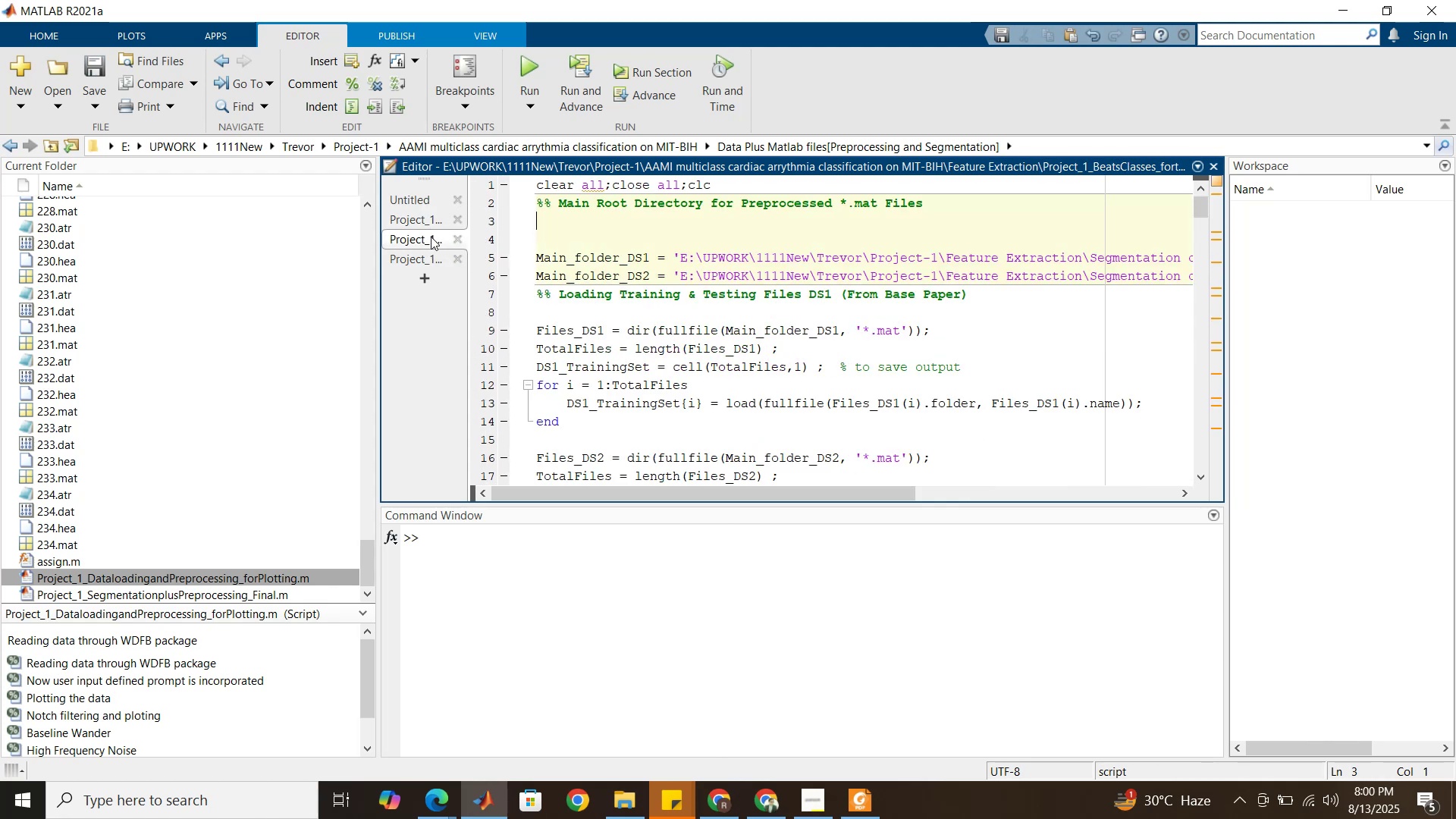 
key(Control+V)
 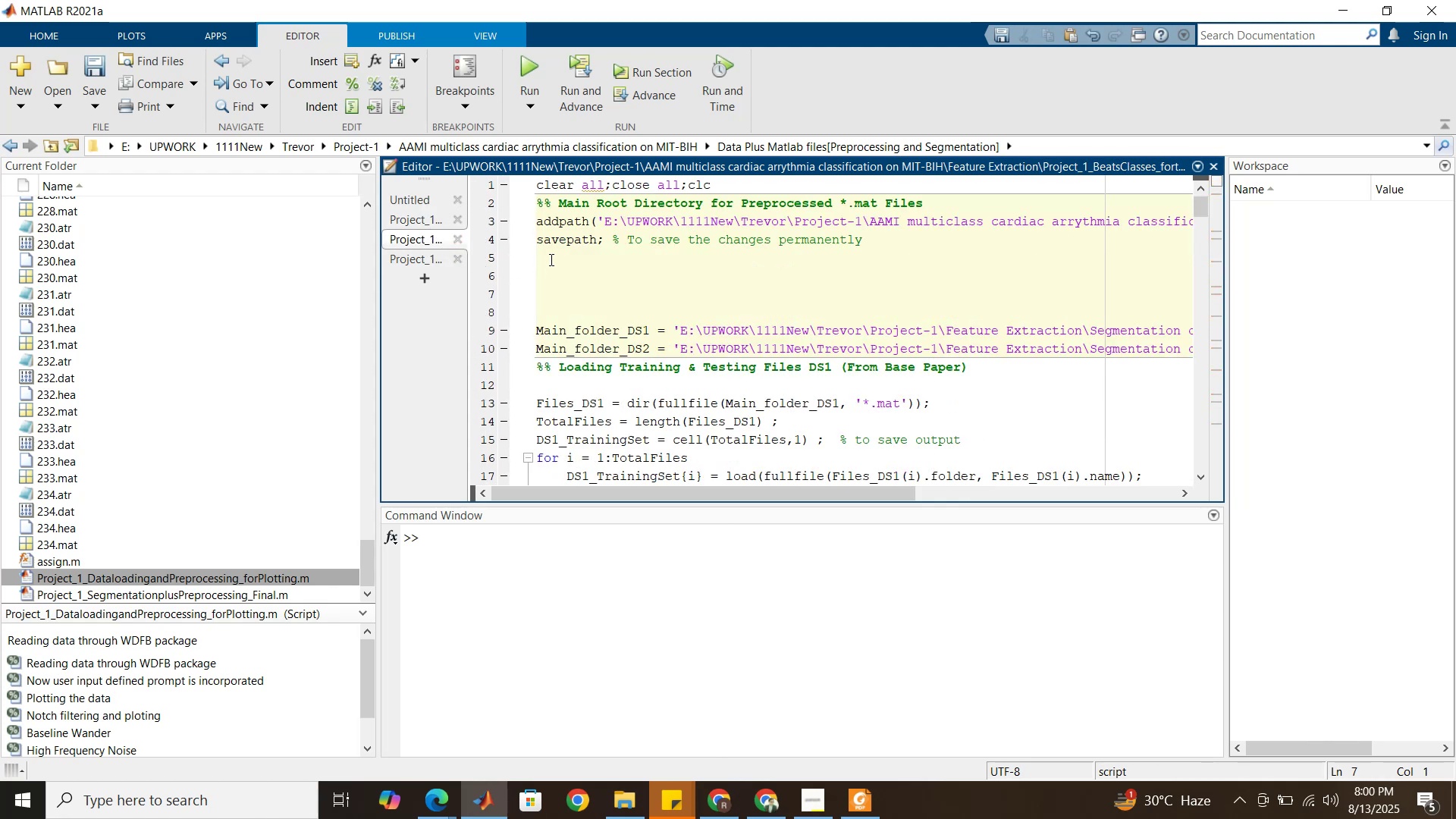 
left_click_drag(start_coordinate=[548, 254], to_coordinate=[554, 316])
 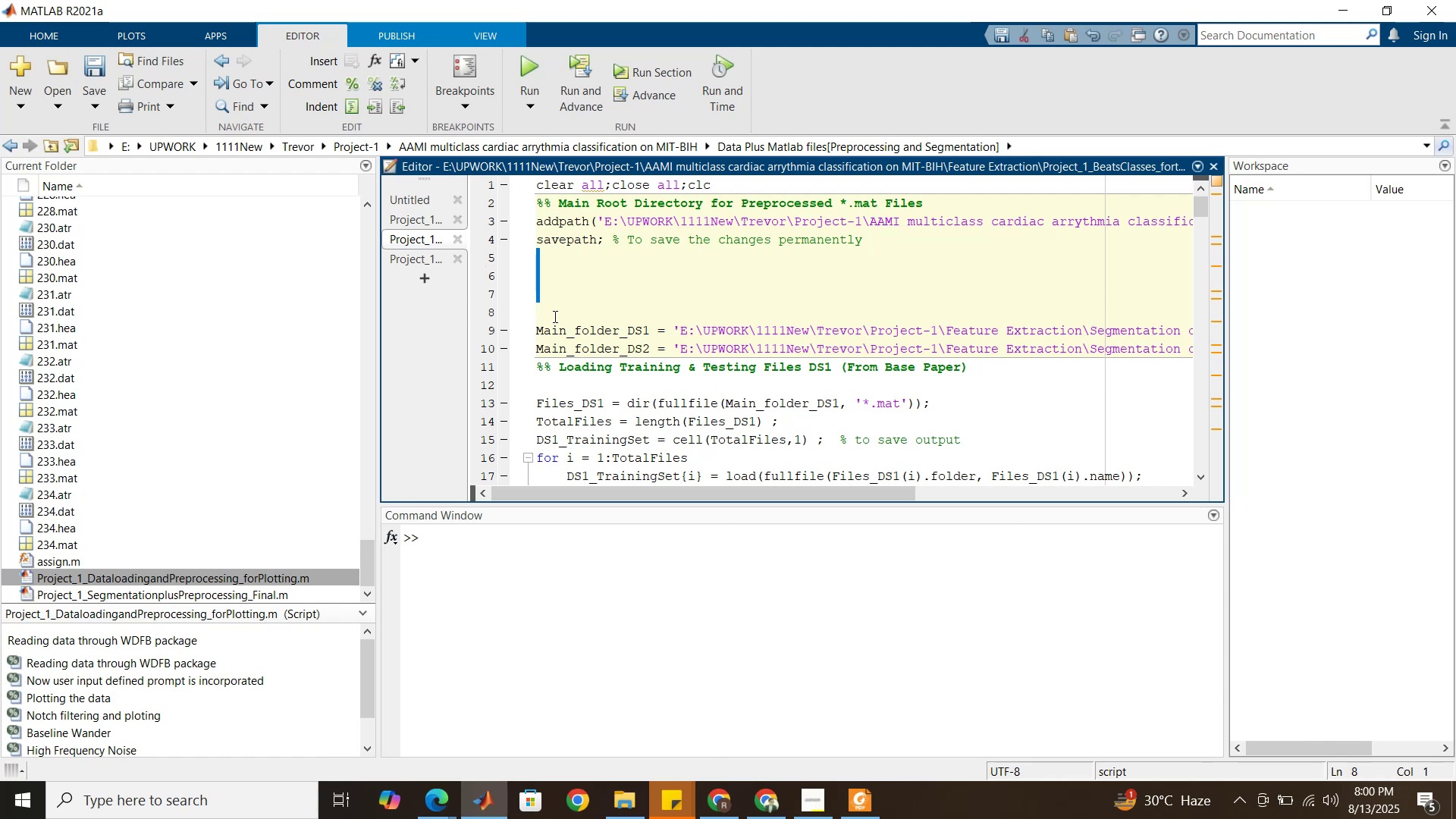 
key(Delete)
 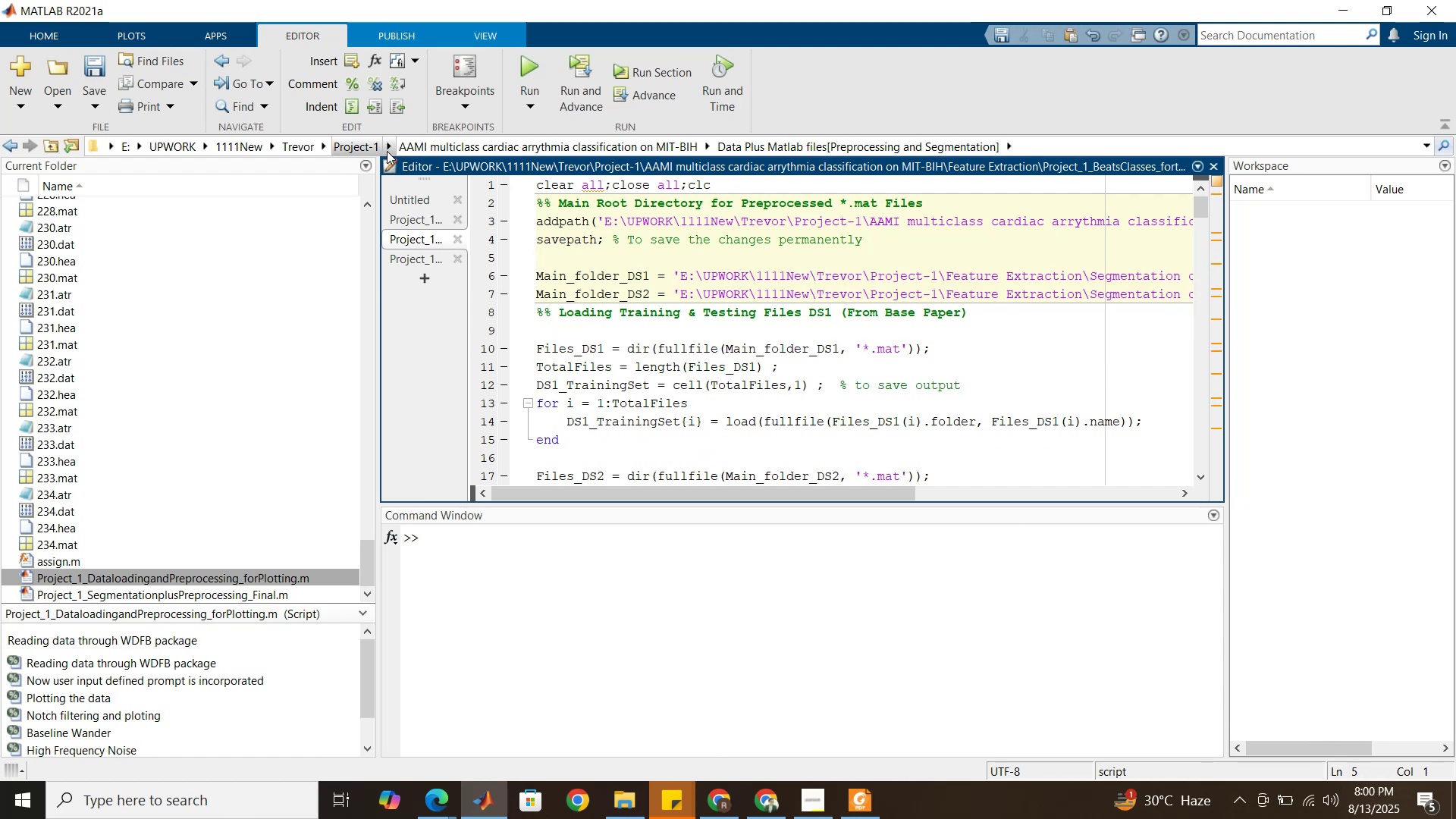 
left_click([487, 139])
 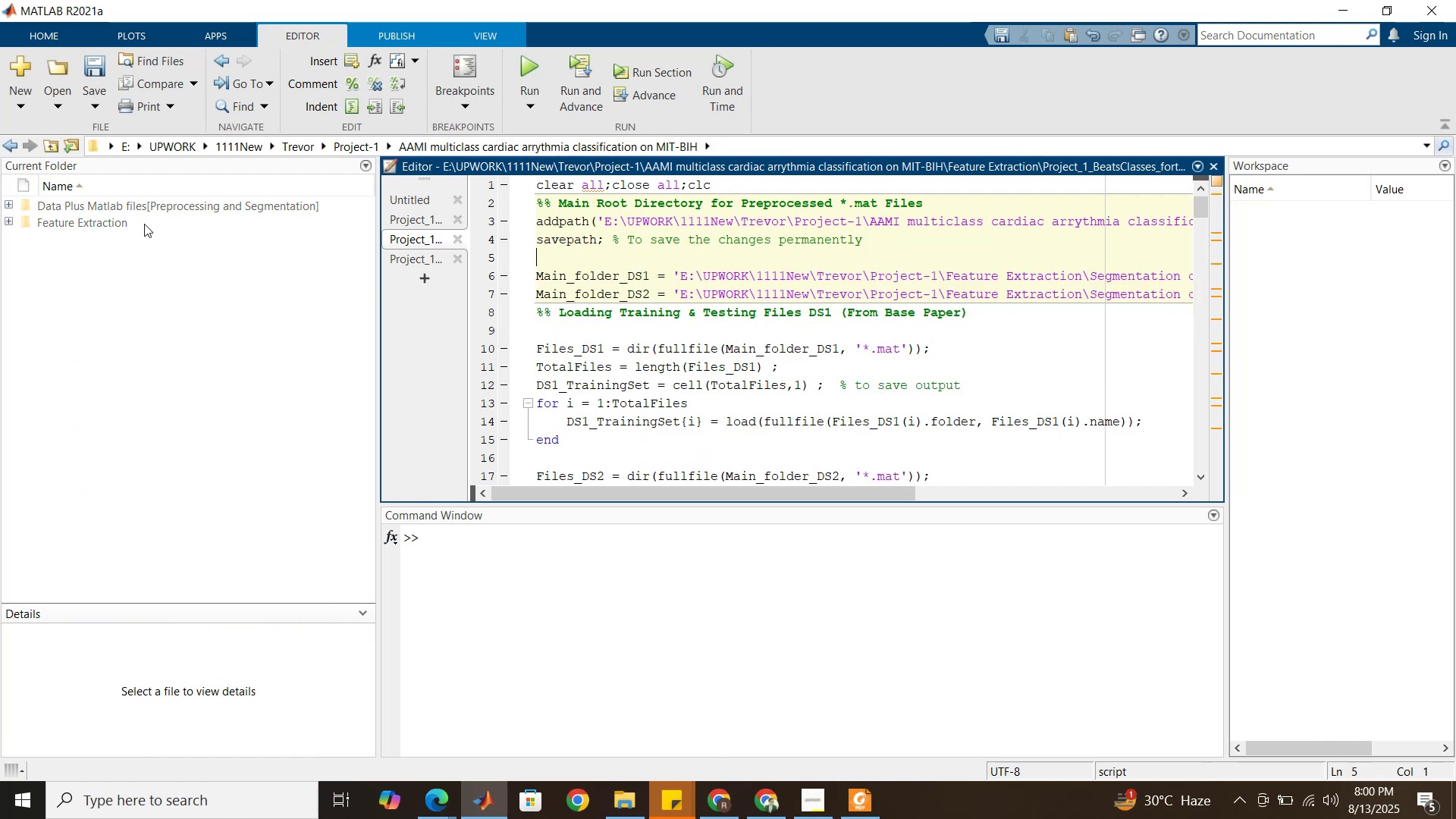 
double_click([144, 224])
 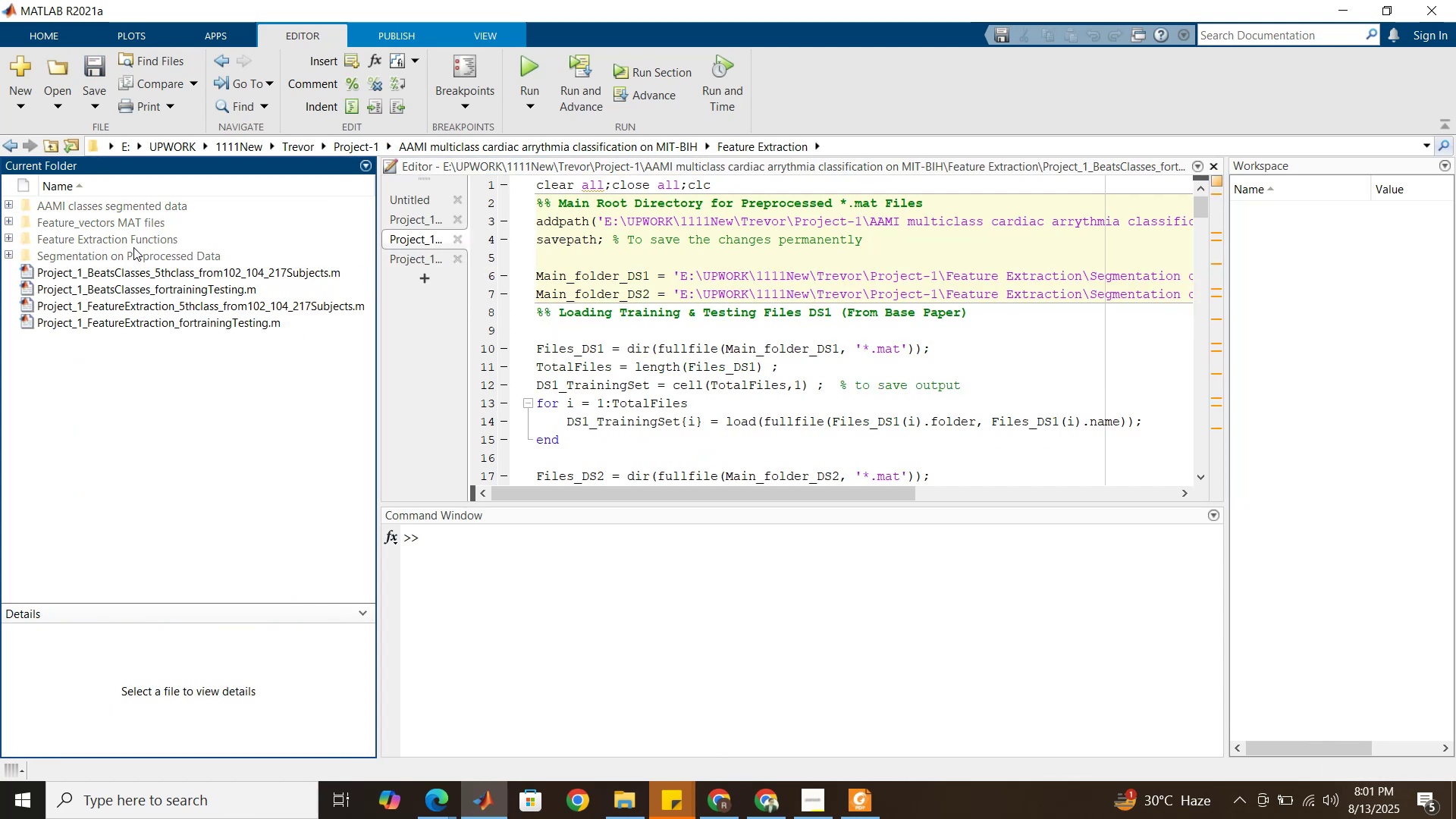 
double_click([136, 243])
 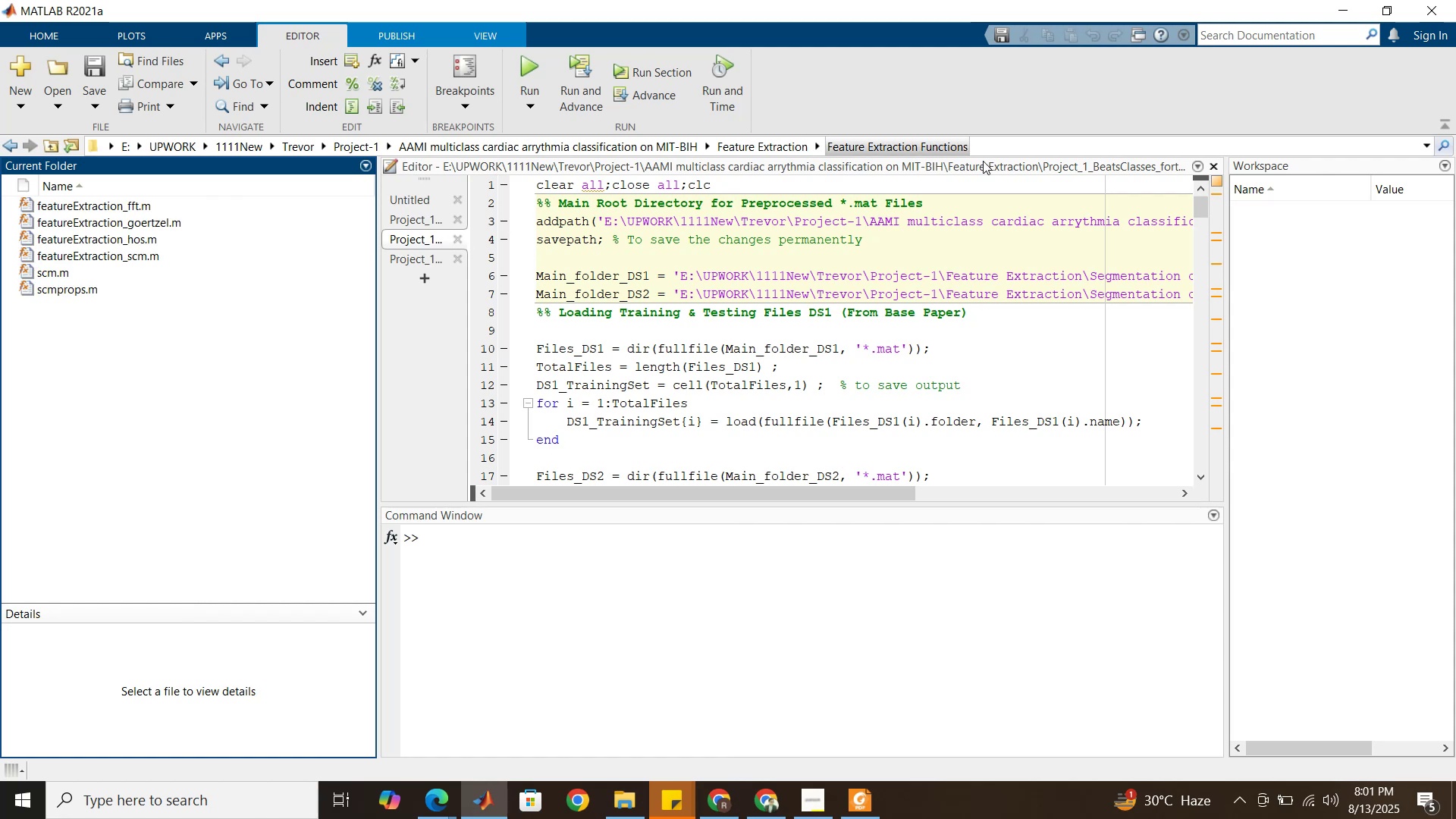 
left_click([1051, 148])
 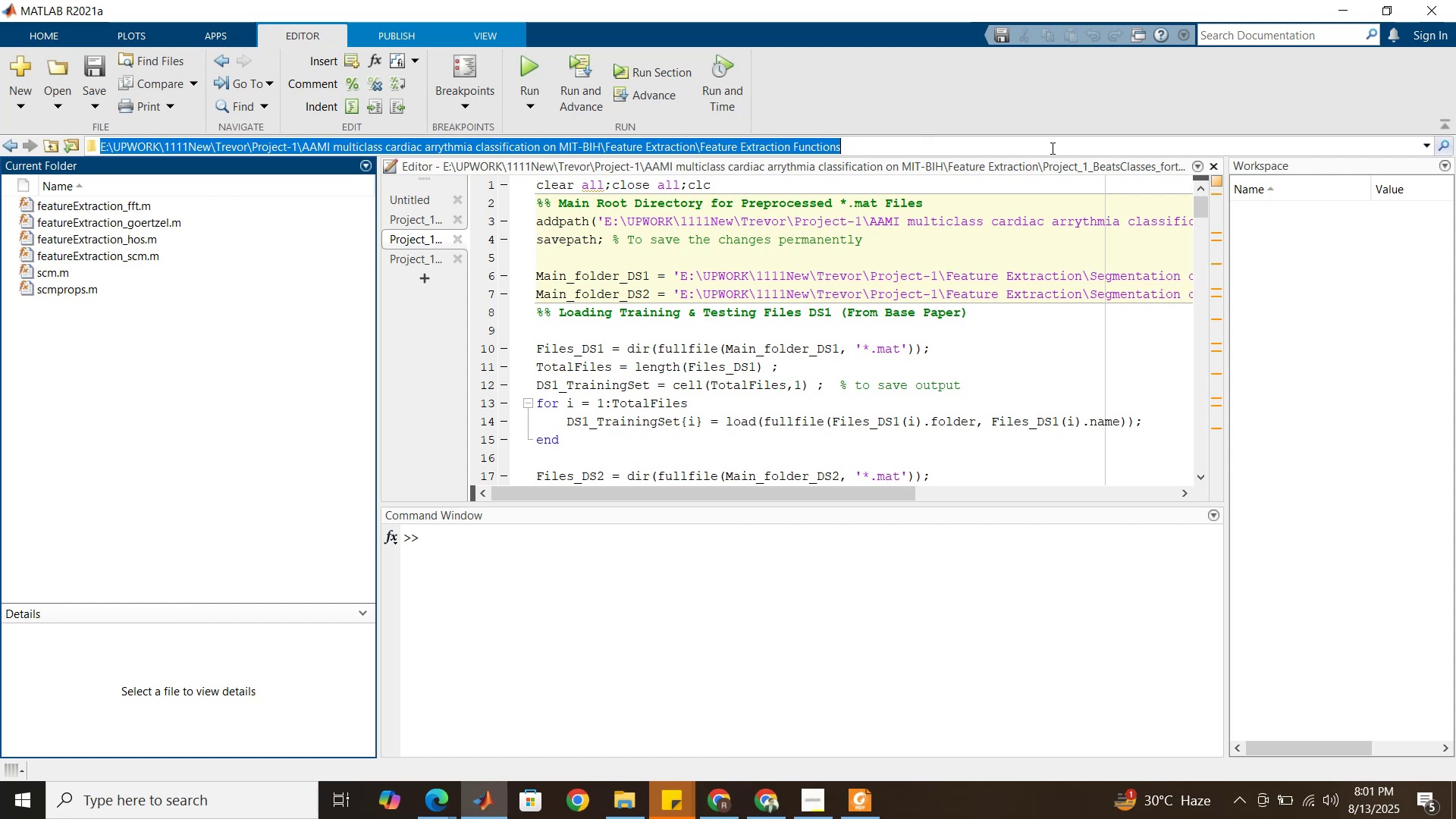 
key(Control+C)
 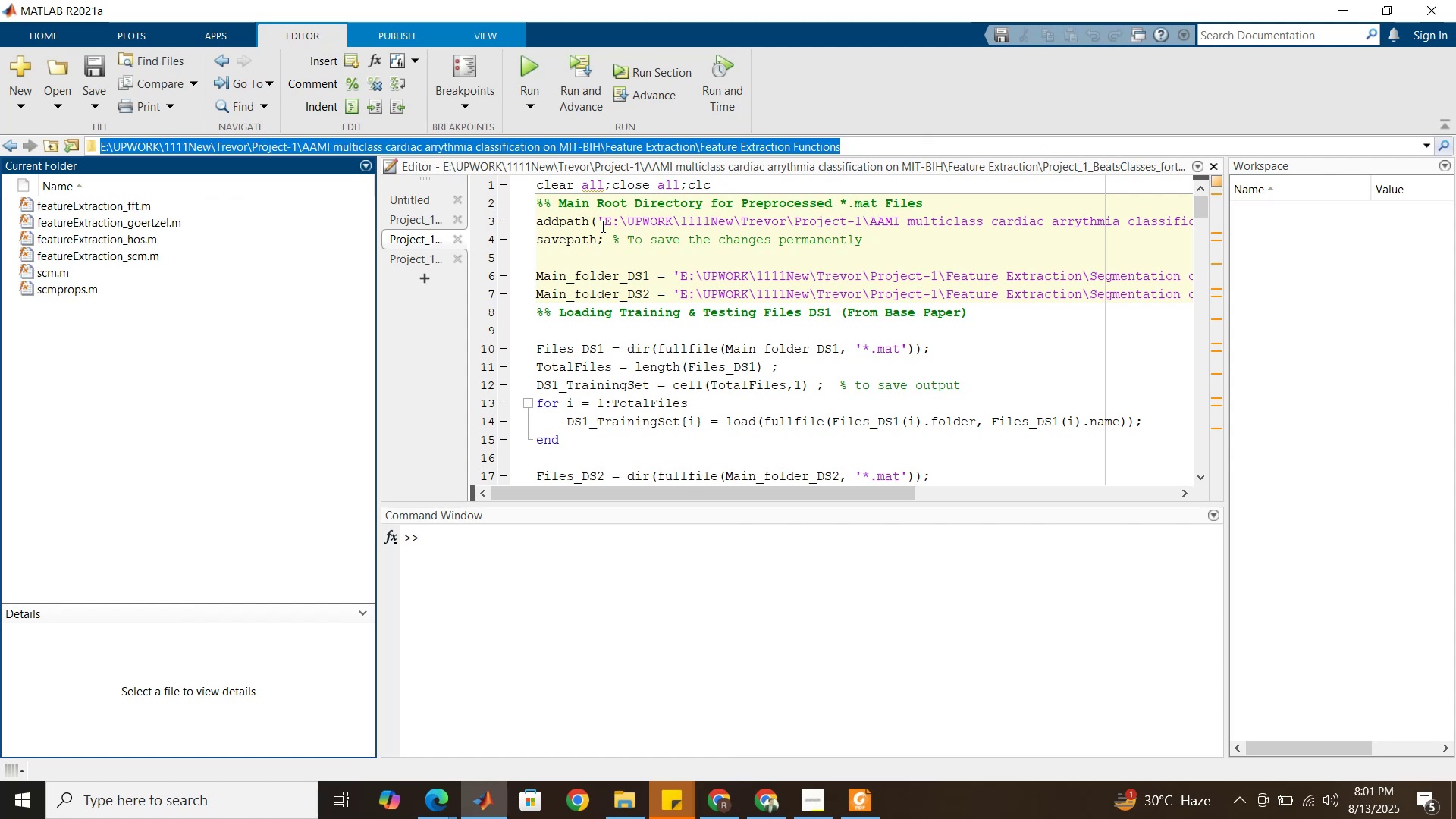 
left_click_drag(start_coordinate=[604, 225], to_coordinate=[1172, 227])
 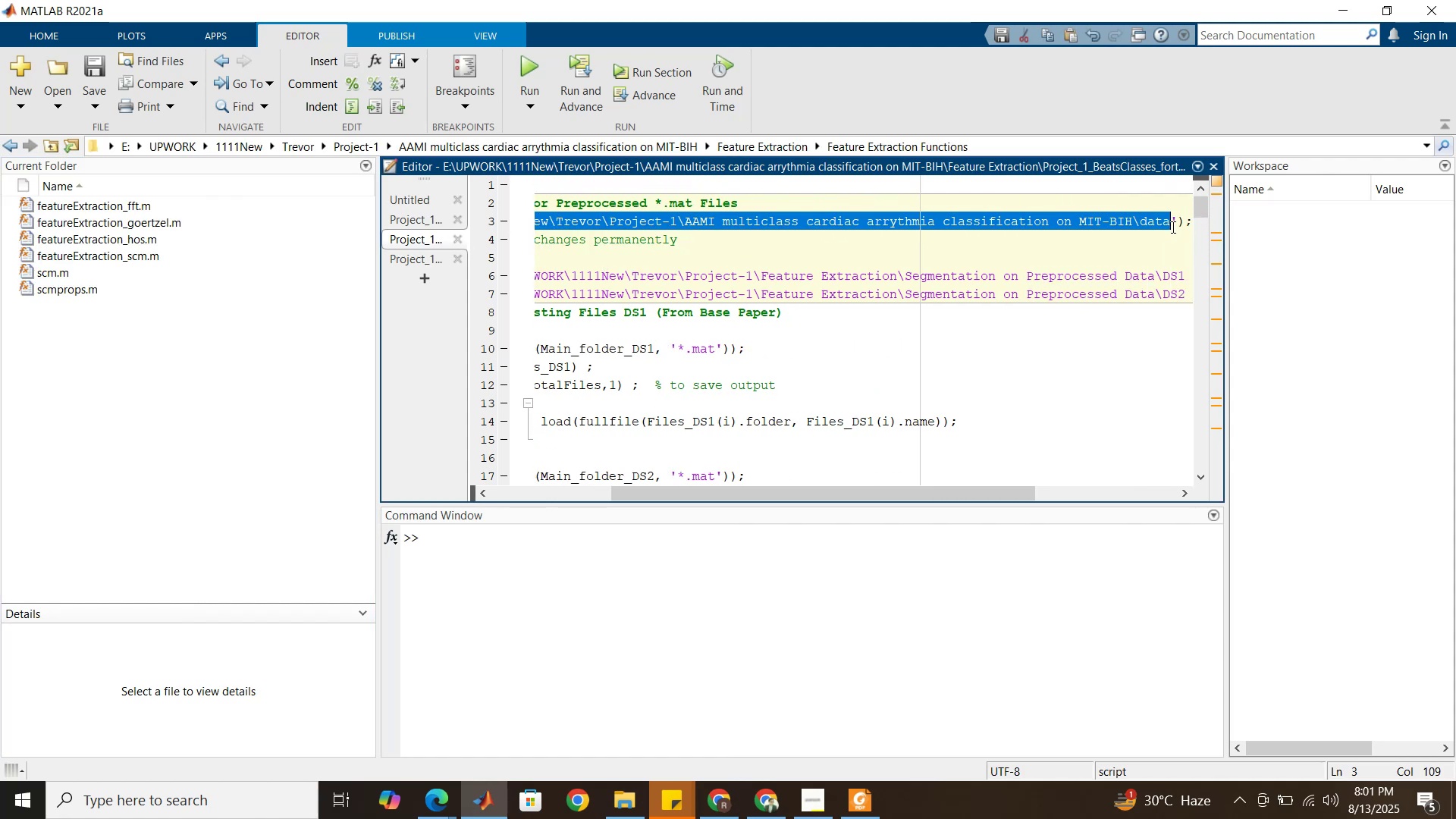 
key(Control+V)
 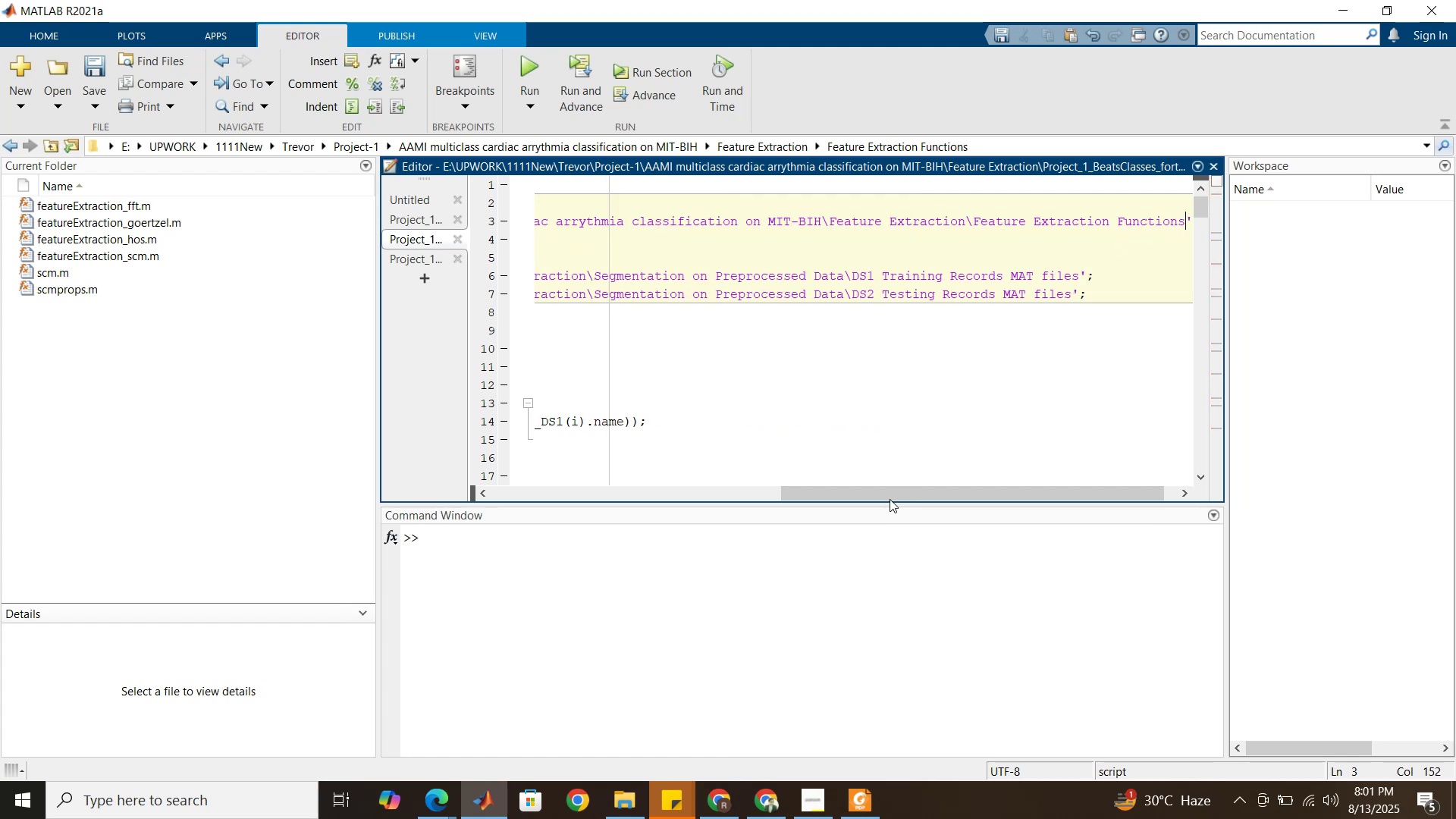 
left_click_drag(start_coordinate=[890, 494], to_coordinate=[576, 494])
 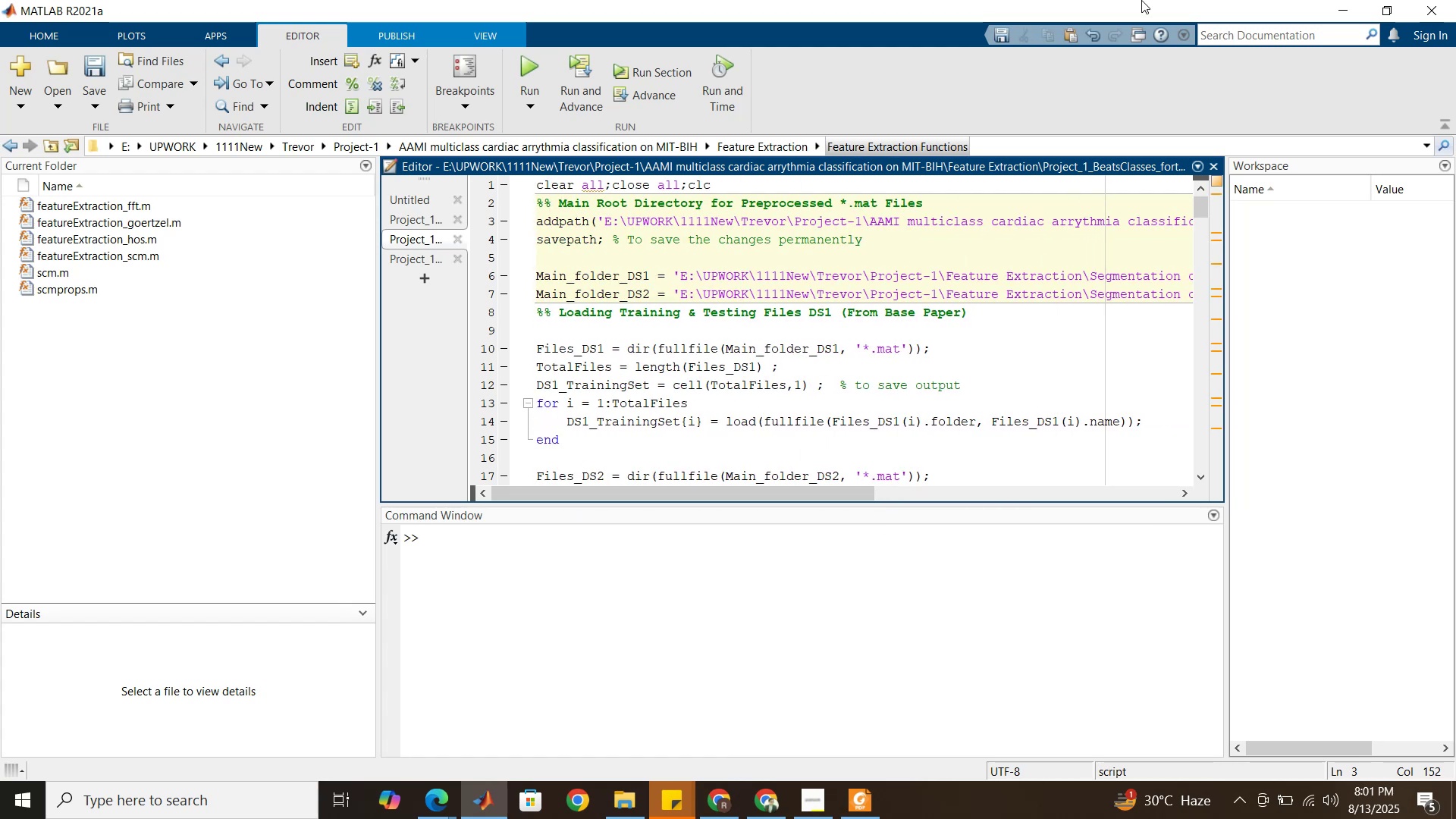 
wait(7.57)
 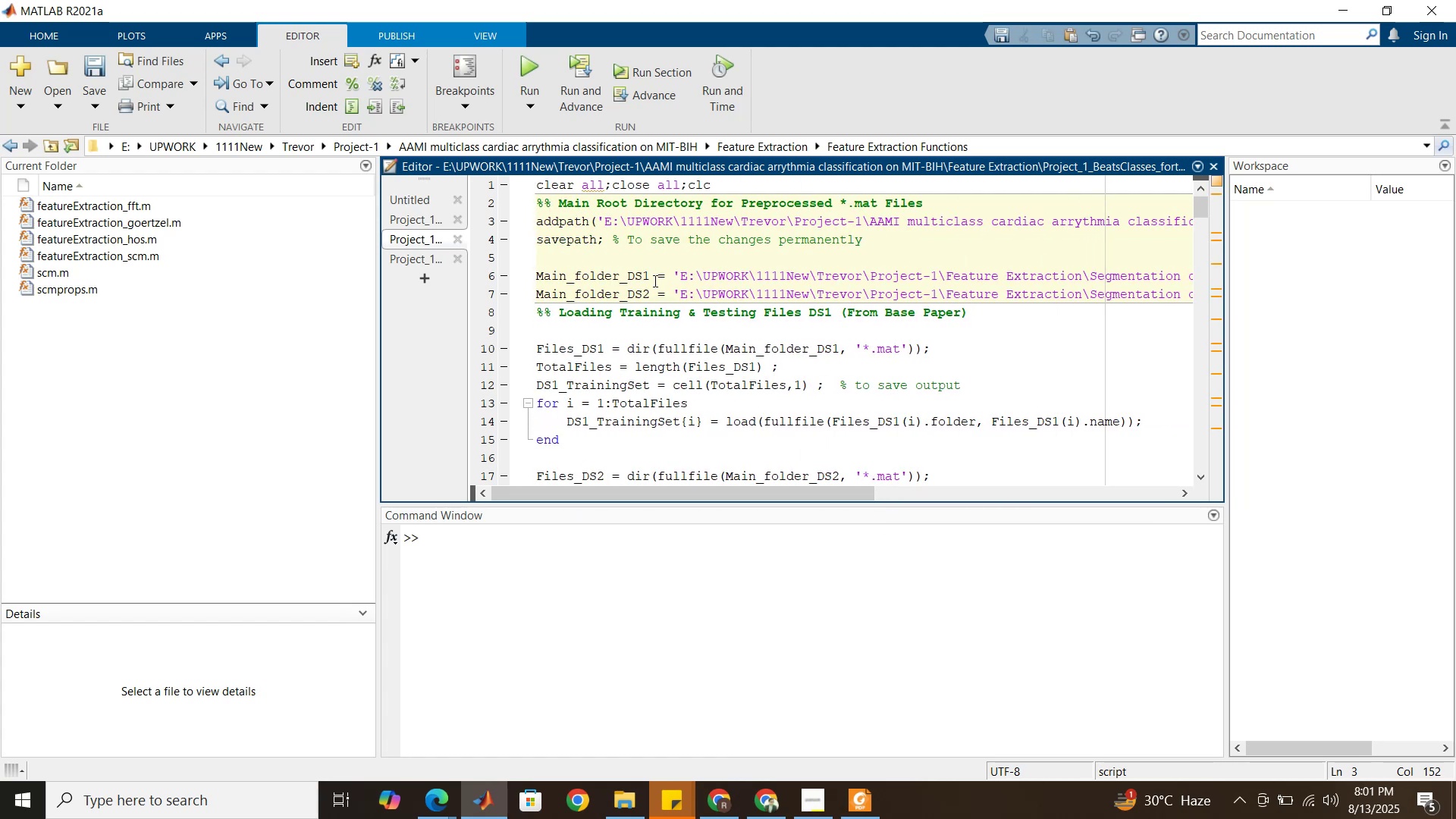 
left_click([740, 143])
 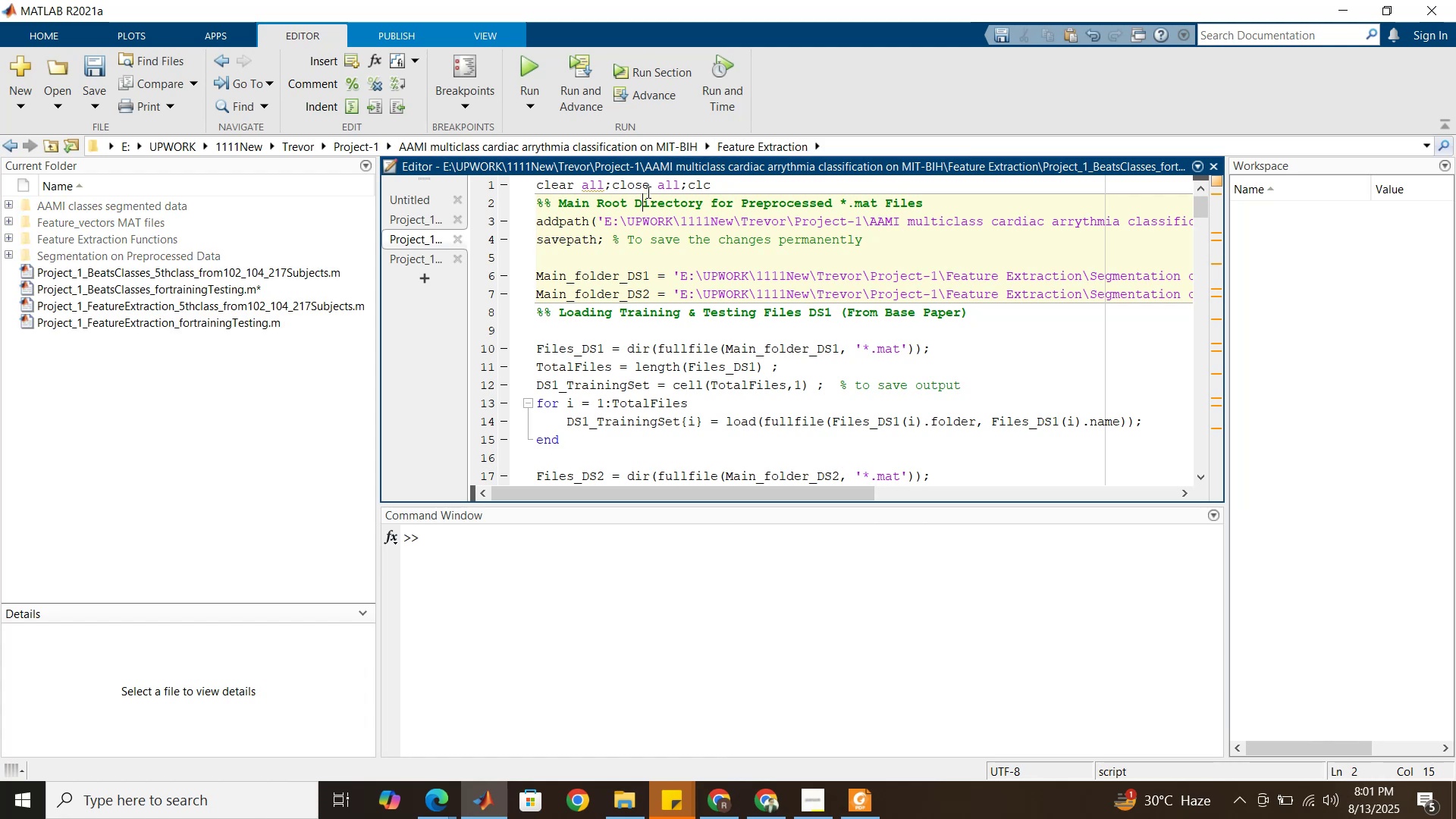 
double_click([651, 187])
 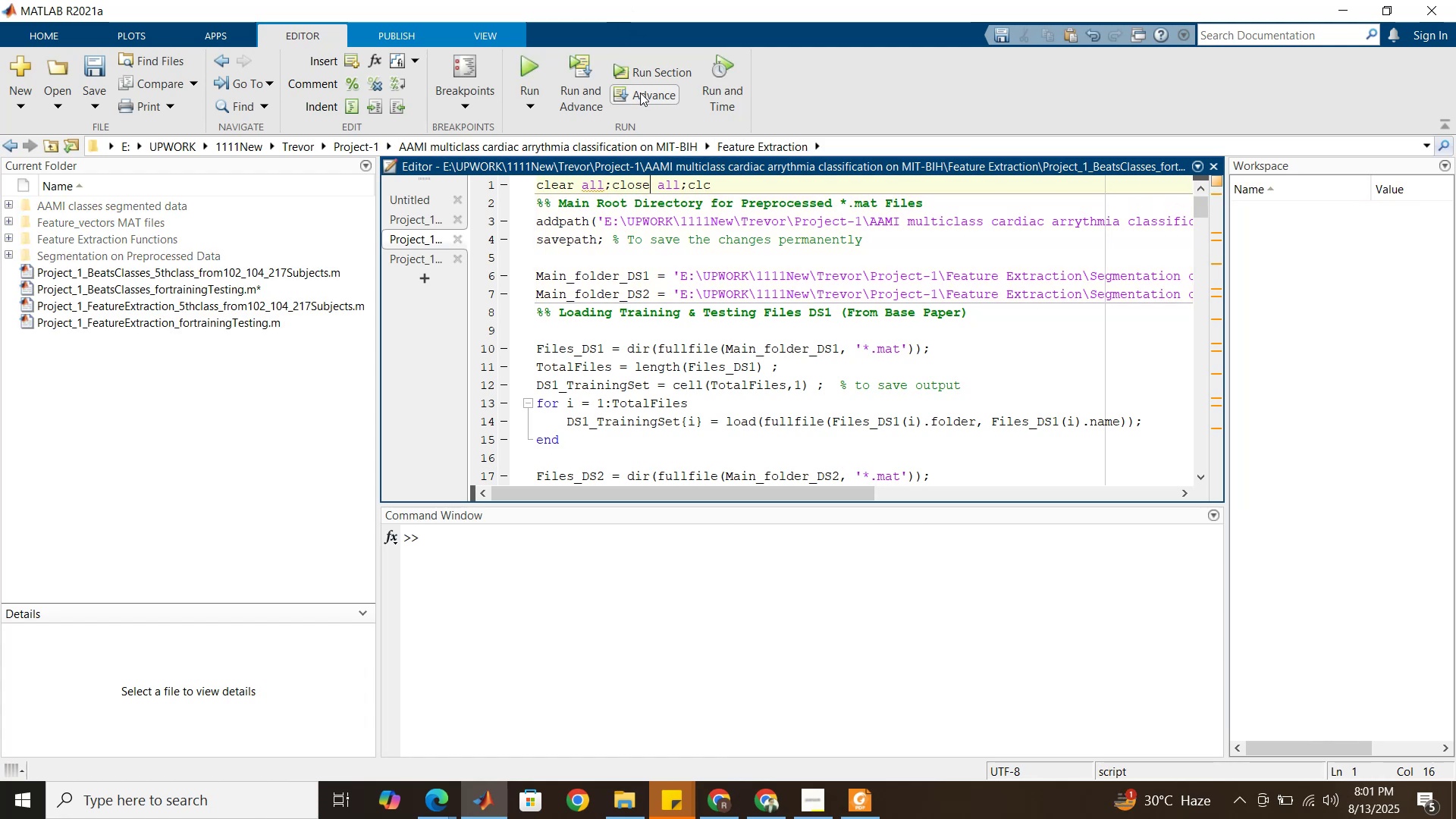 
wait(7.64)
 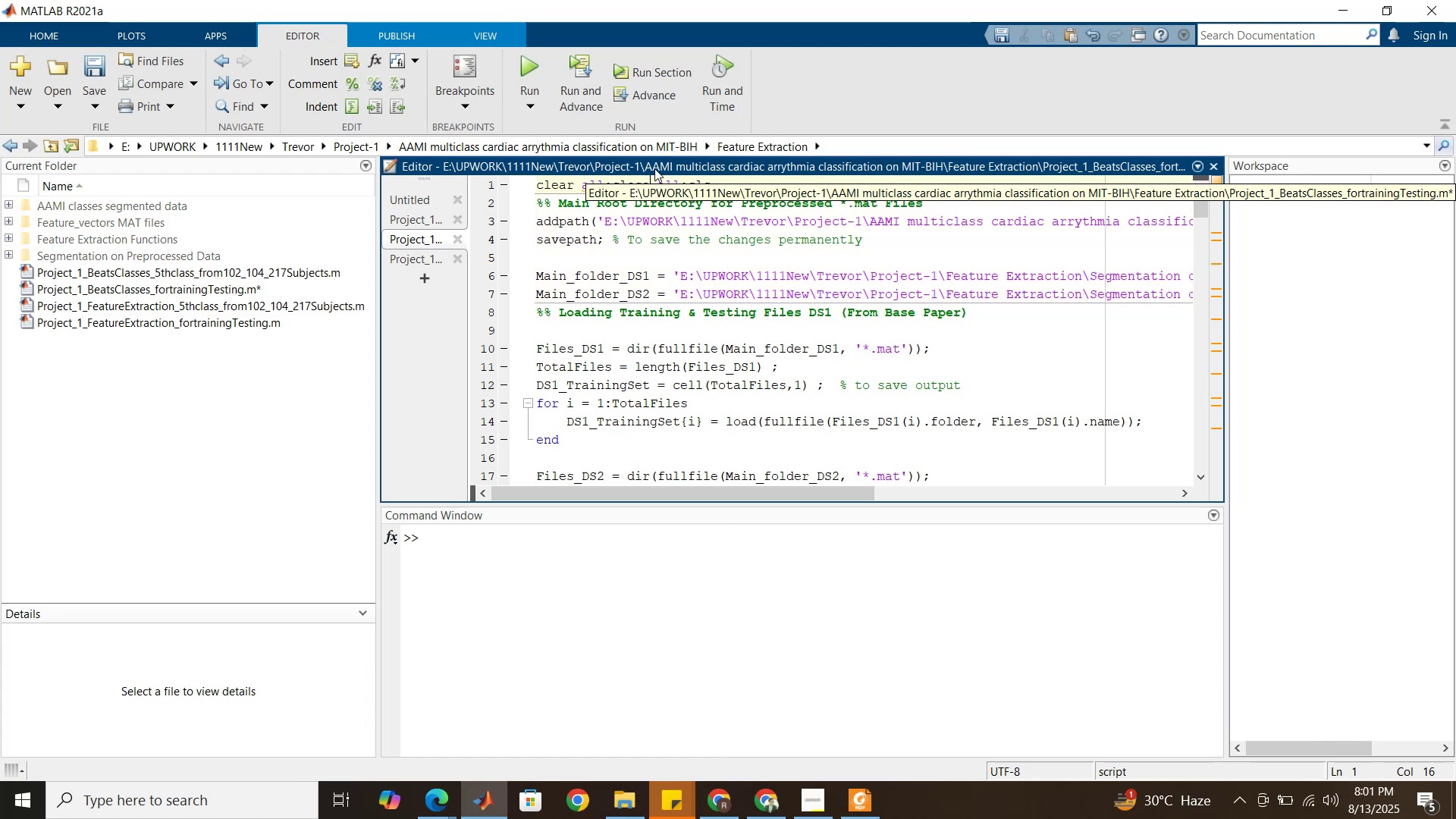 
left_click([652, 248])
 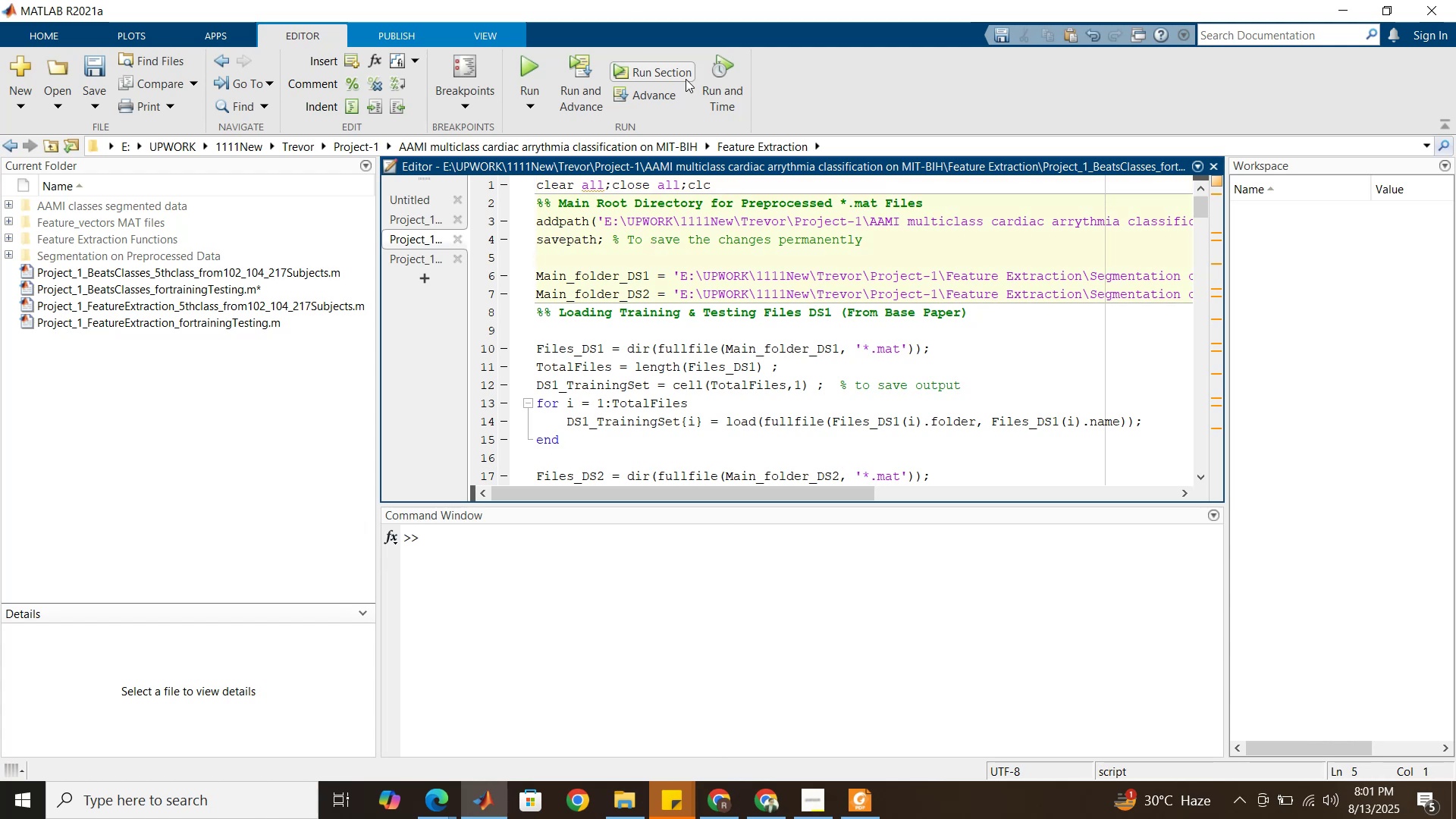 
left_click([686, 72])
 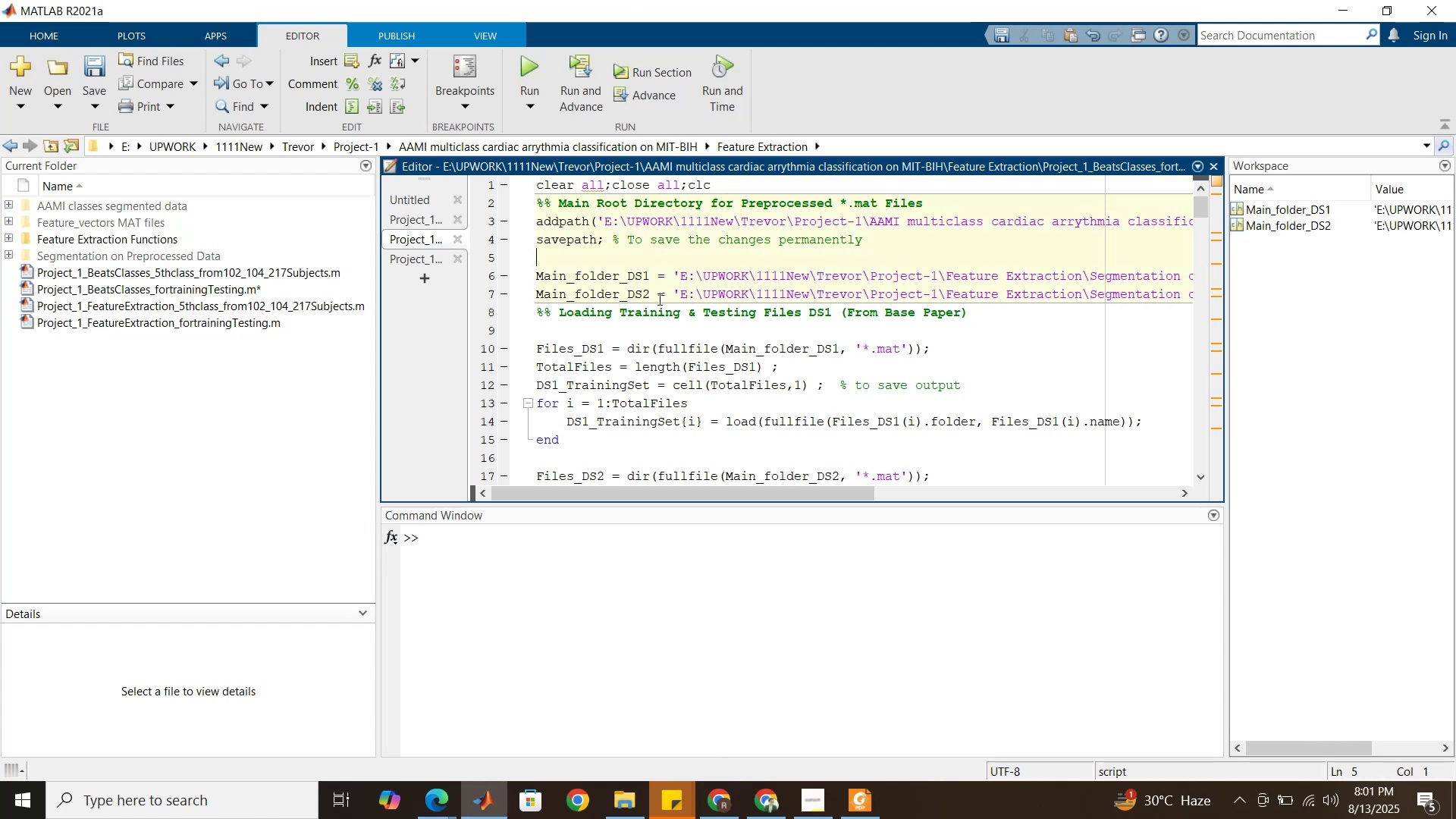 
scroll: coordinate [666, 293], scroll_direction: down, amount: 3.0
 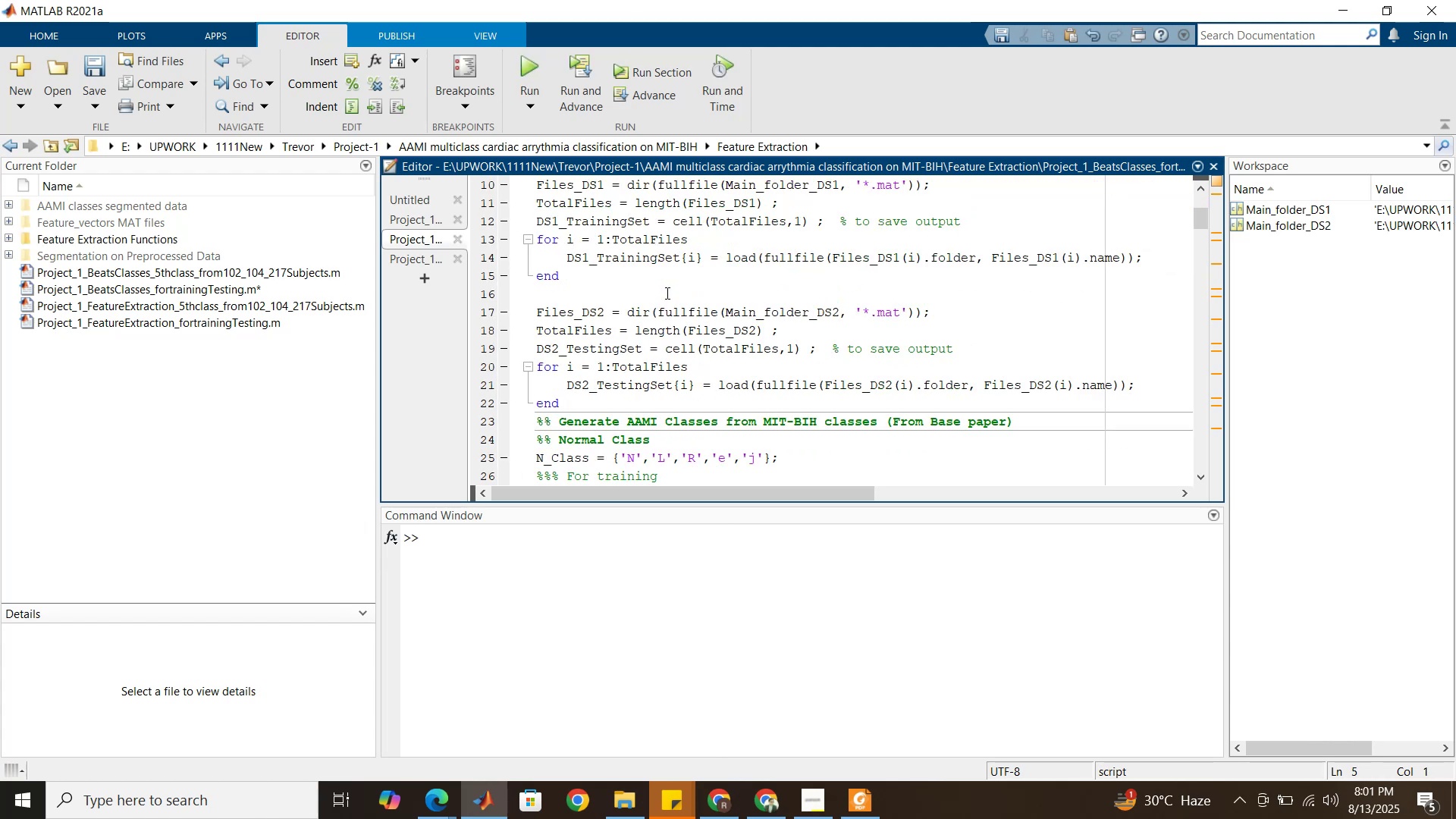 
left_click([666, 293])
 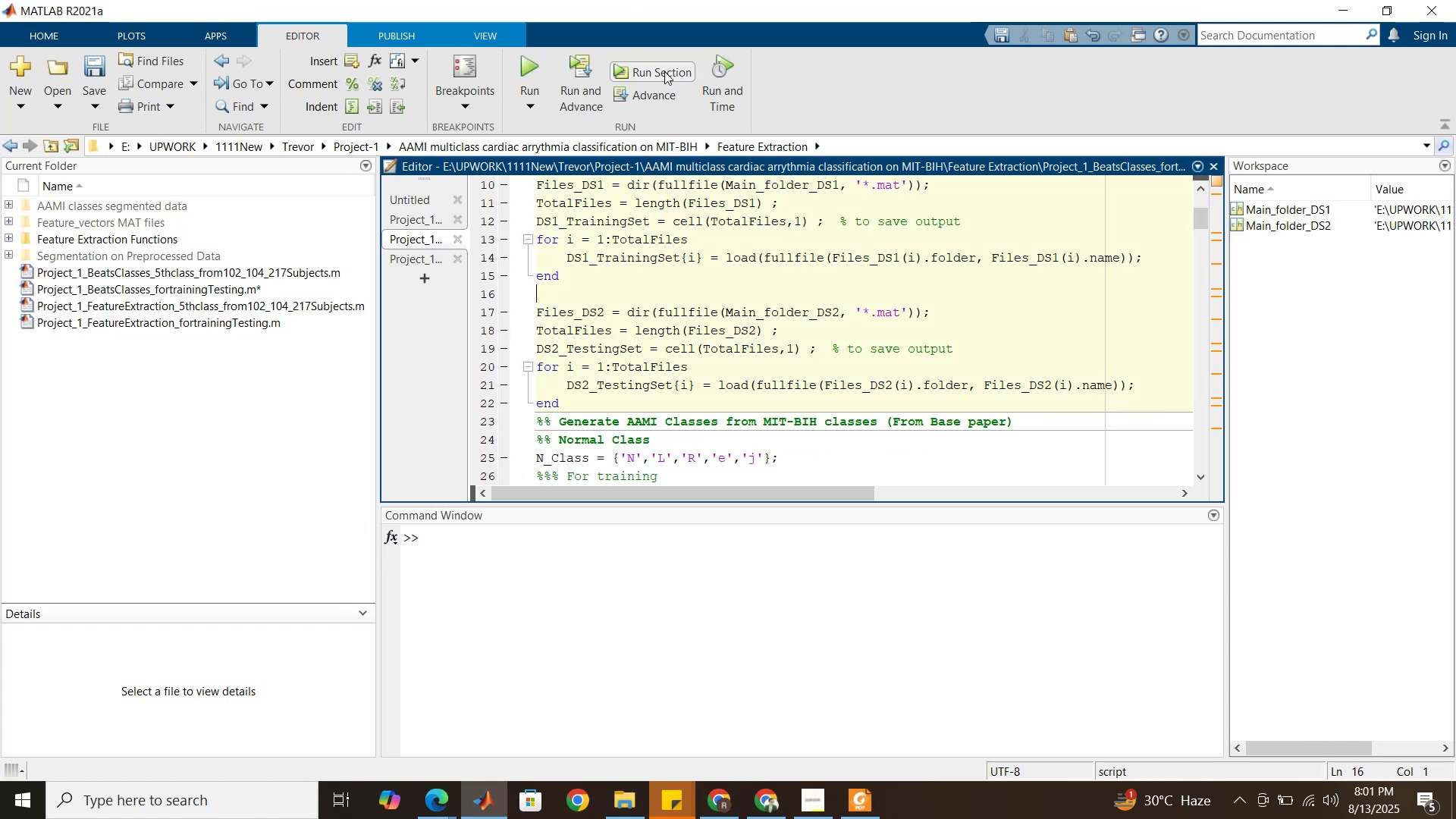 
left_click([664, 71])
 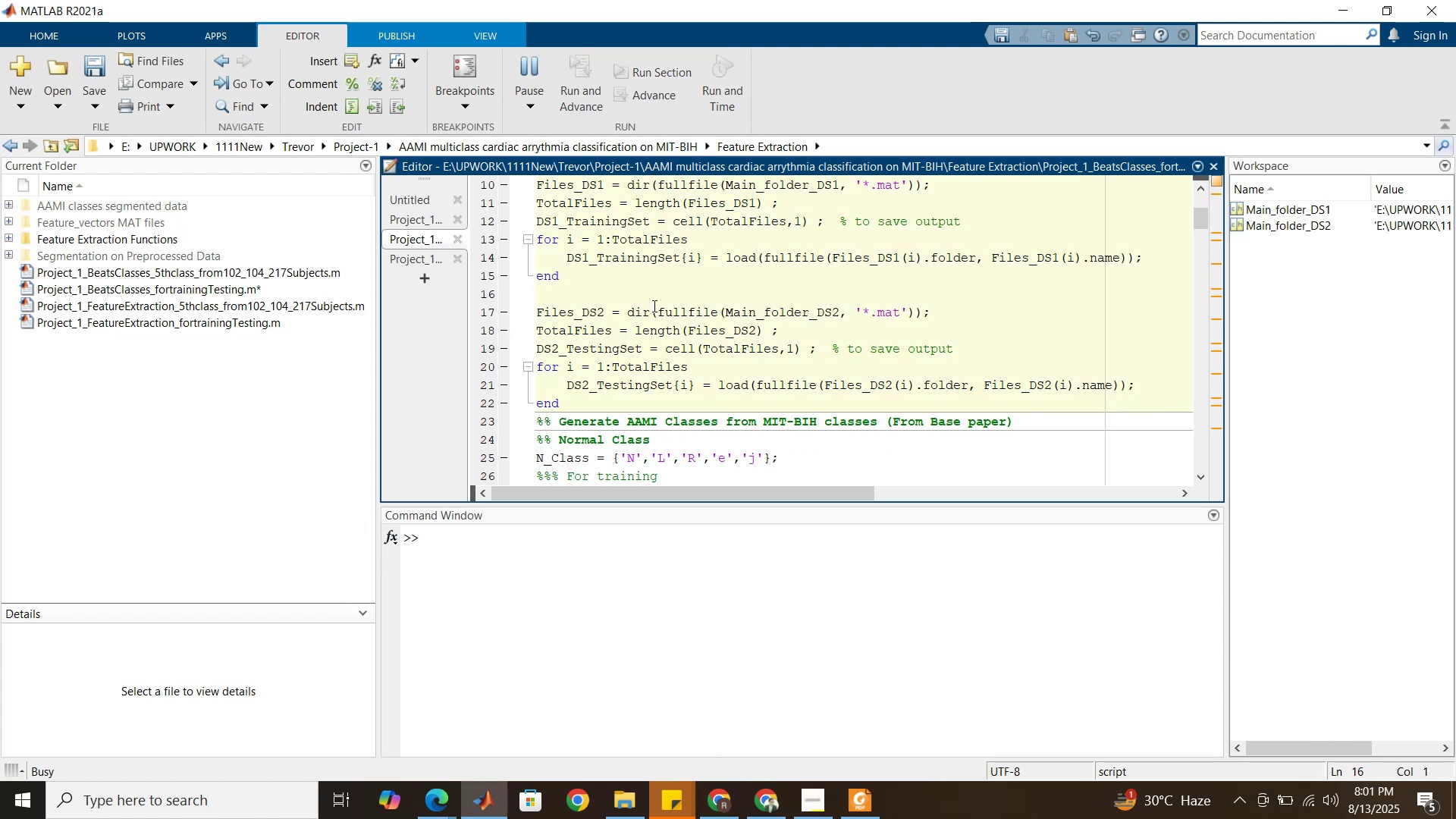 
scroll: coordinate [653, 306], scroll_direction: down, amount: 4.0
 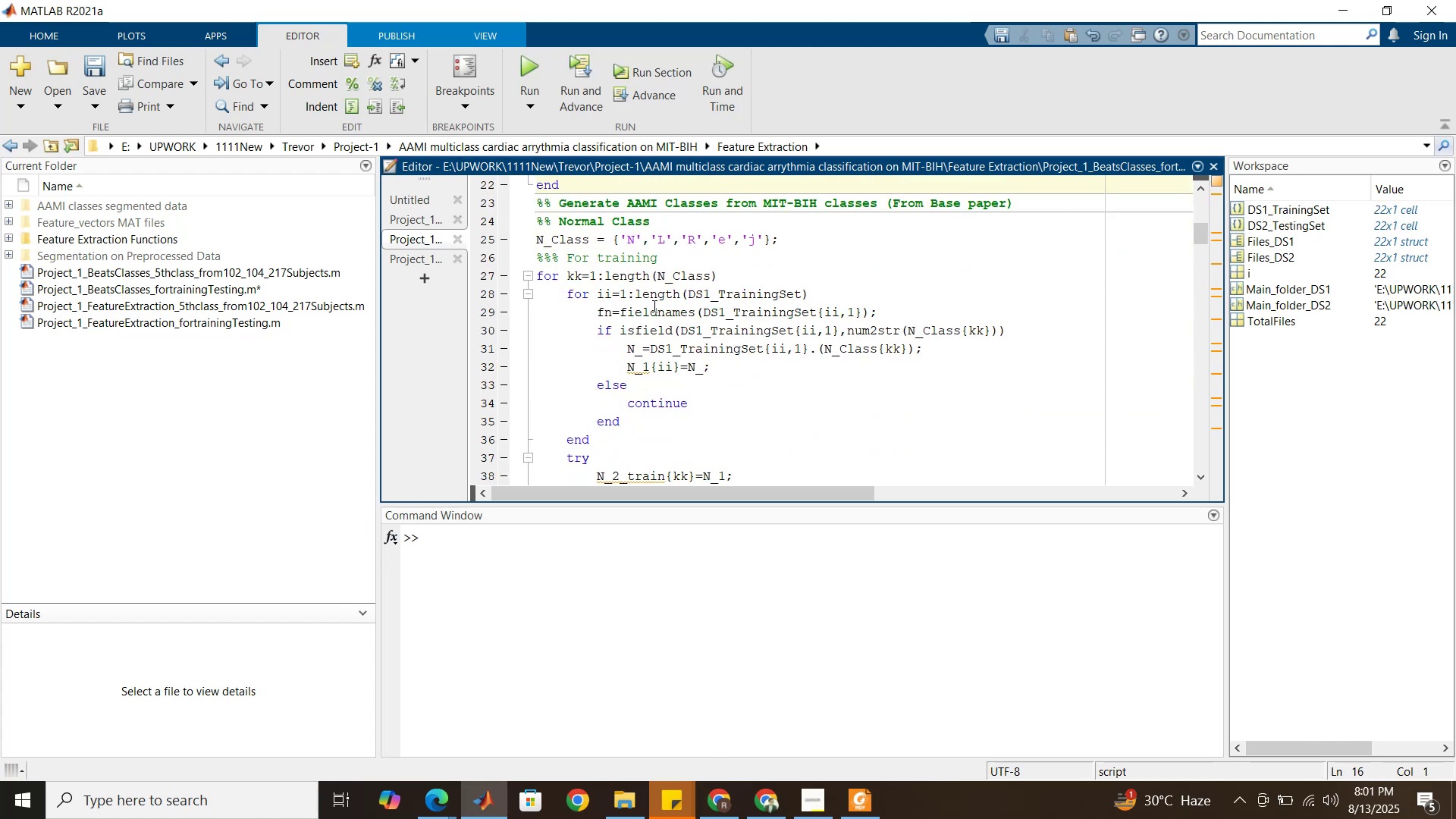 
left_click([653, 306])
 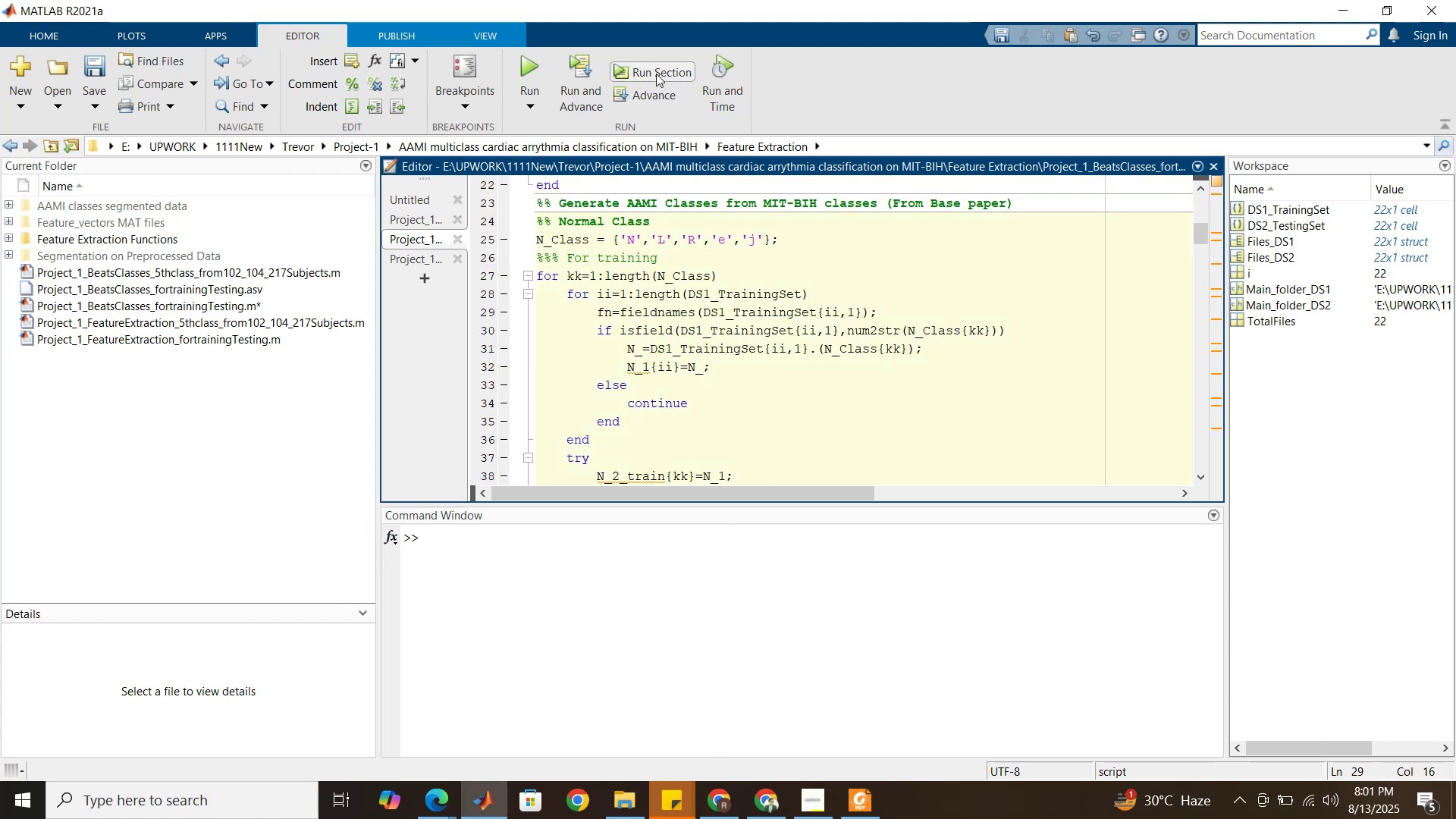 
left_click([656, 73])
 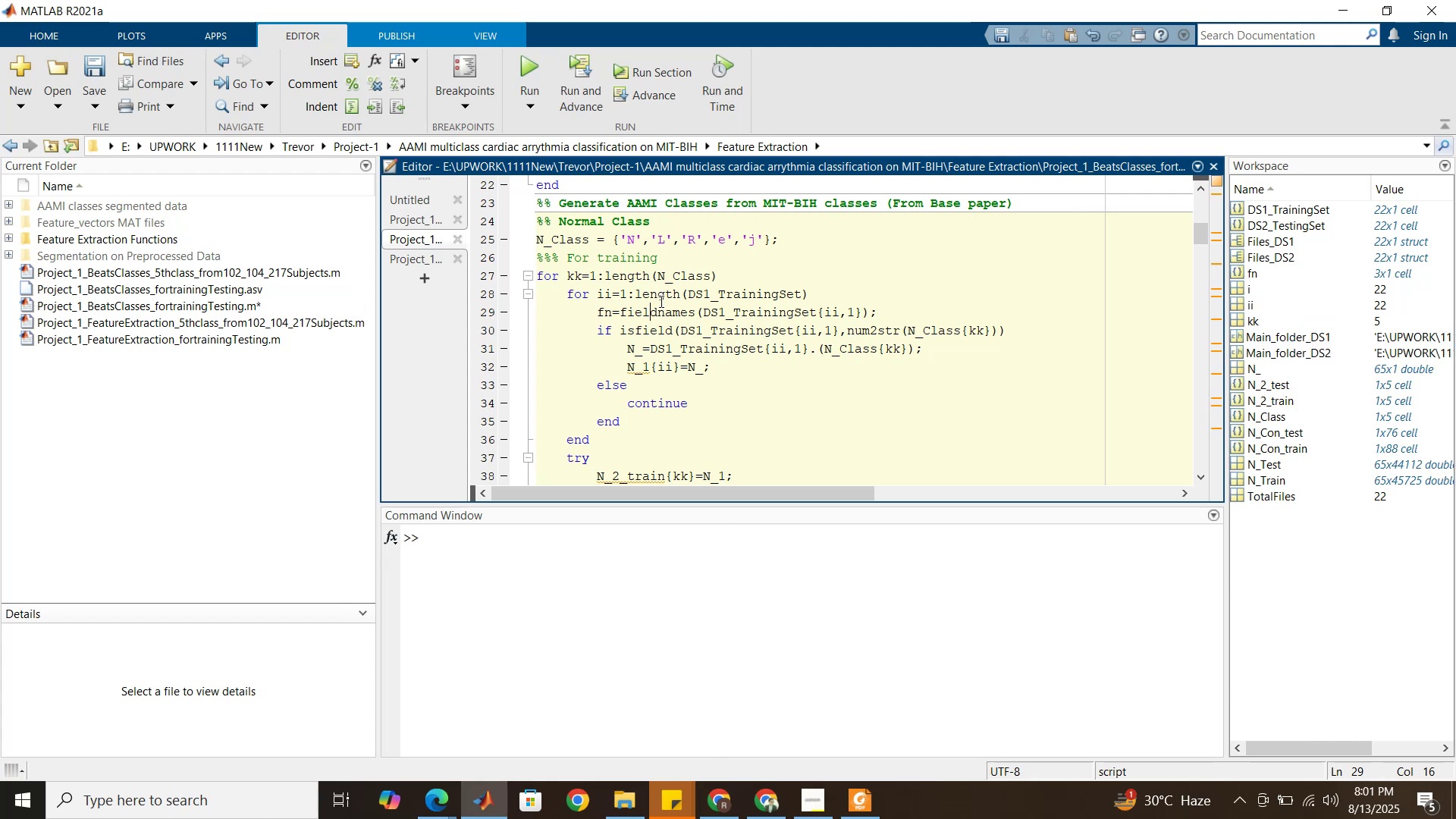 
scroll: coordinate [660, 301], scroll_direction: down, amount: 5.0
 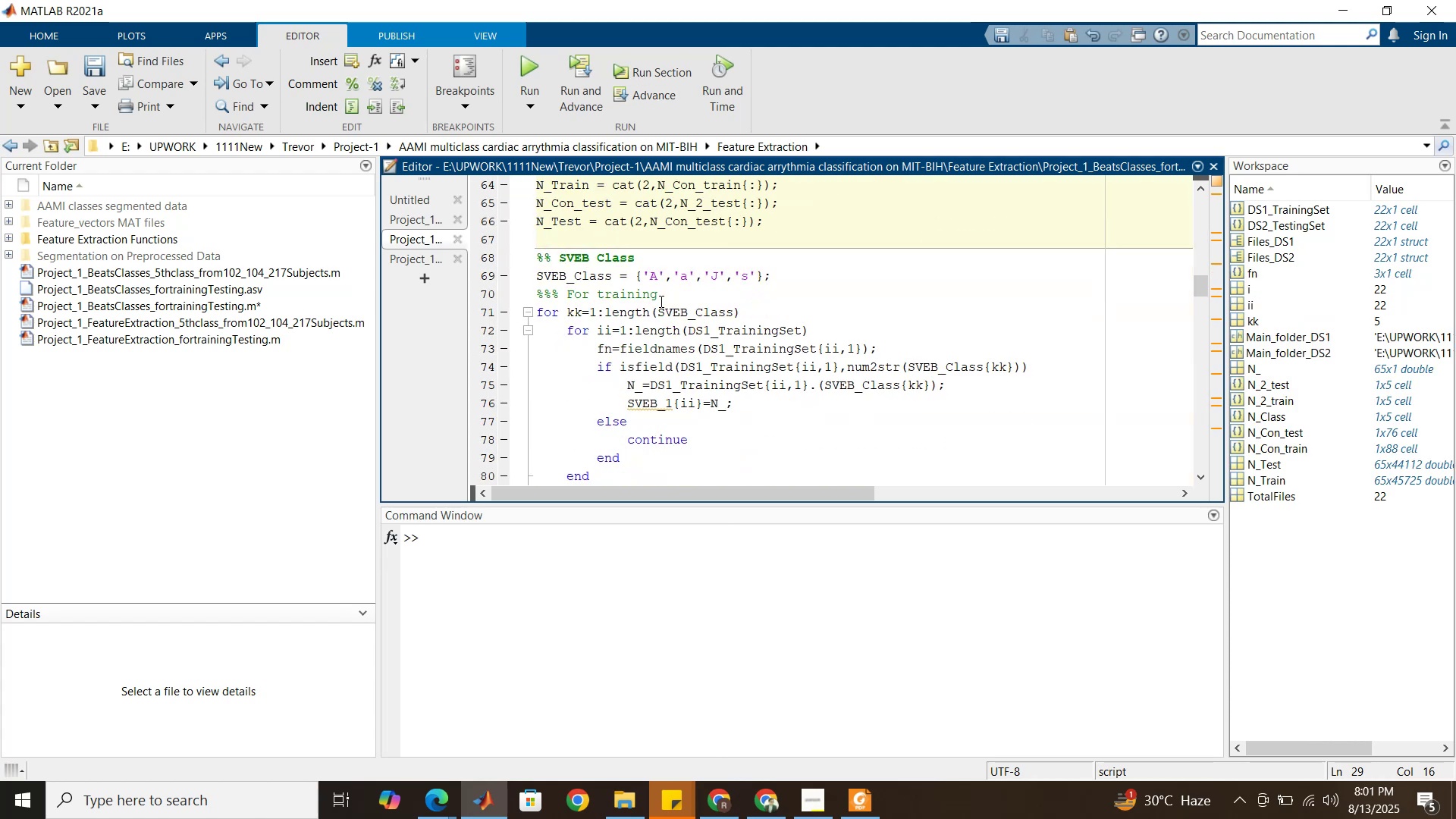 
left_click([660, 301])
 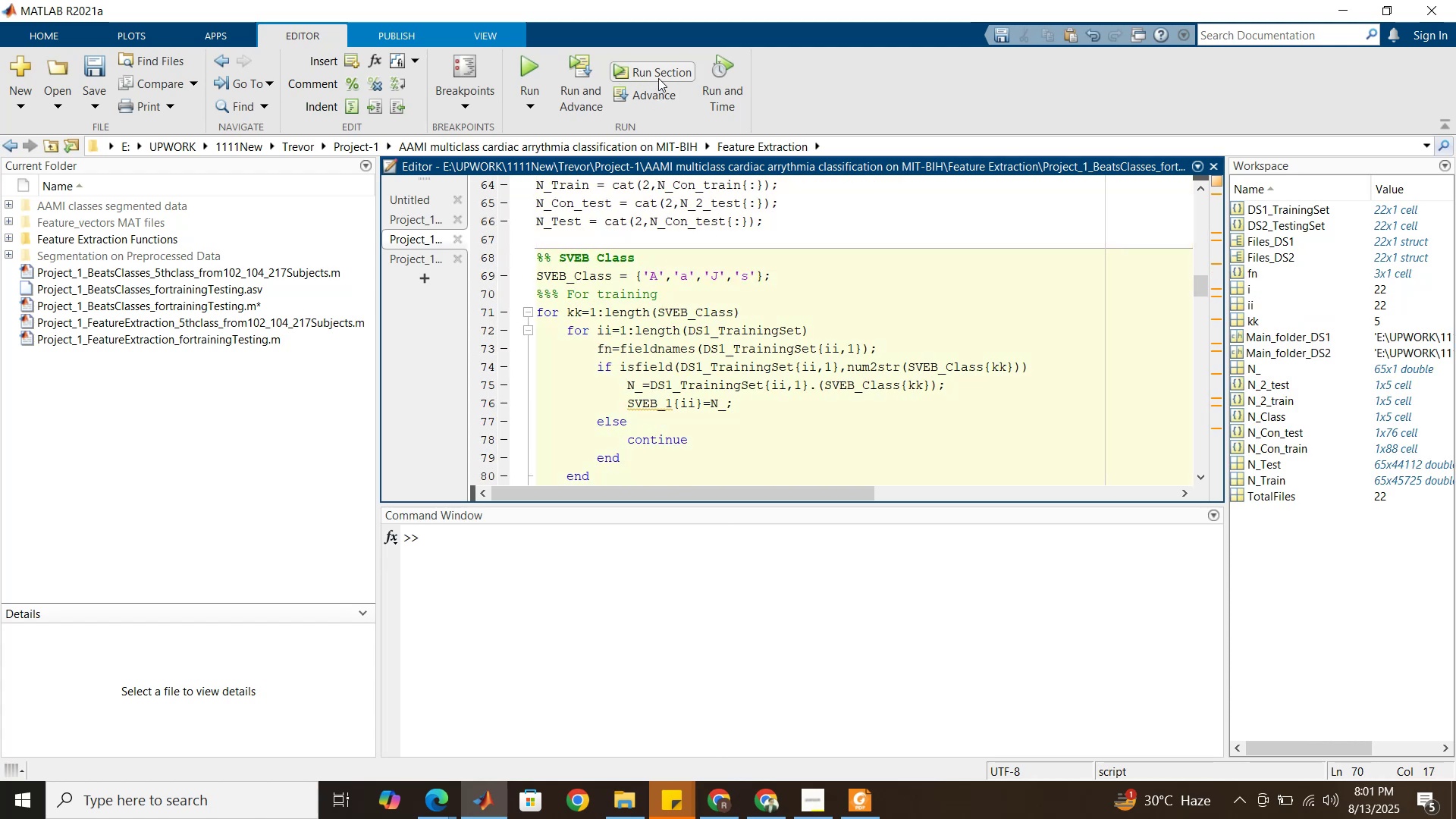 
left_click([661, 72])
 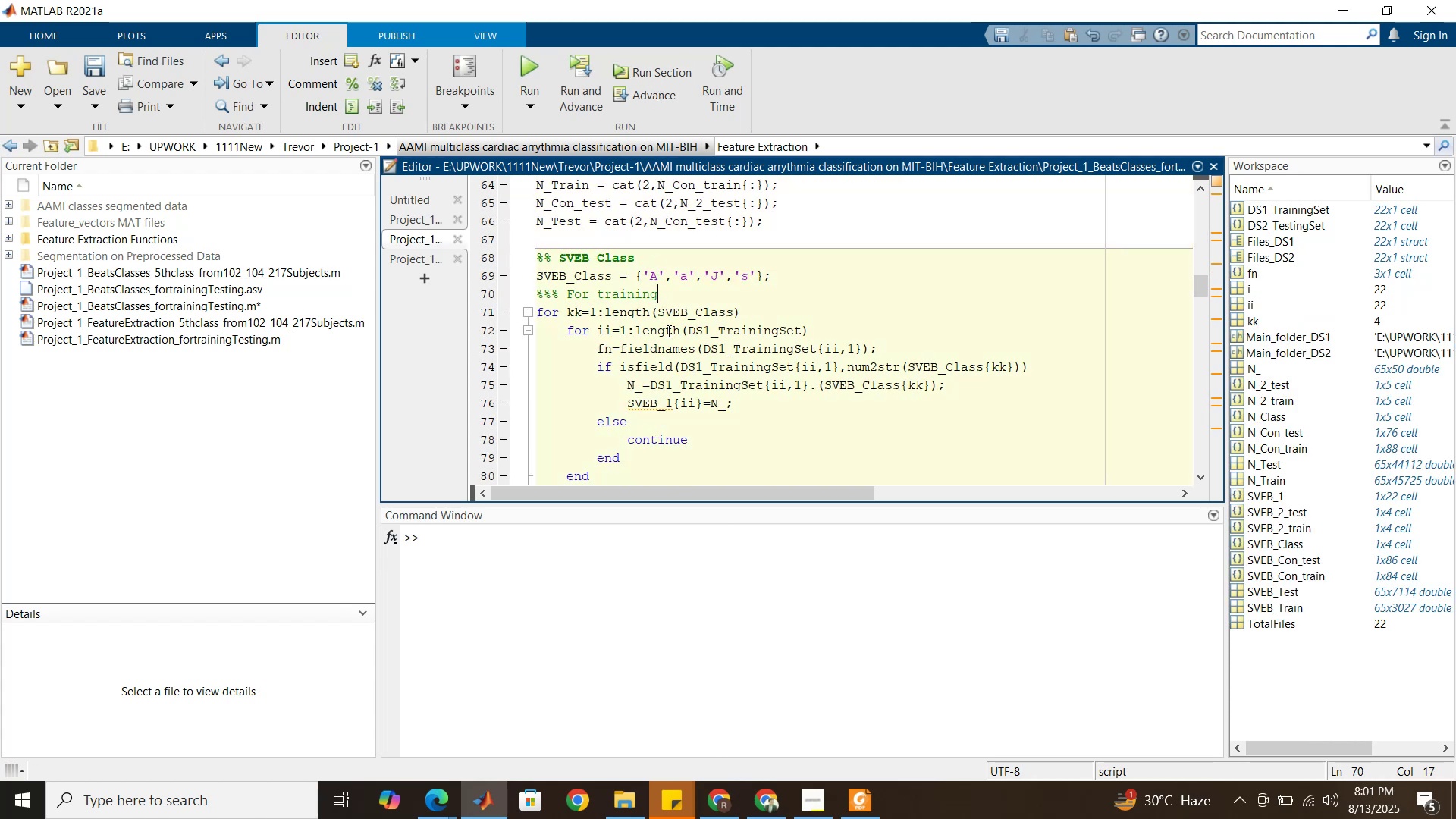 
scroll: coordinate [667, 348], scroll_direction: down, amount: 13.0
 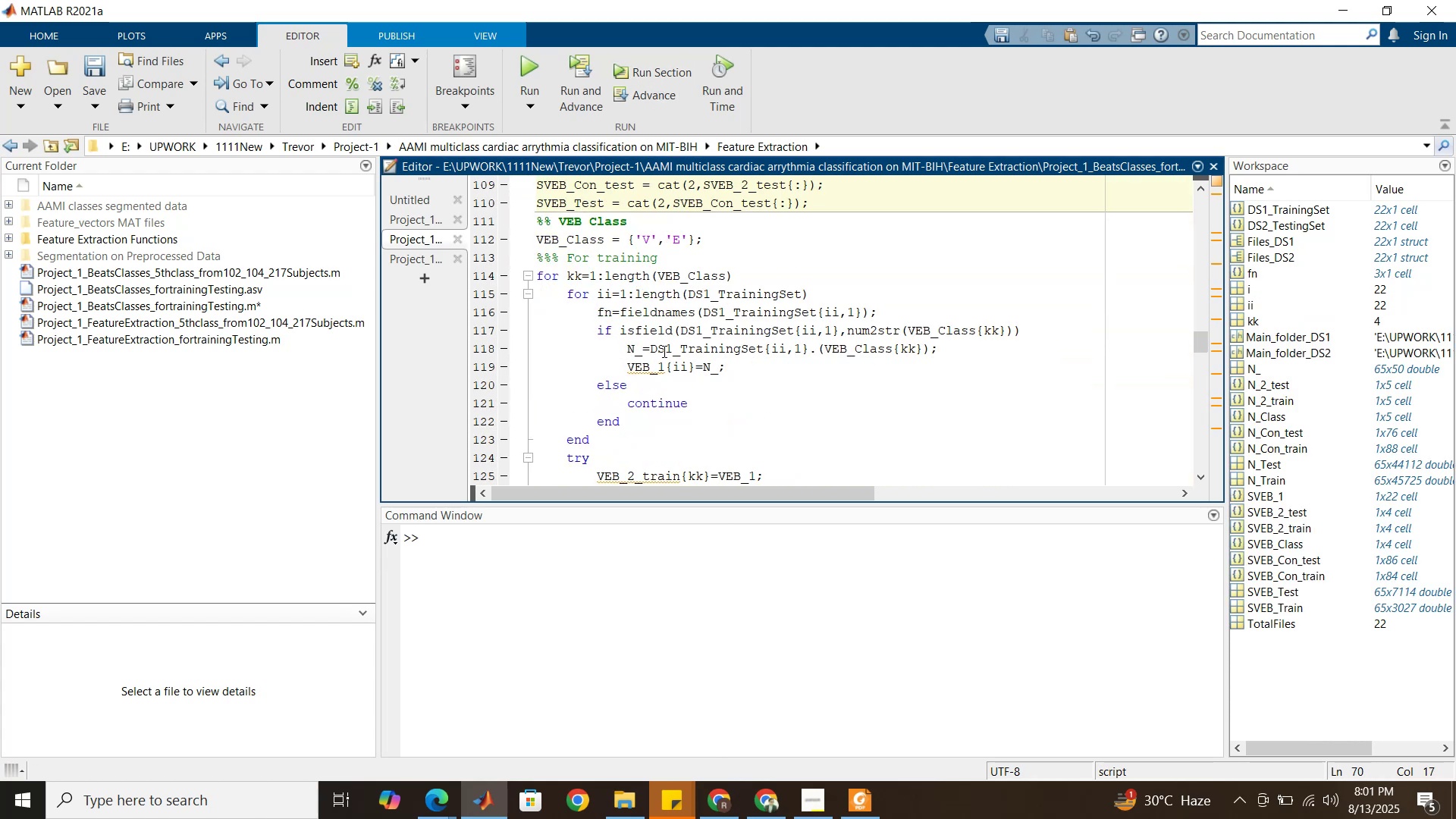 
left_click([663, 351])
 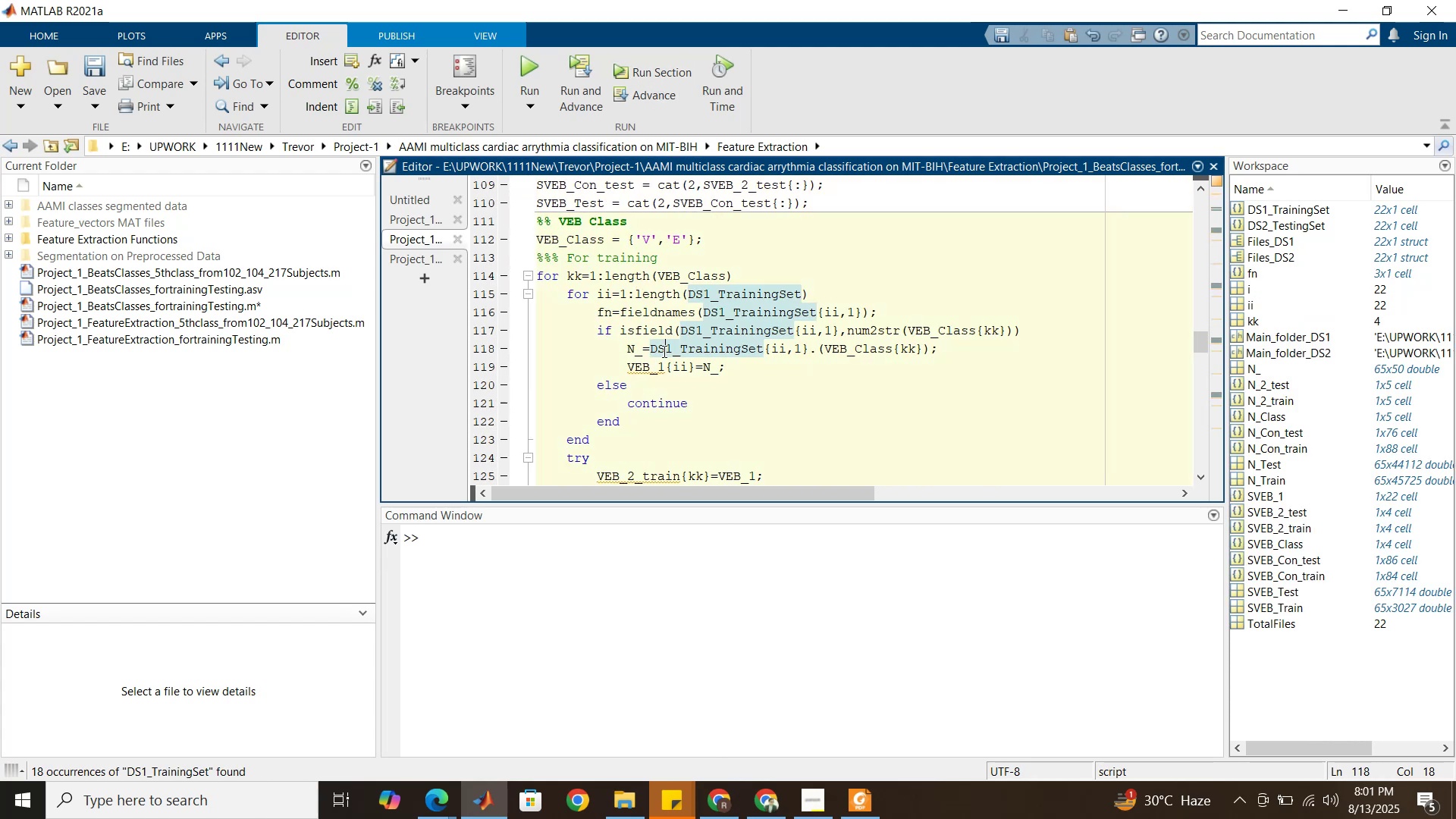 
scroll: coordinate [663, 351], scroll_direction: down, amount: 6.0
 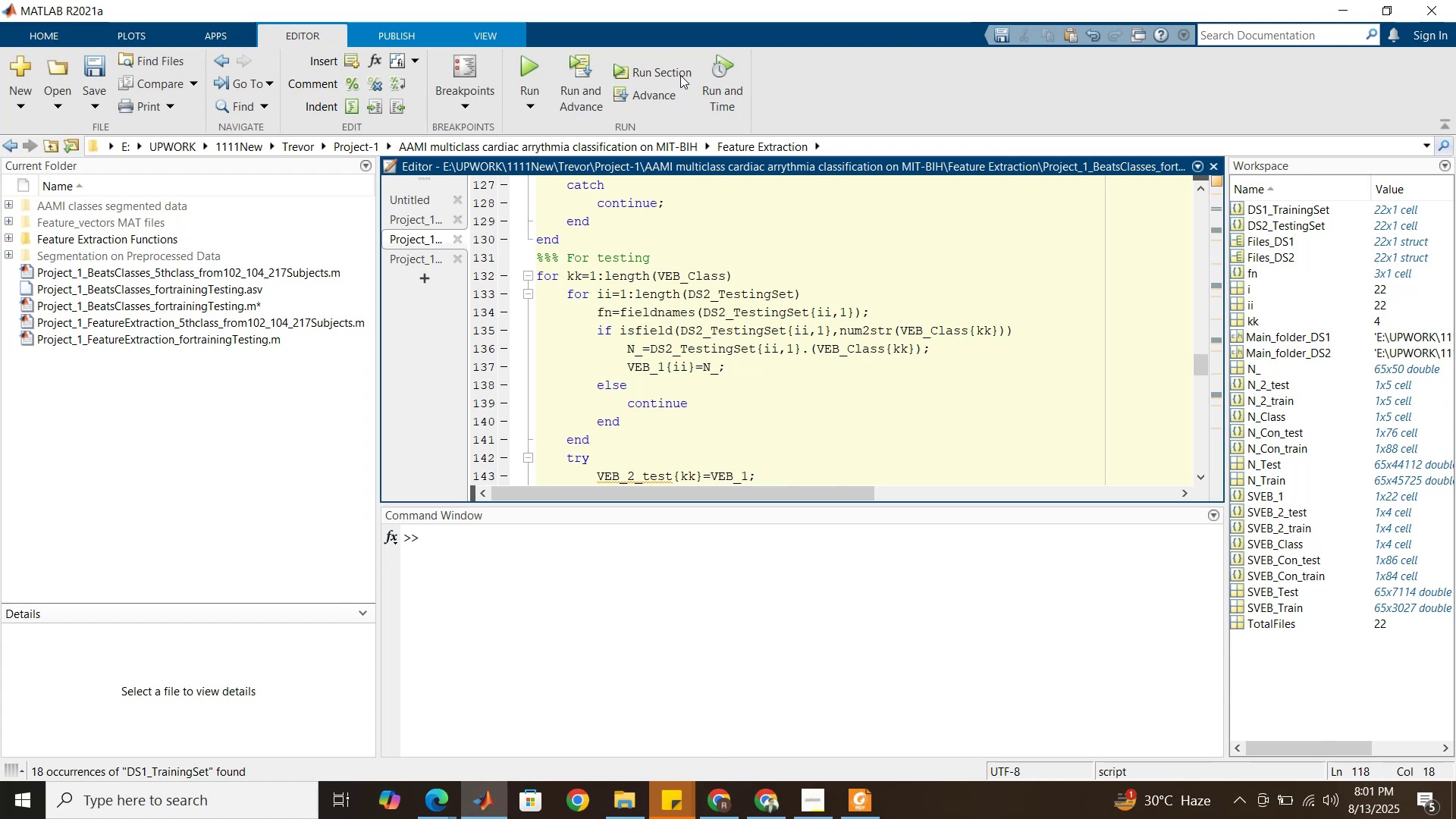 
left_click([676, 68])
 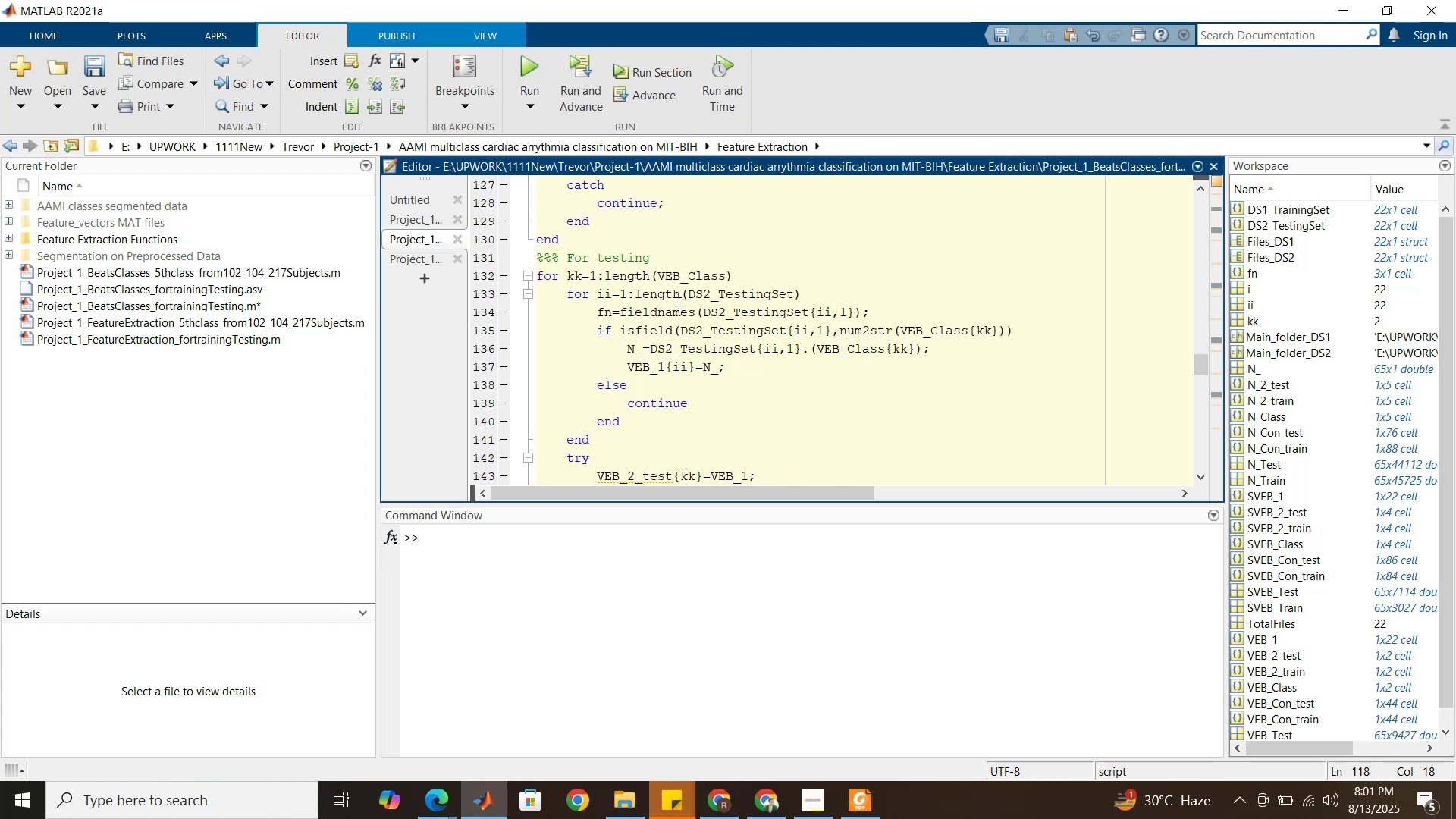 
scroll: coordinate [686, 337], scroll_direction: down, amount: 10.0
 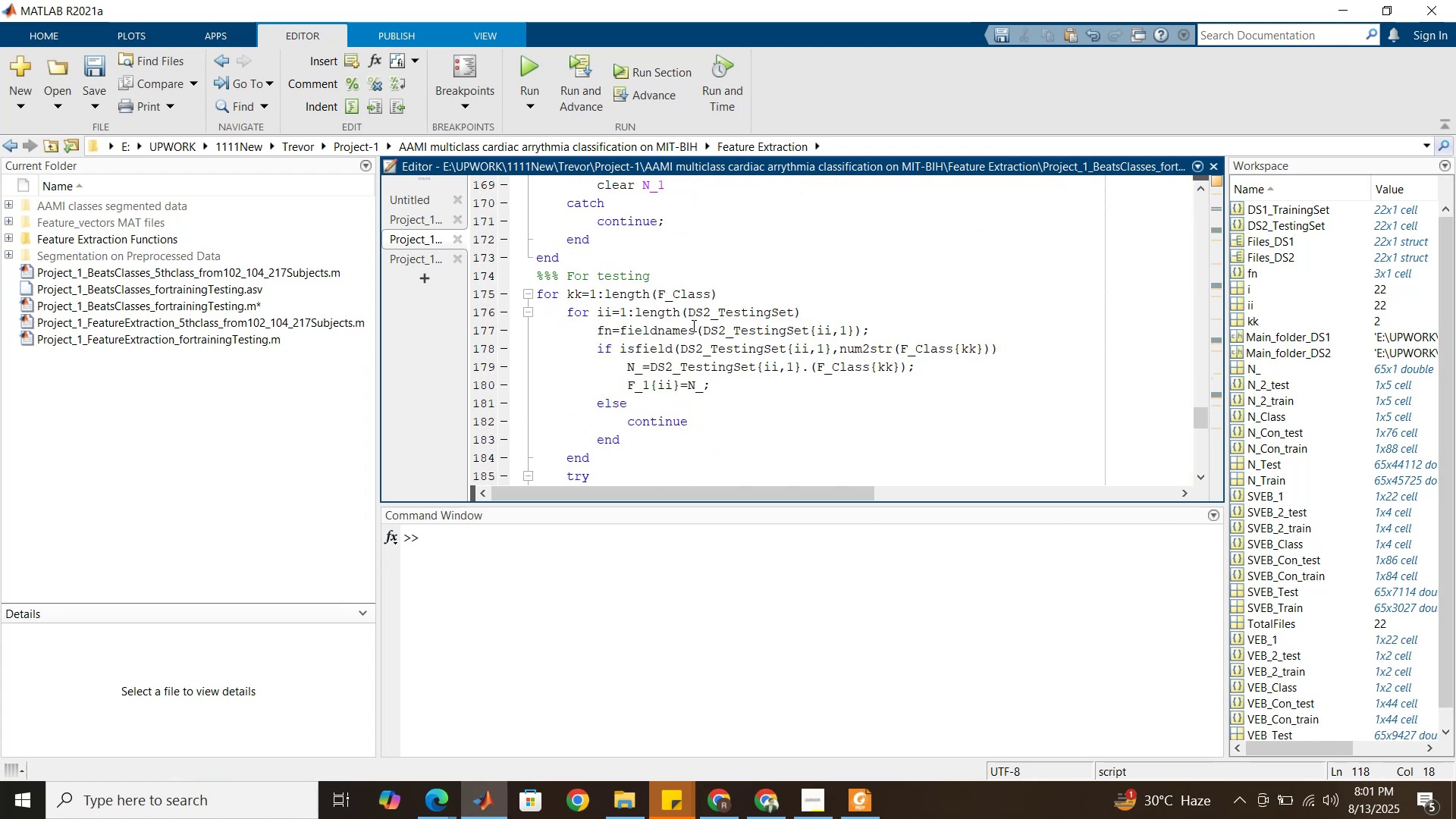 
left_click([692, 325])
 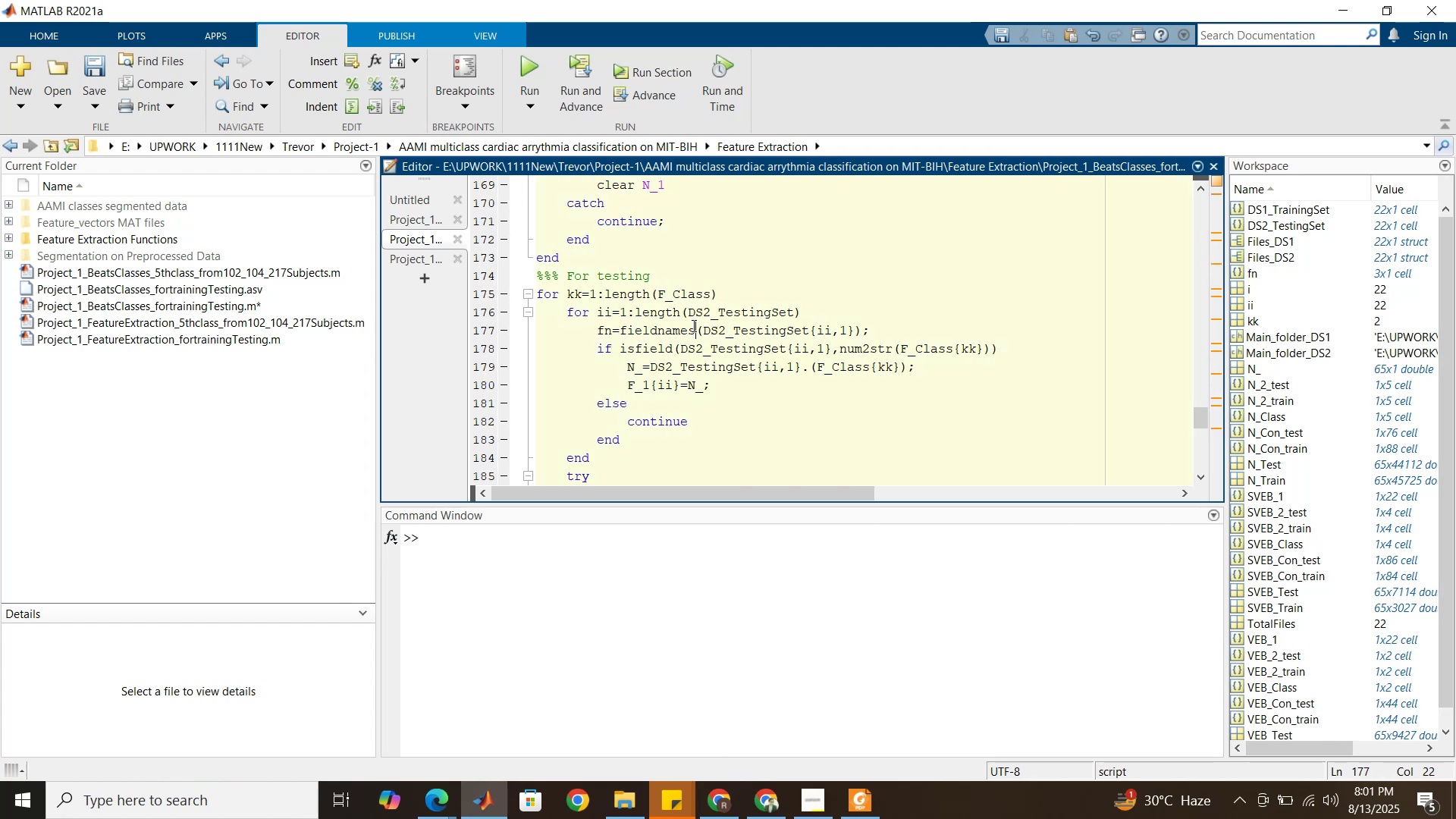 
scroll: coordinate [692, 325], scroll_direction: down, amount: 7.0
 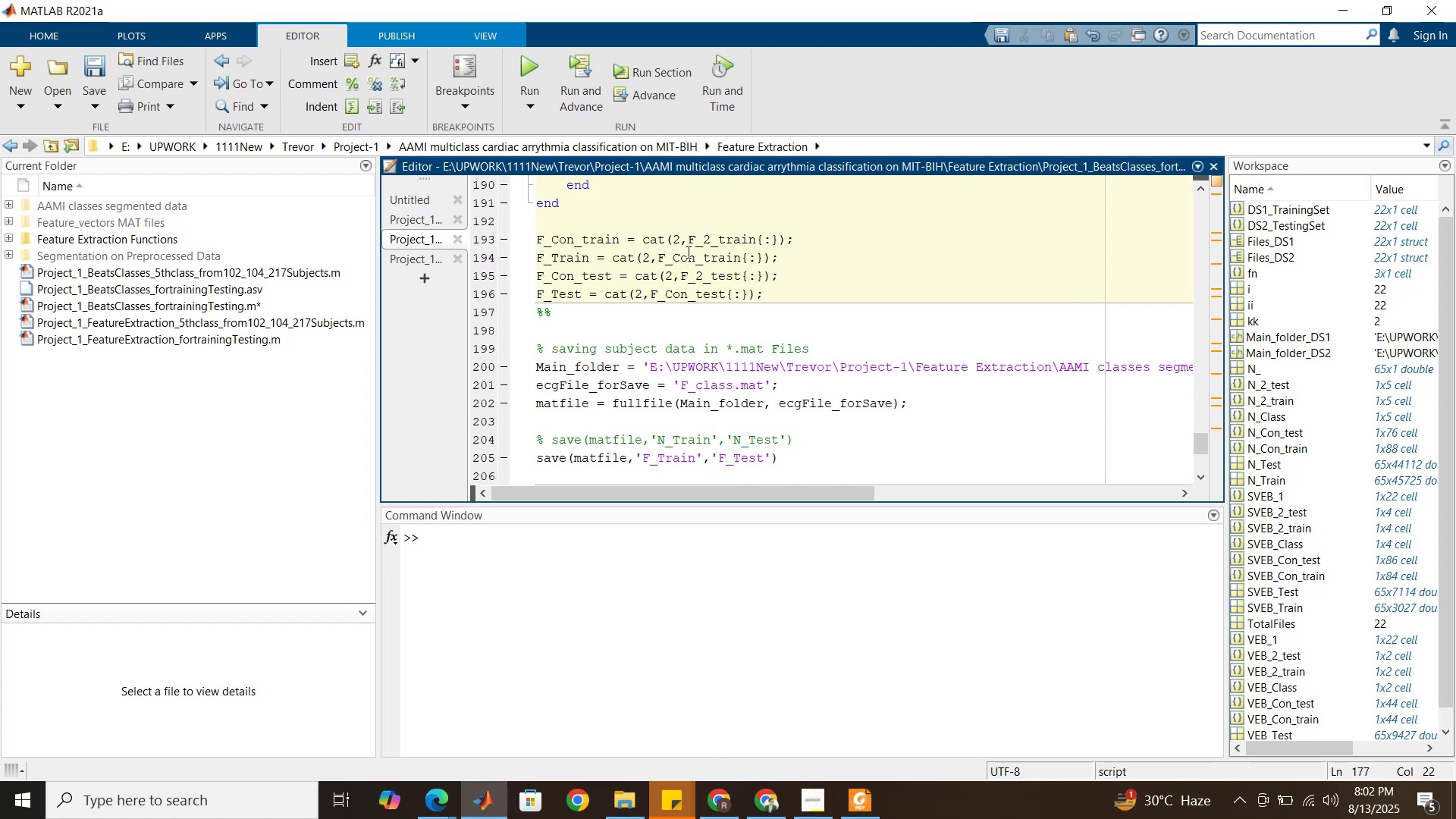 
wait(17.0)
 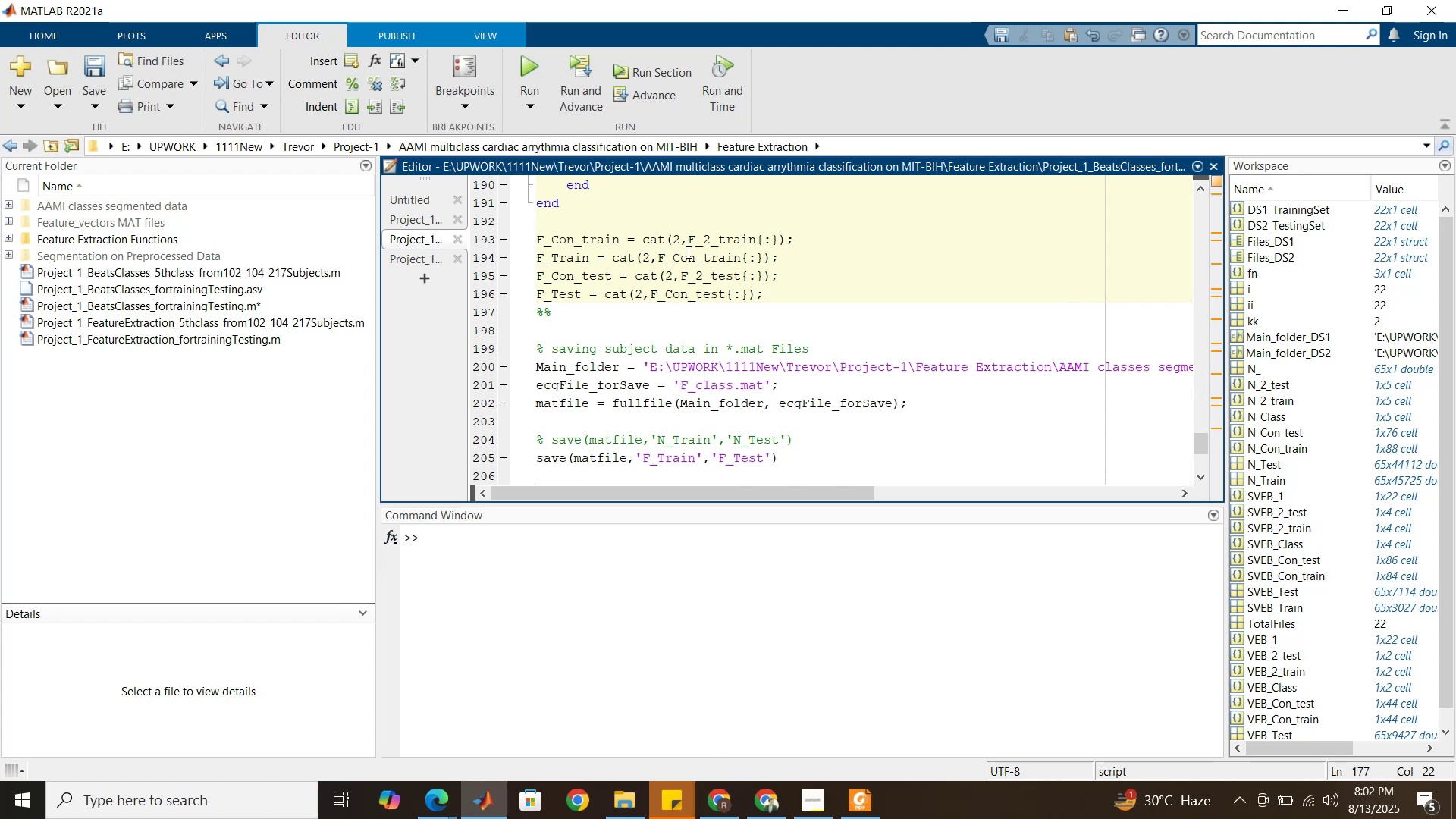 
left_click([687, 252])
 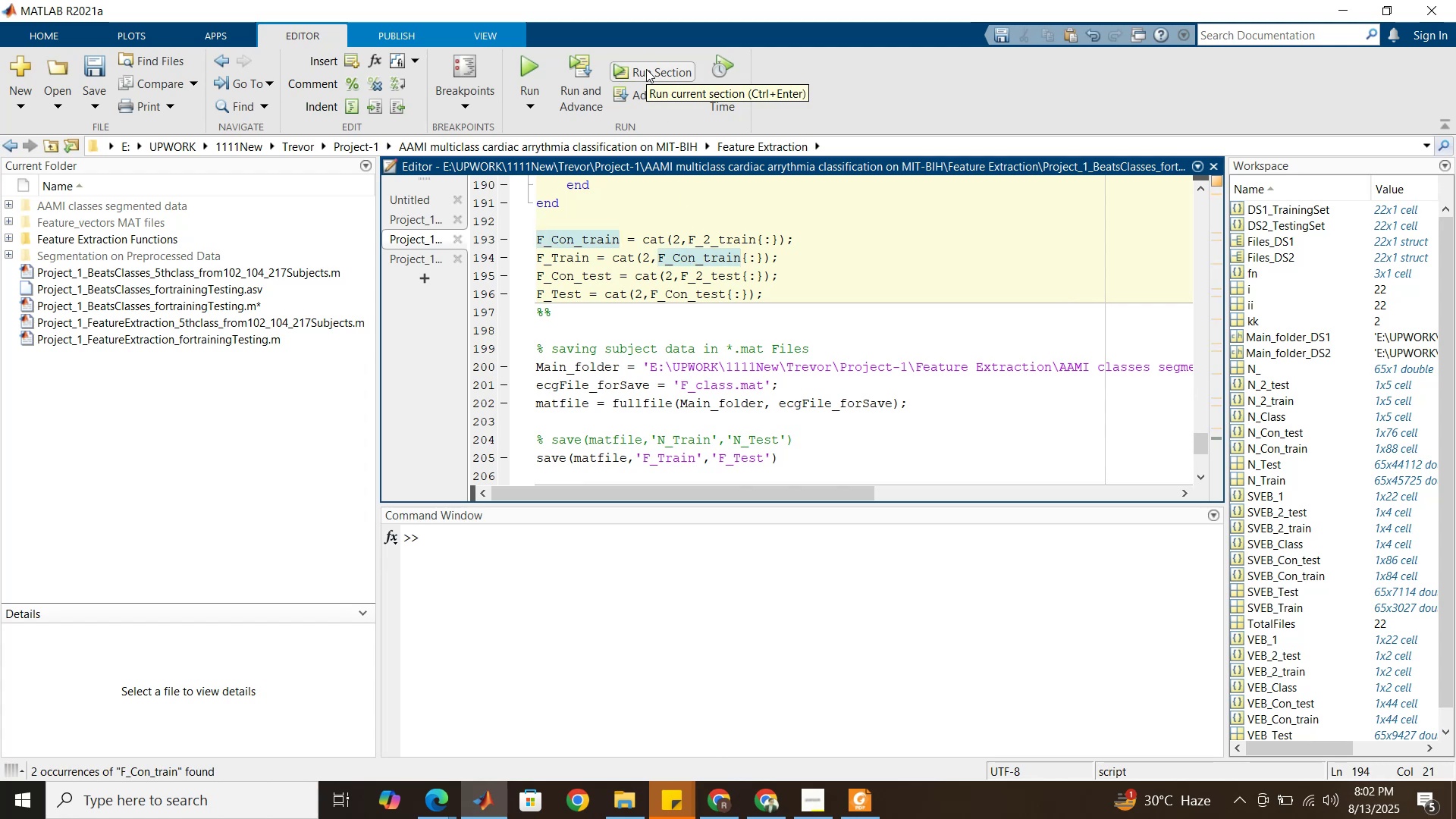 
left_click([646, 69])
 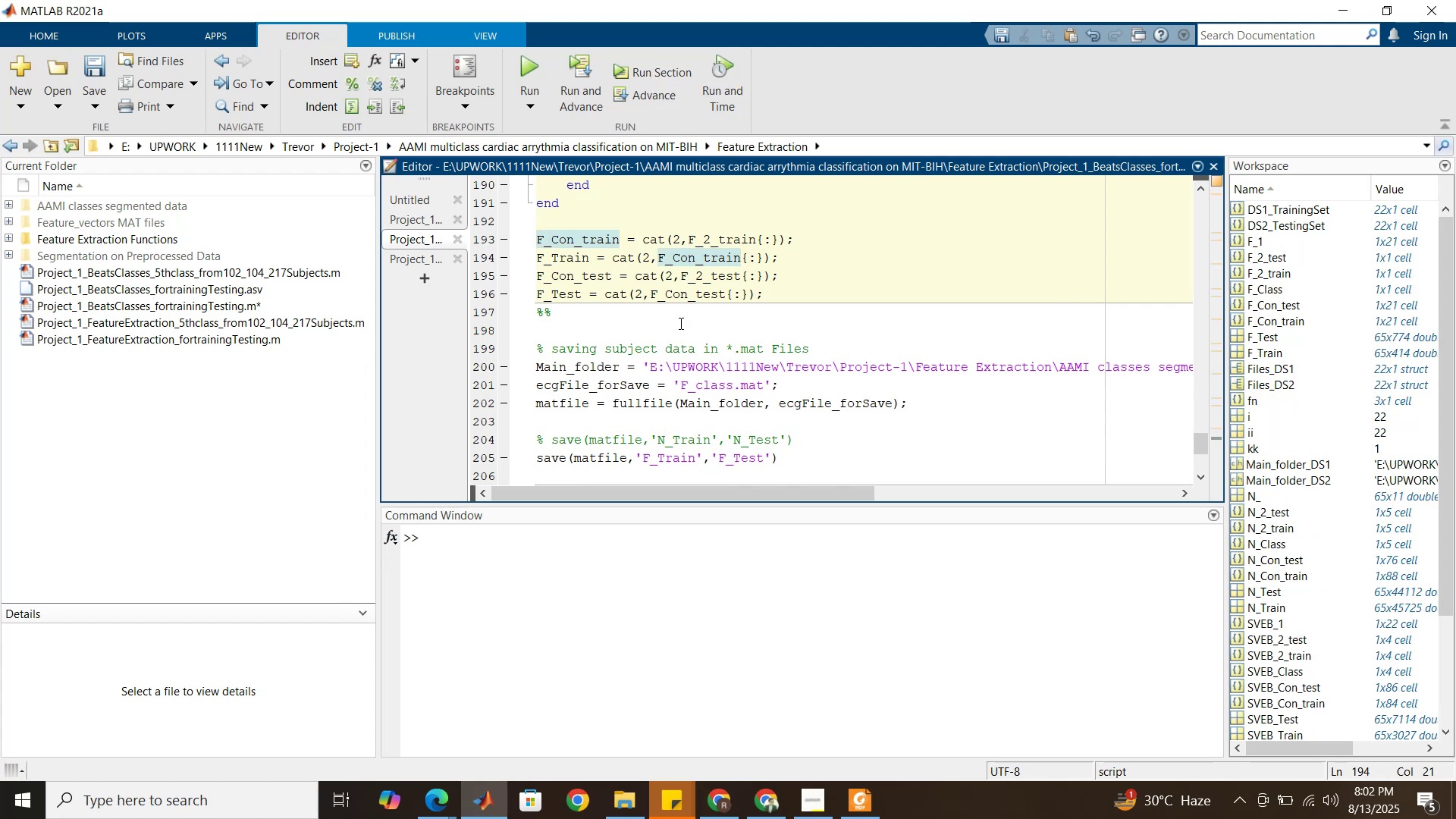 
left_click([681, 321])
 